 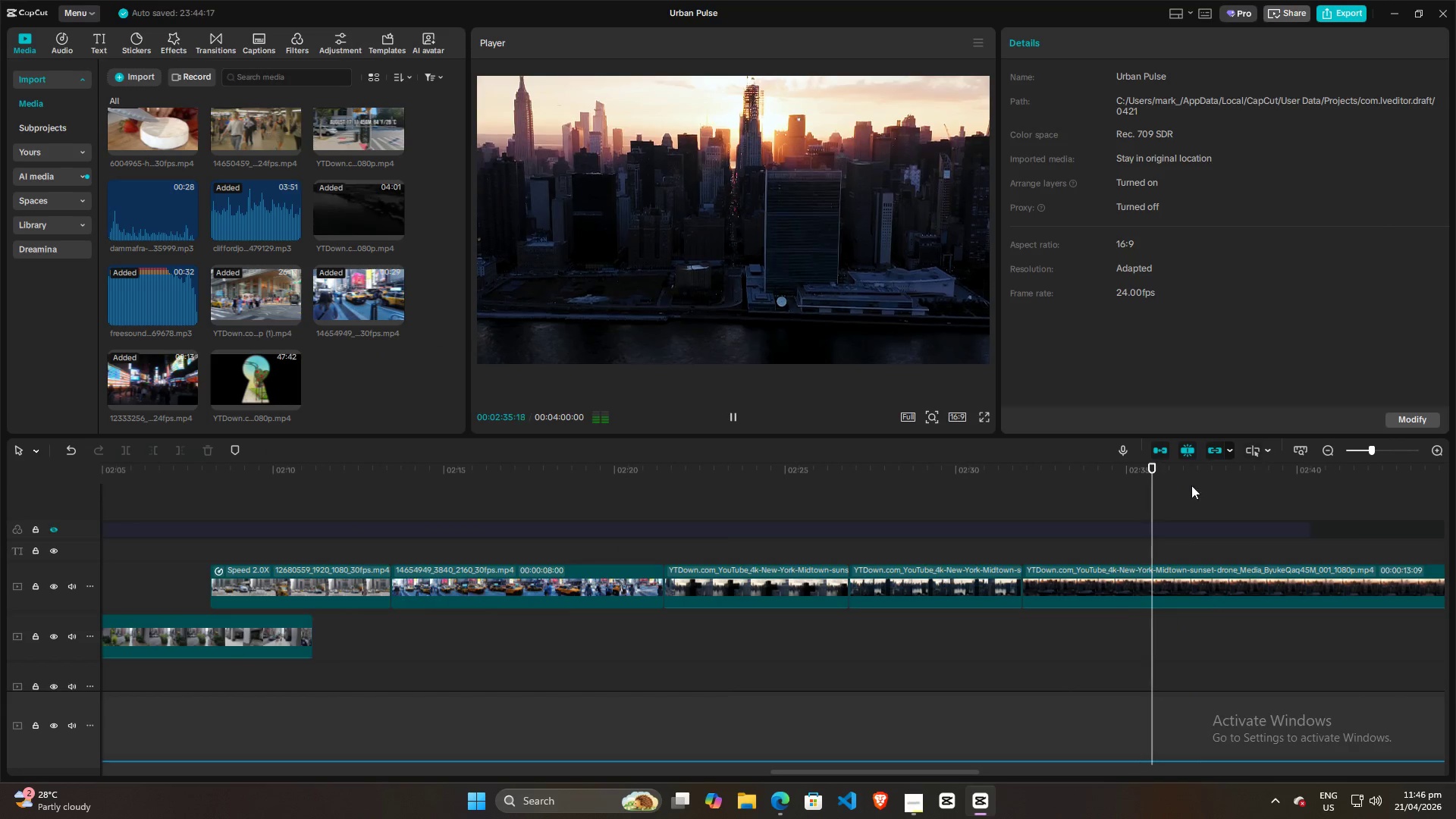 
left_click_drag(start_coordinate=[923, 774], to_coordinate=[1026, 759])
 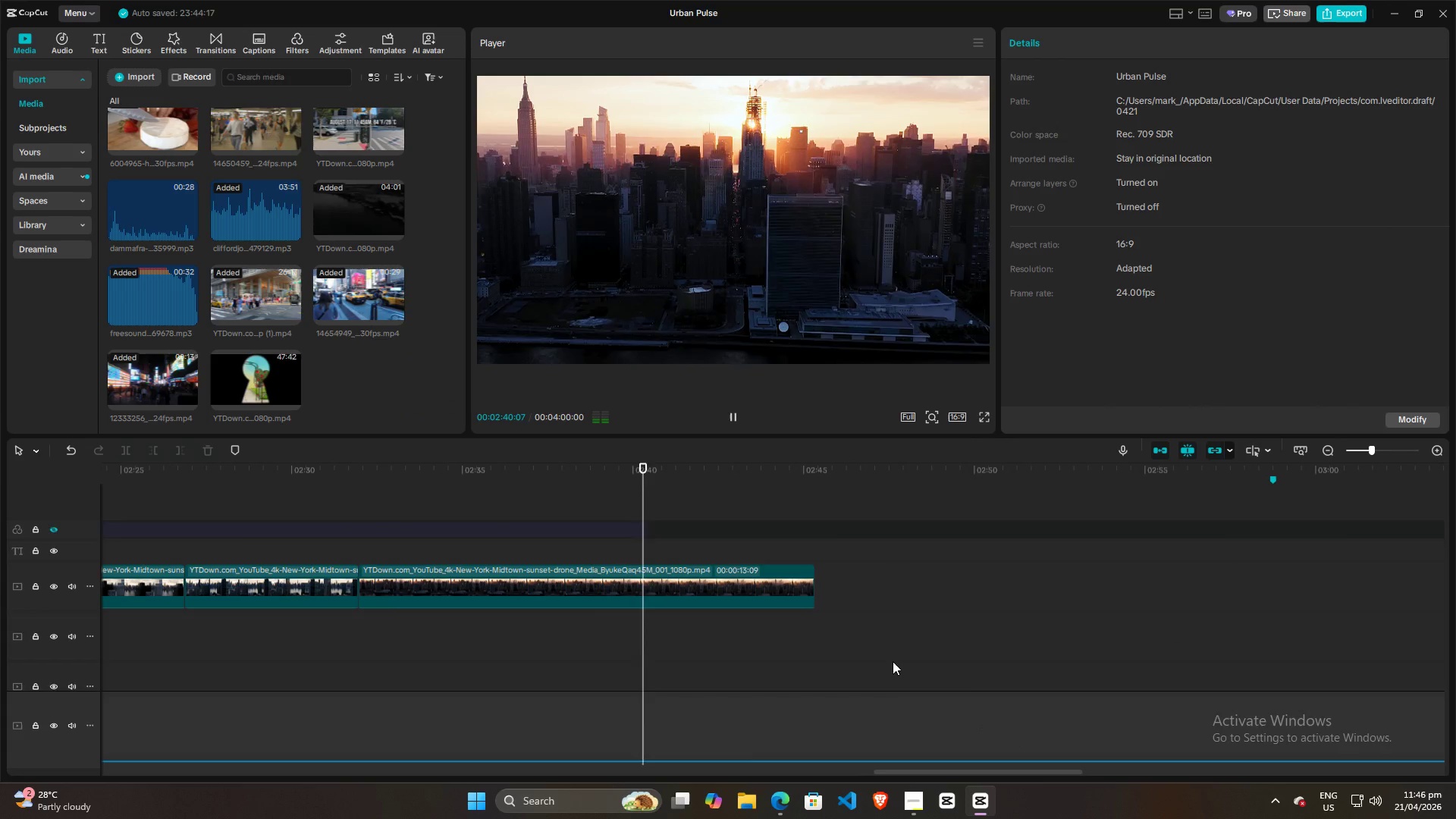 
scroll: coordinate [886, 657], scroll_direction: down, amount: 5.0
 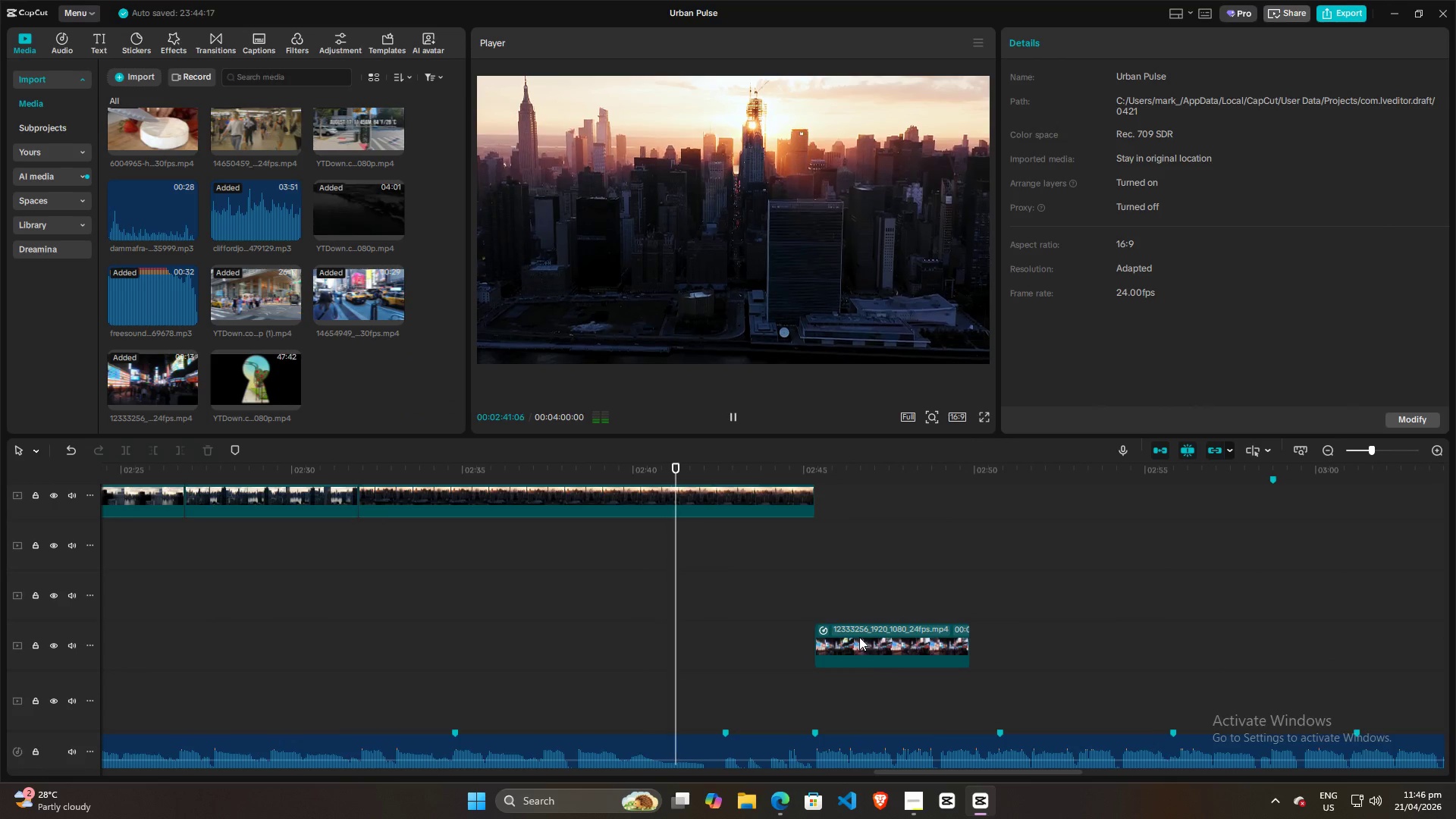 
scroll: coordinate [859, 637], scroll_direction: up, amount: 6.0
 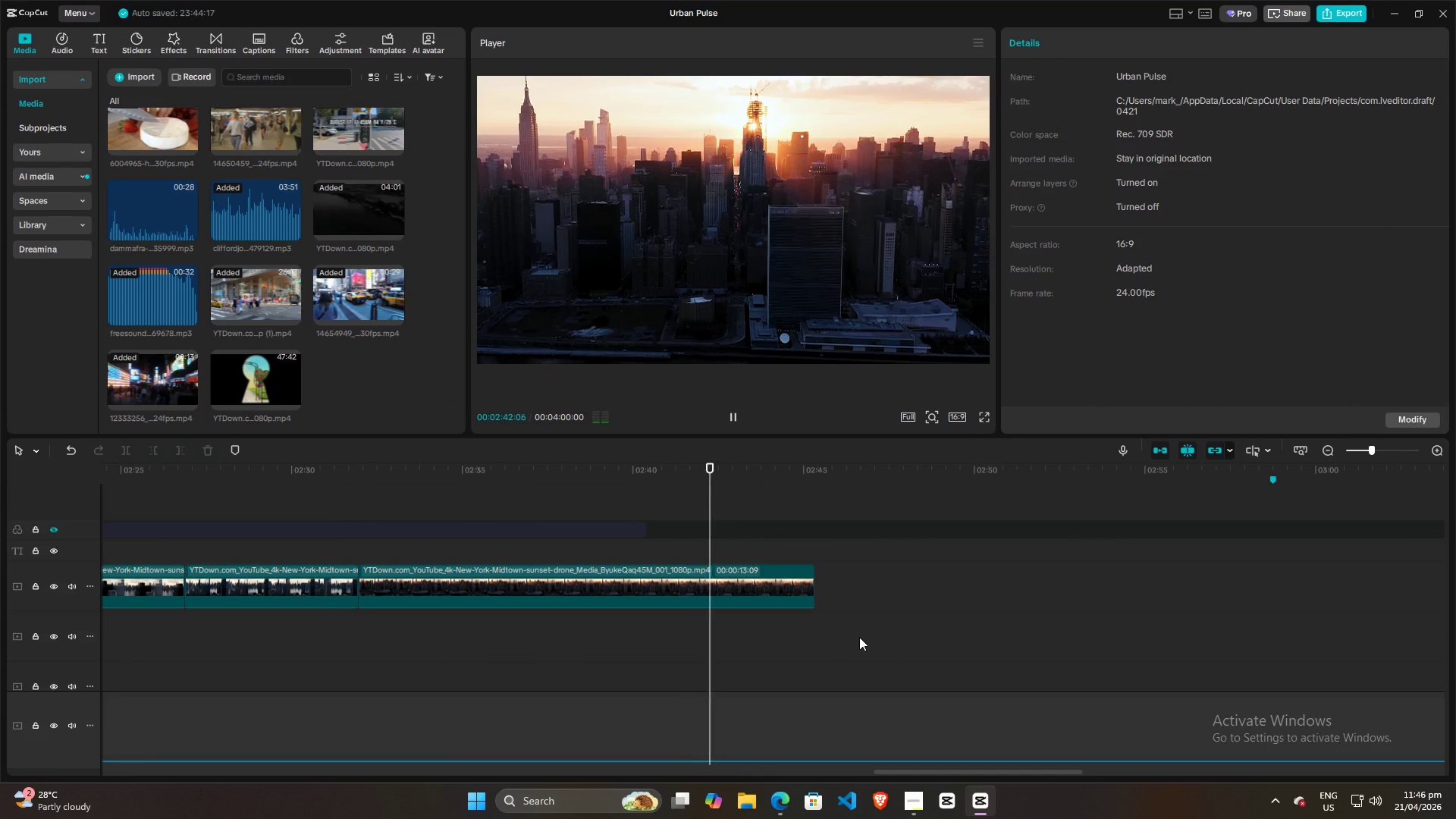 
scroll: coordinate [859, 637], scroll_direction: down, amount: 3.0
 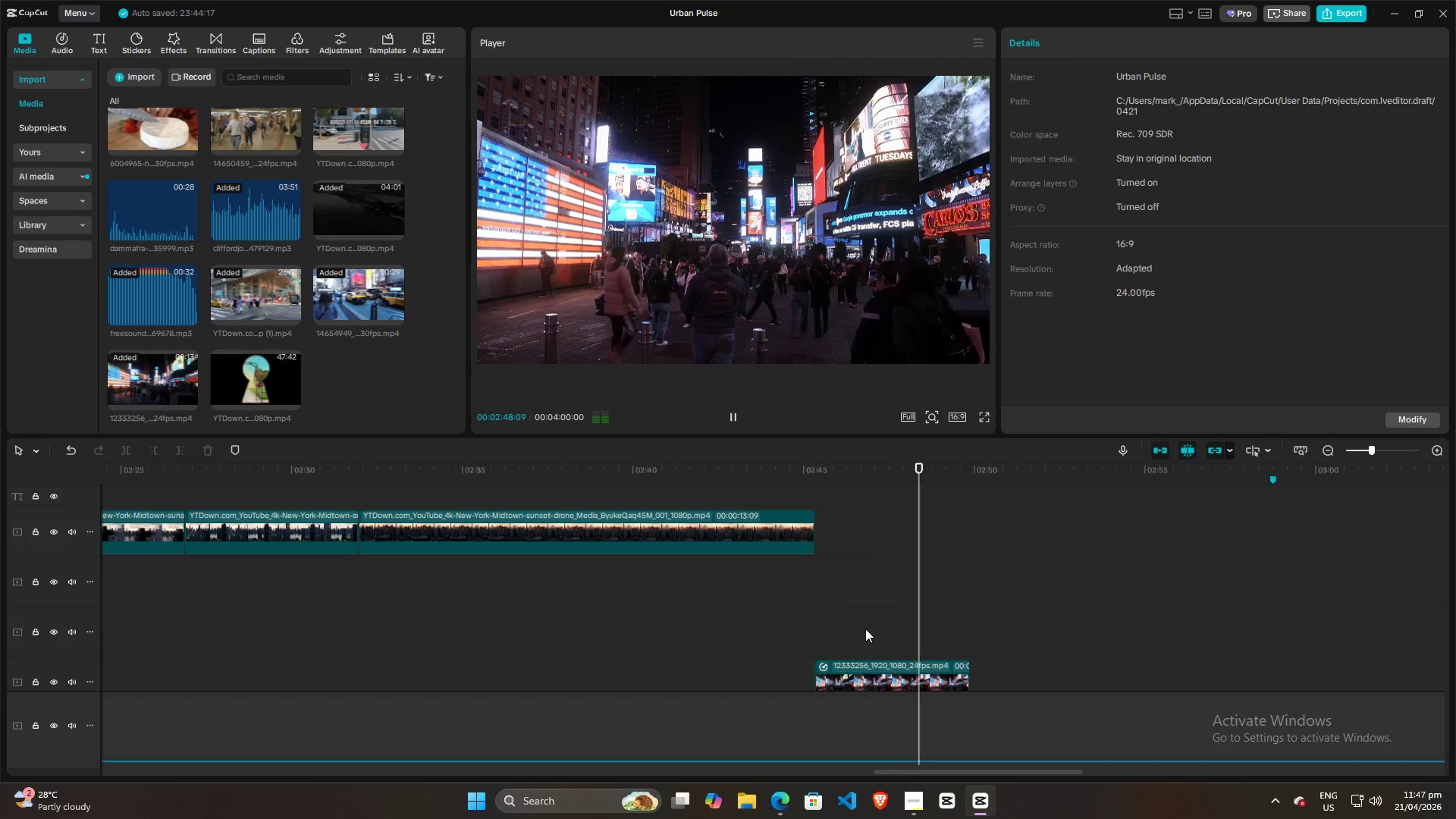 
wait(7.28)
 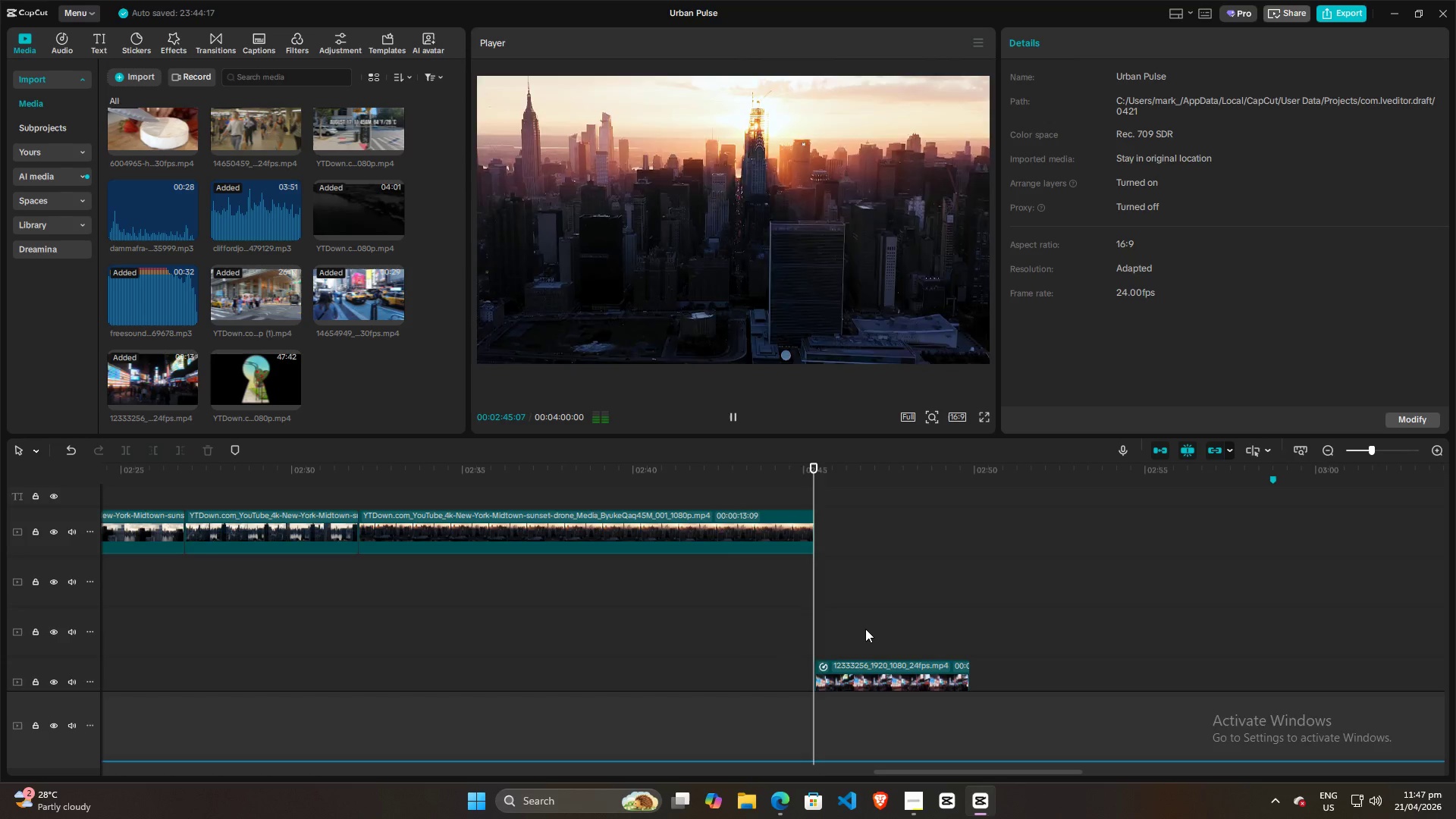 
key(Space)
 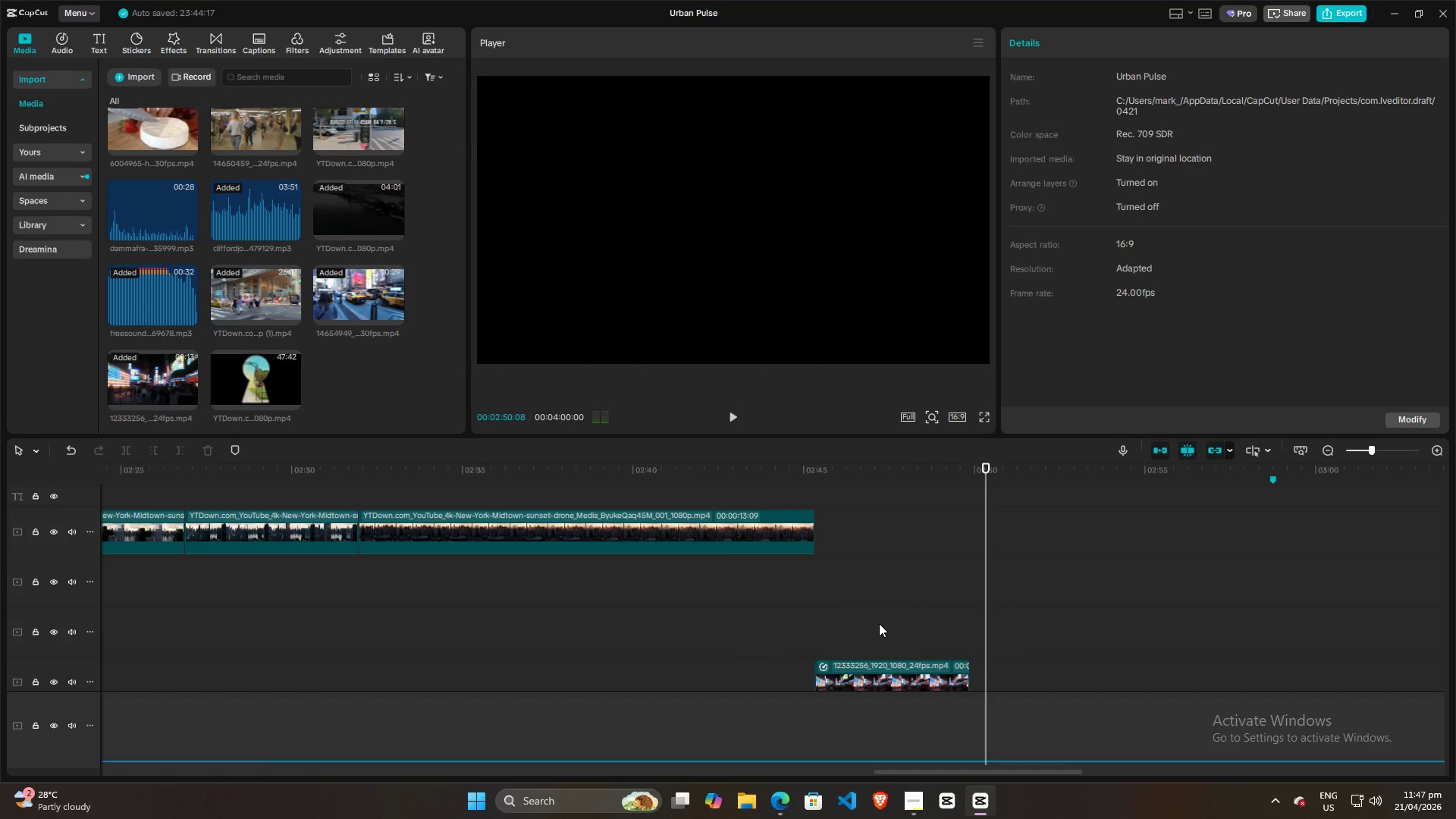 
scroll: coordinate [879, 623], scroll_direction: down, amount: 3.0
 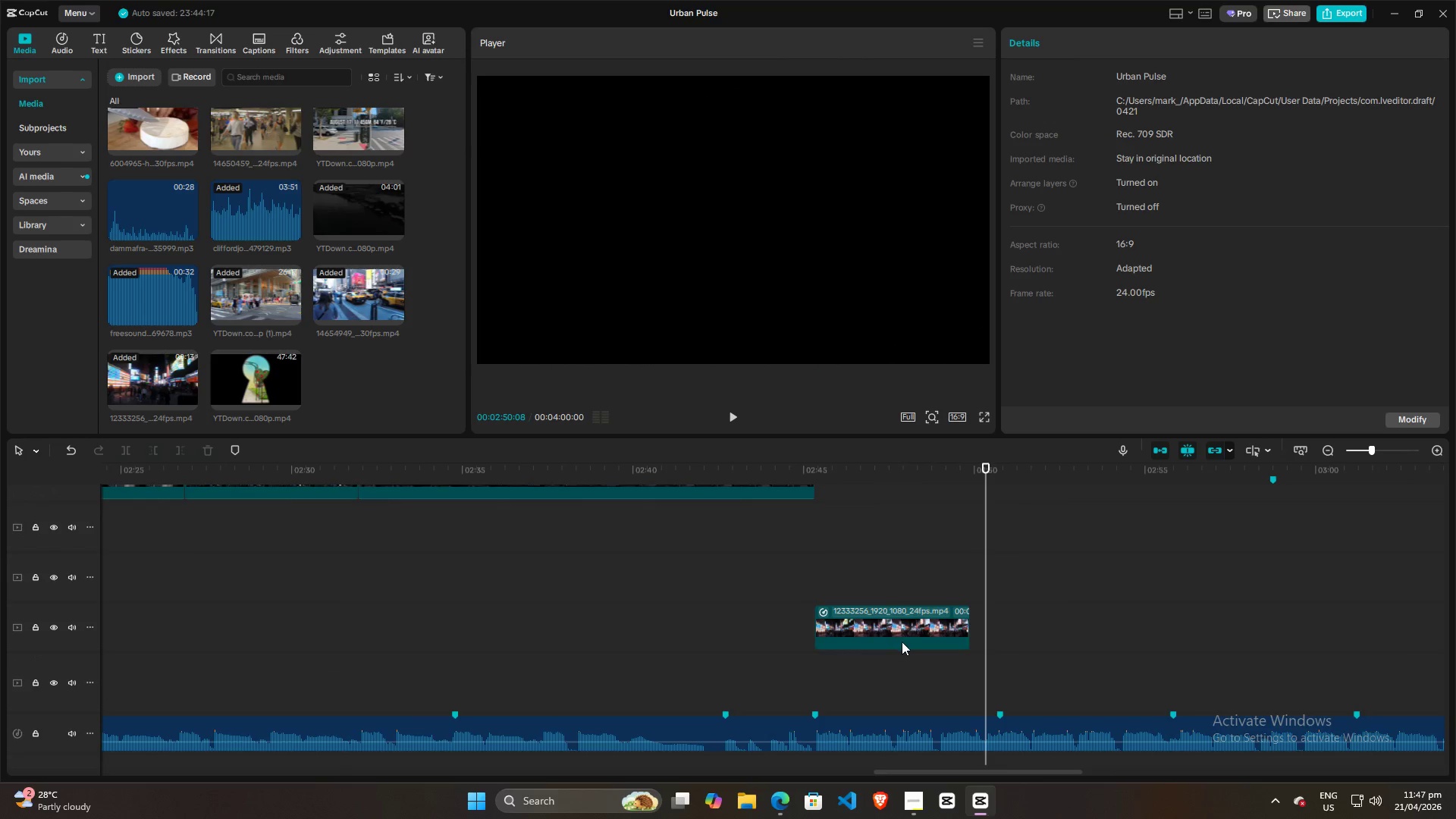 
scroll: coordinate [903, 642], scroll_direction: up, amount: 4.0
 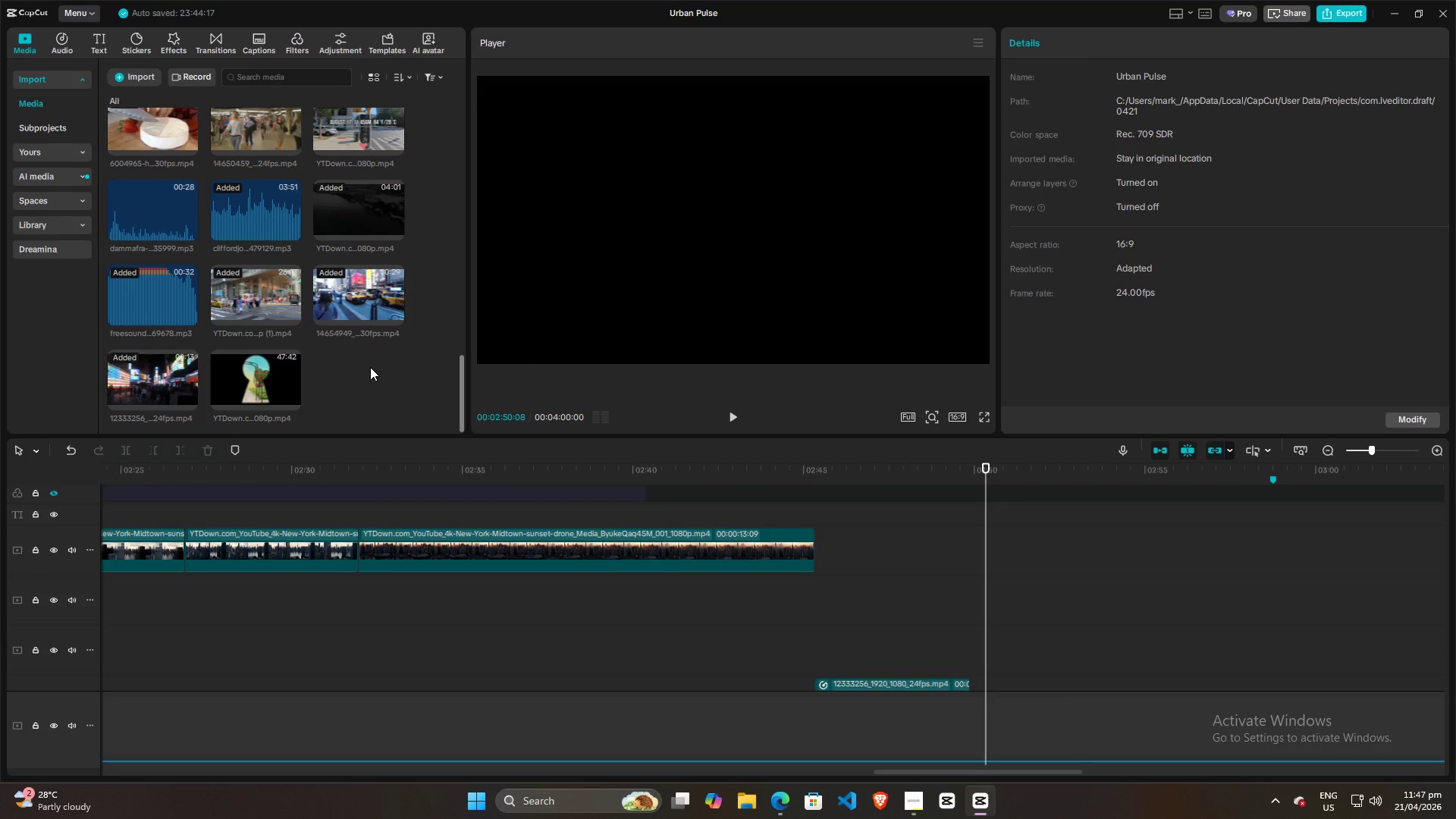 
scroll: coordinate [952, 573], scroll_direction: down, amount: 4.0
 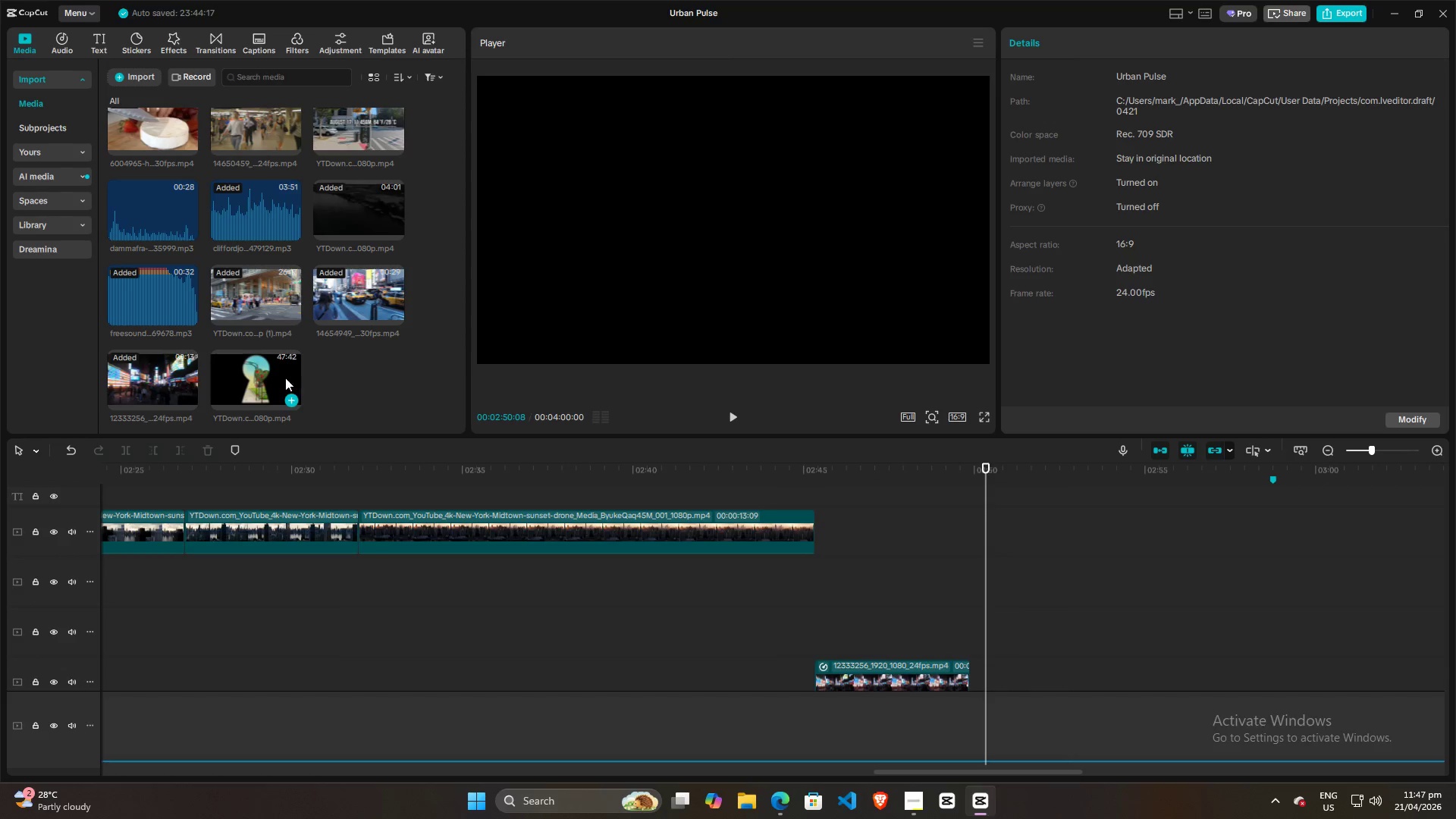 
left_click_drag(start_coordinate=[245, 367], to_coordinate=[968, 627])
 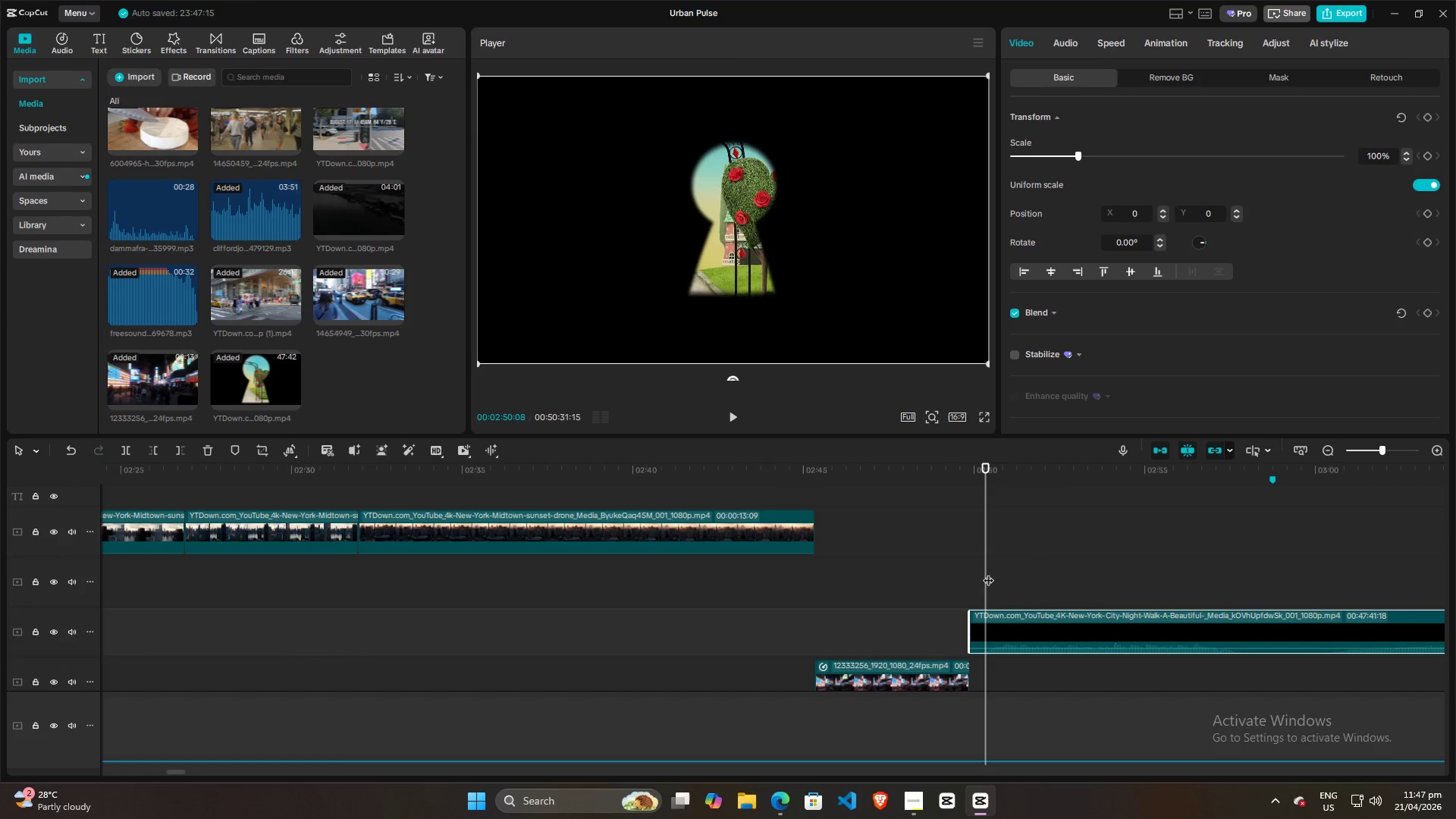 
left_click_drag(start_coordinate=[988, 573], to_coordinate=[1066, 560])
 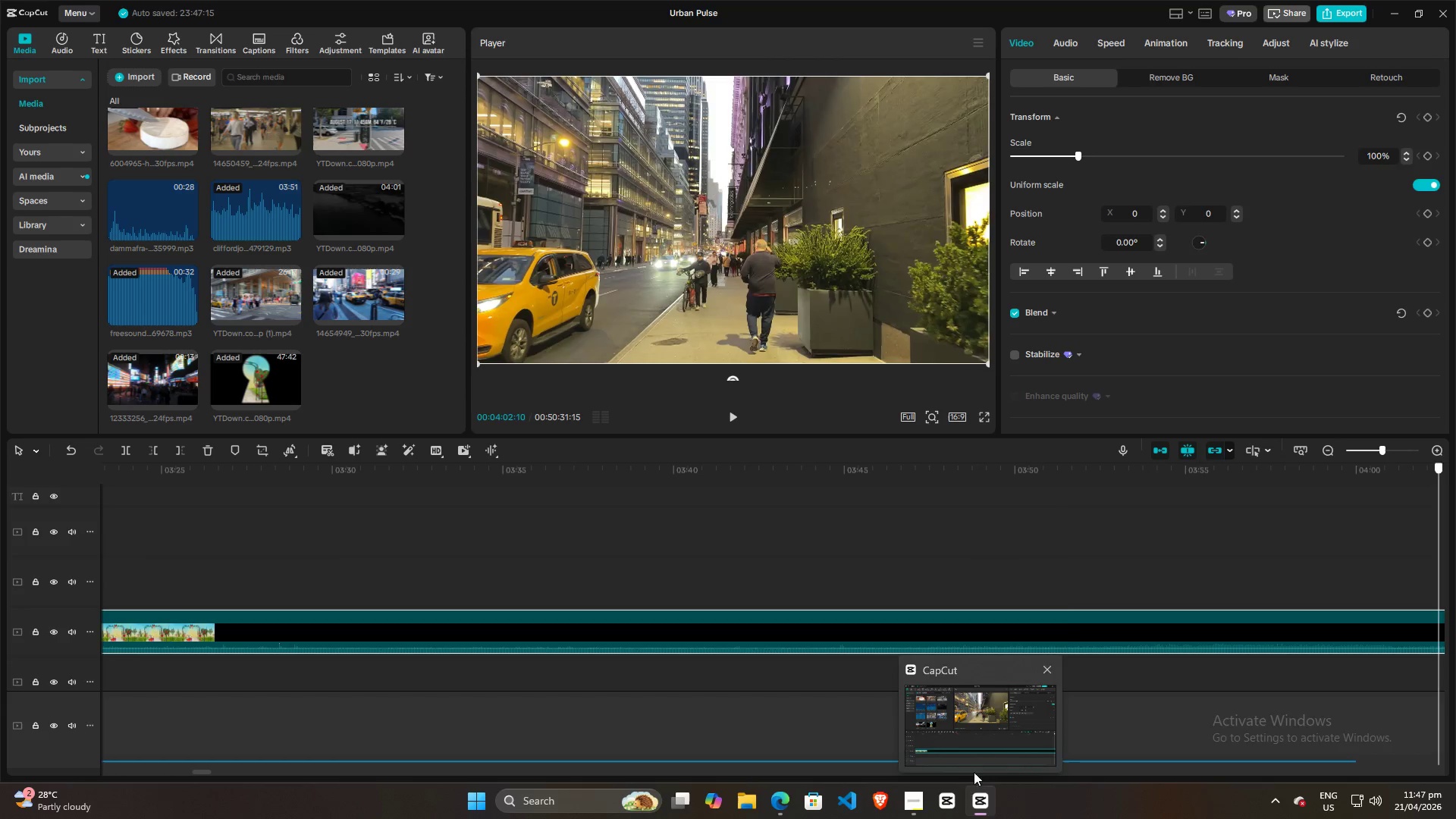 
left_click([987, 624])
 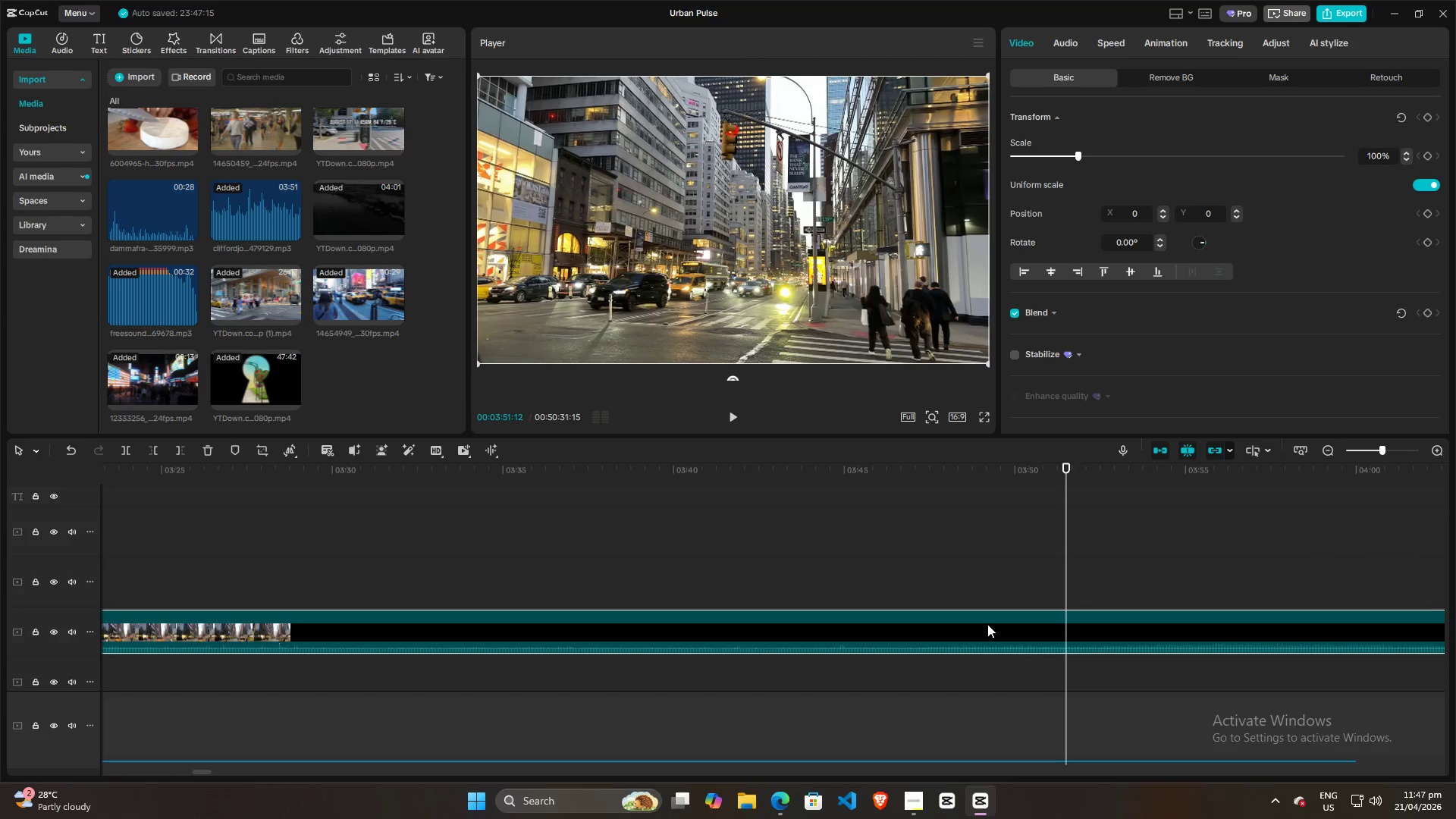 
key(Q)
 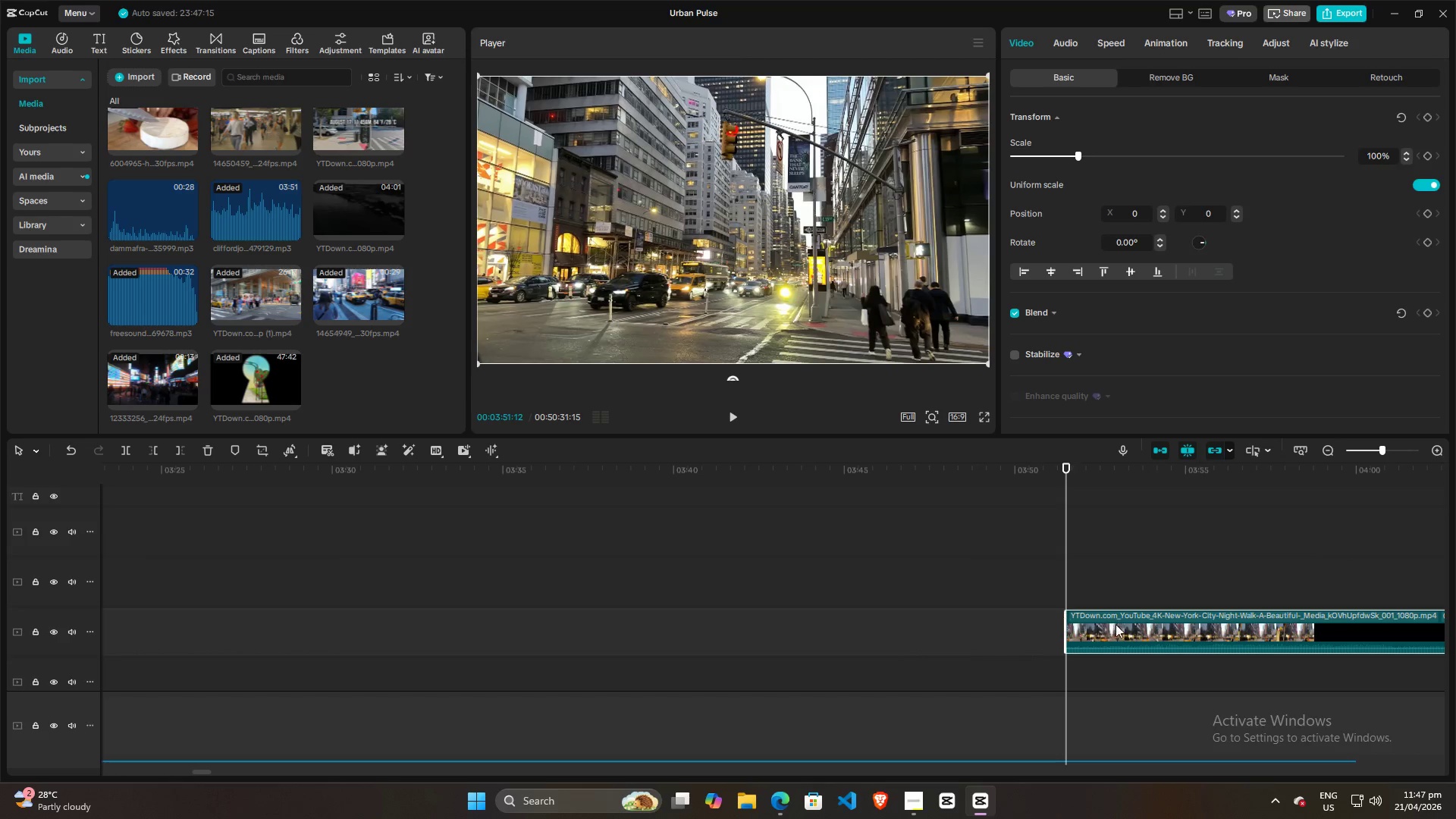 
left_click_drag(start_coordinate=[1134, 620], to_coordinate=[236, 607])
 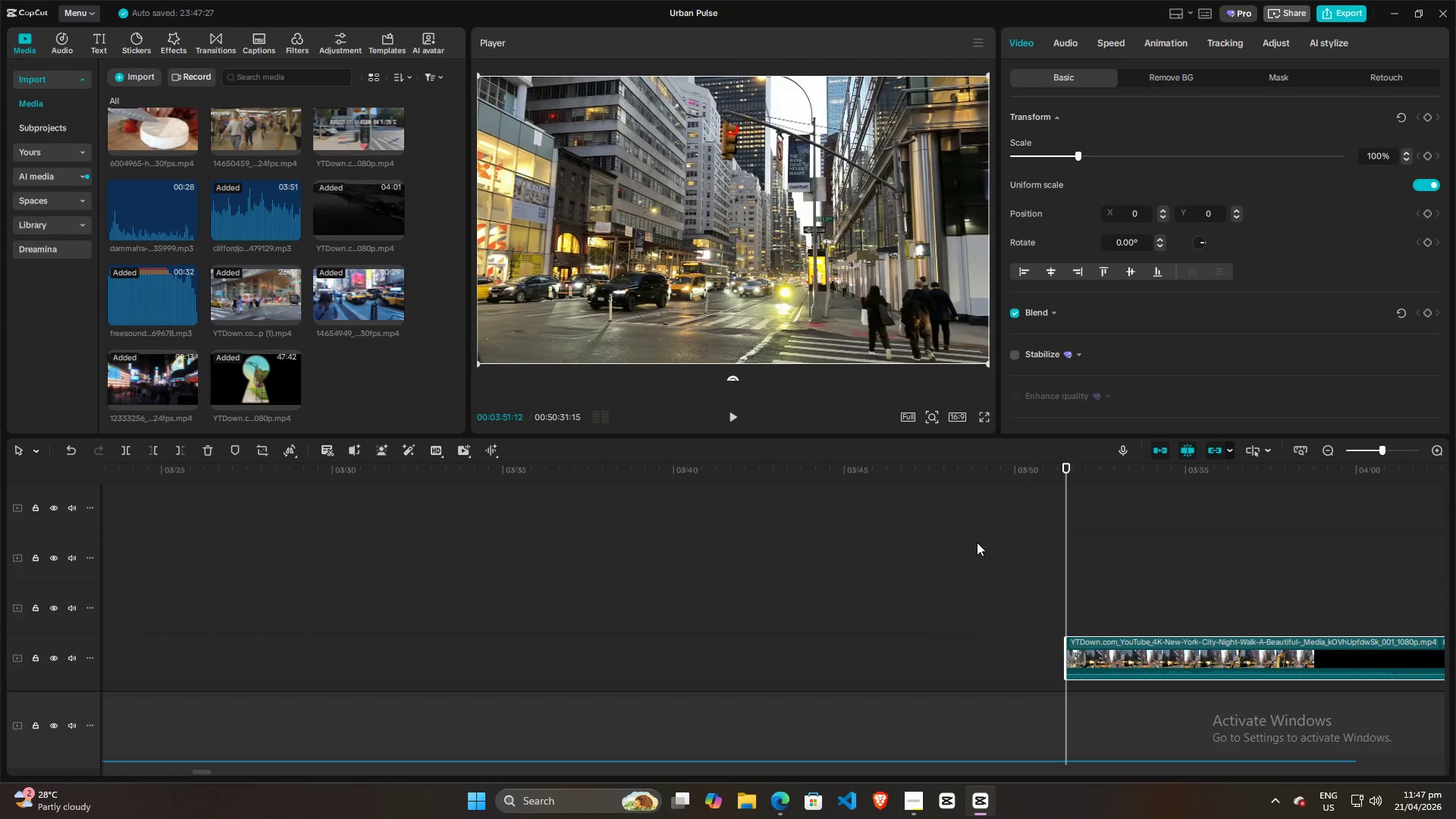 
hold_key(key=ControlLeft, duration=0.67)
scroll: coordinate [880, 625], scroll_direction: down, amount: 5.0
 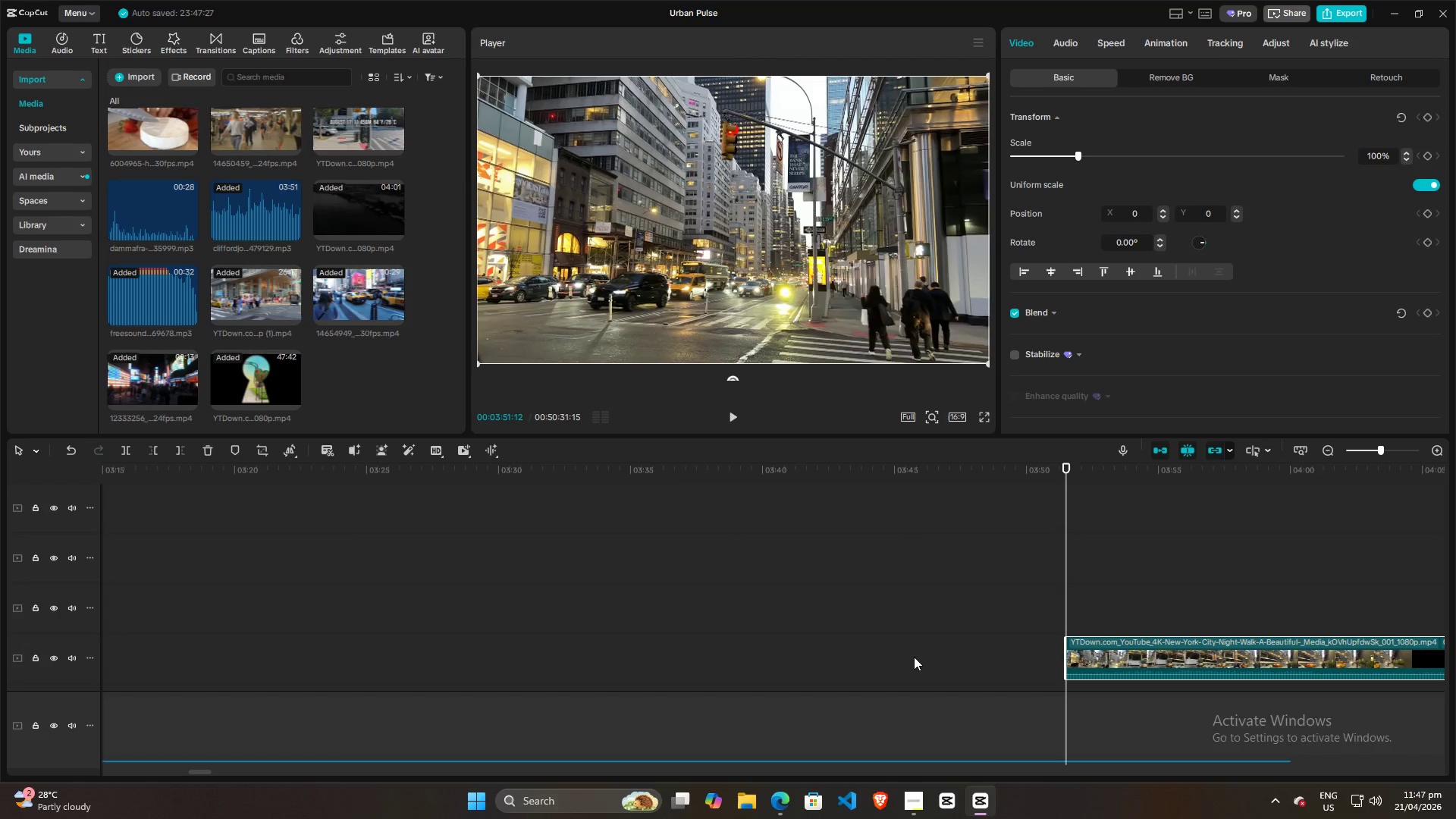 
hold_key(key=ControlLeft, duration=1.5)
 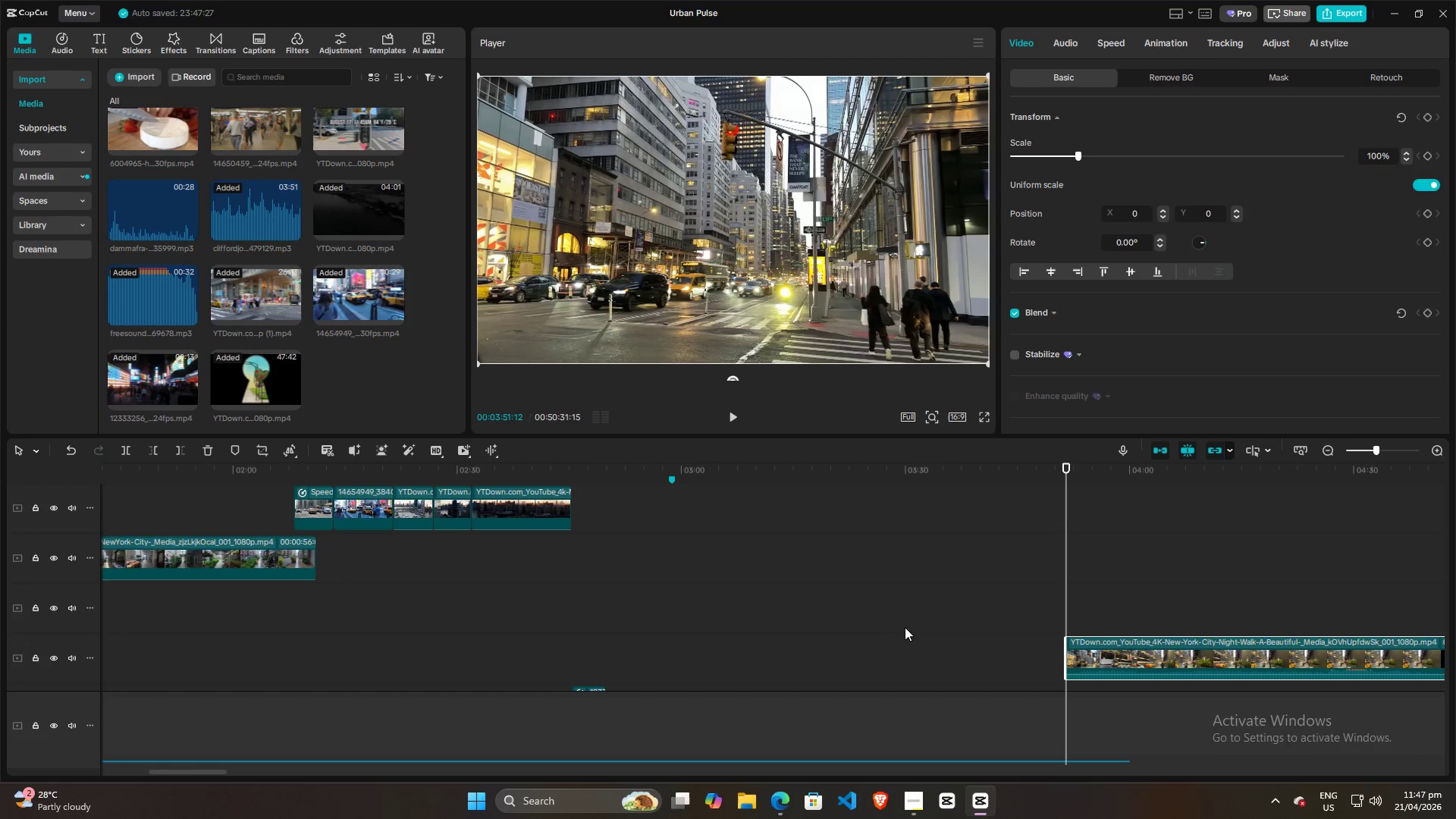 
key(Control+ControlLeft)
 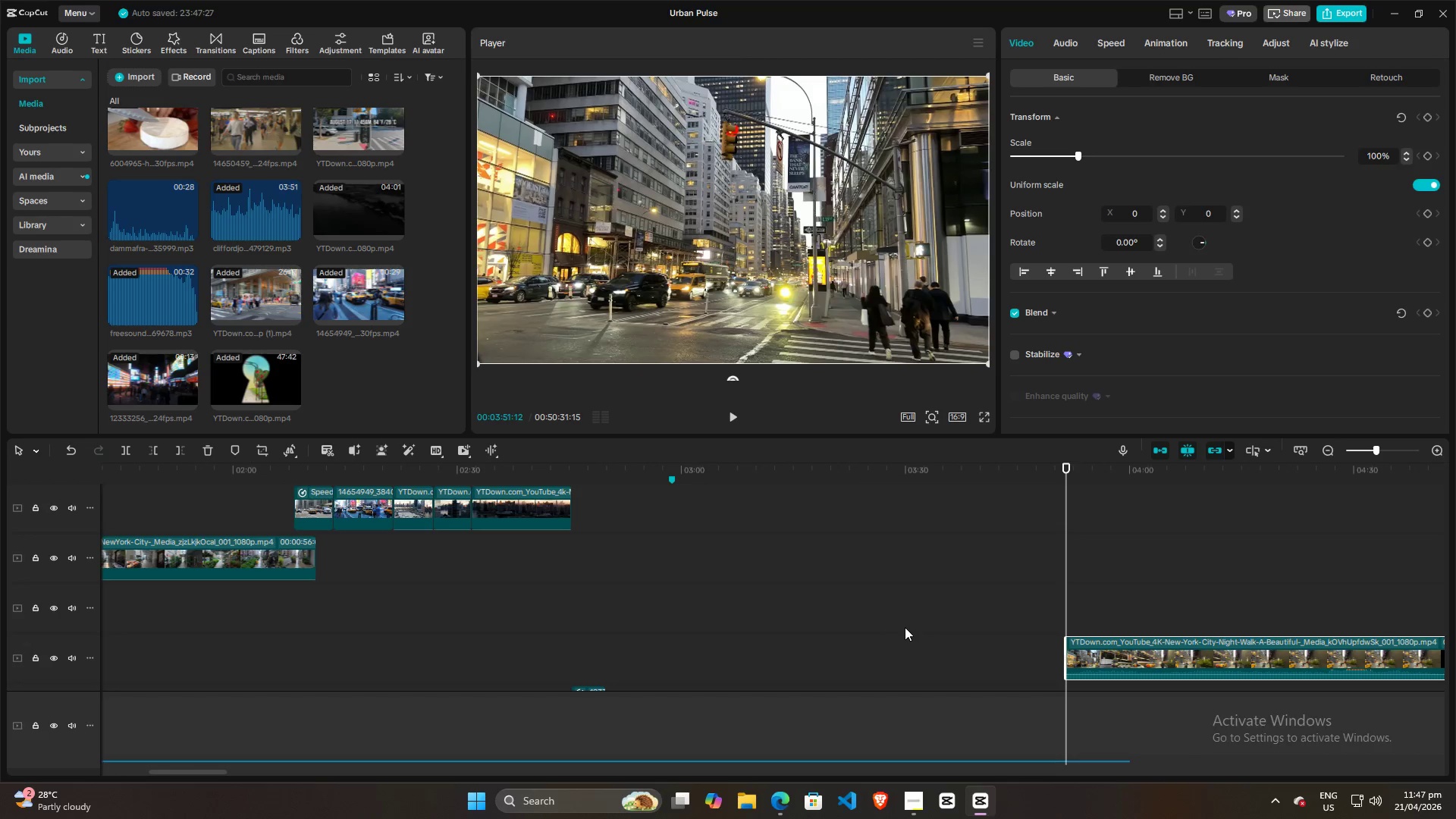 
key(Control+ControlLeft)
 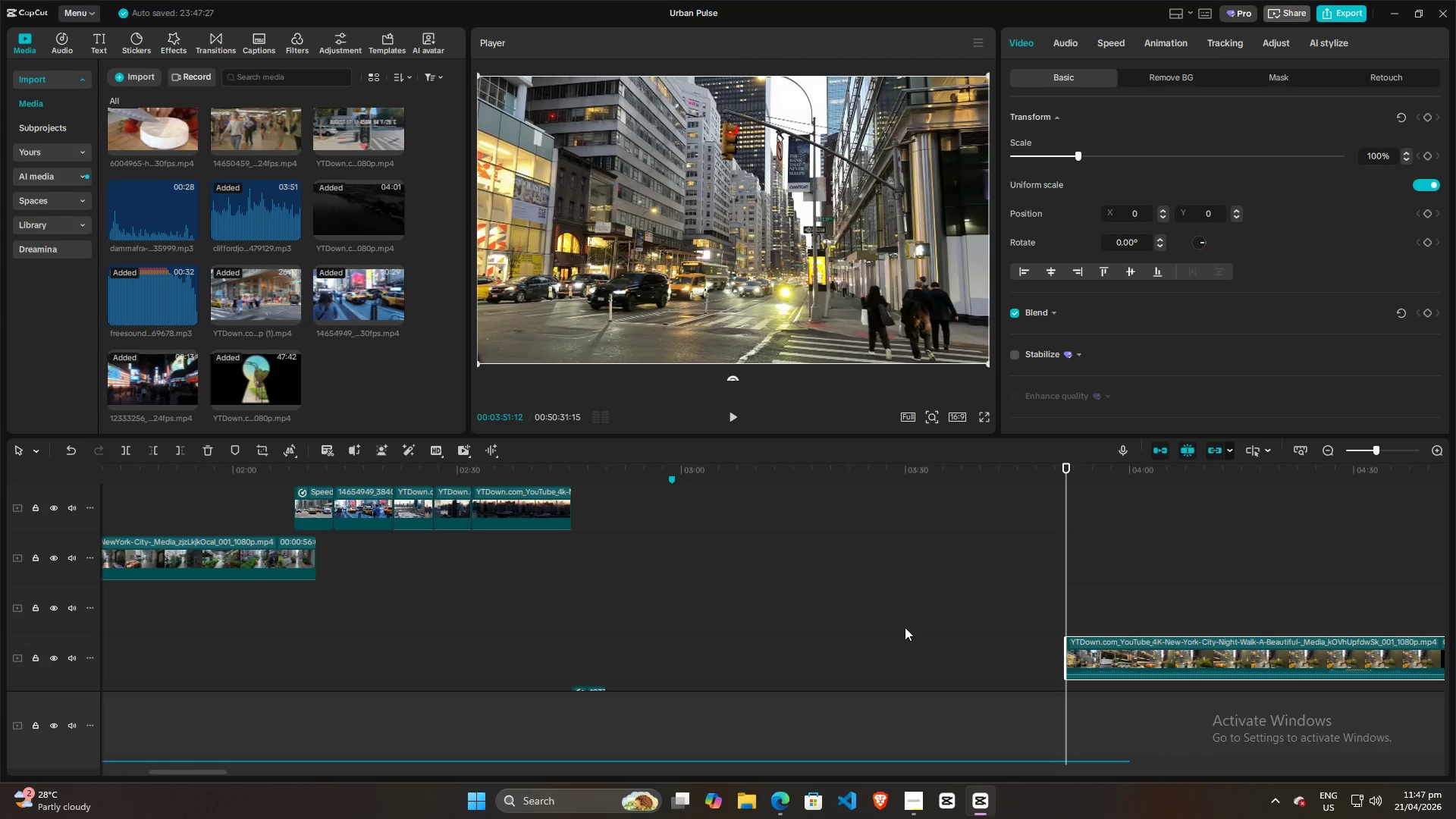 
key(Control+ControlLeft)
 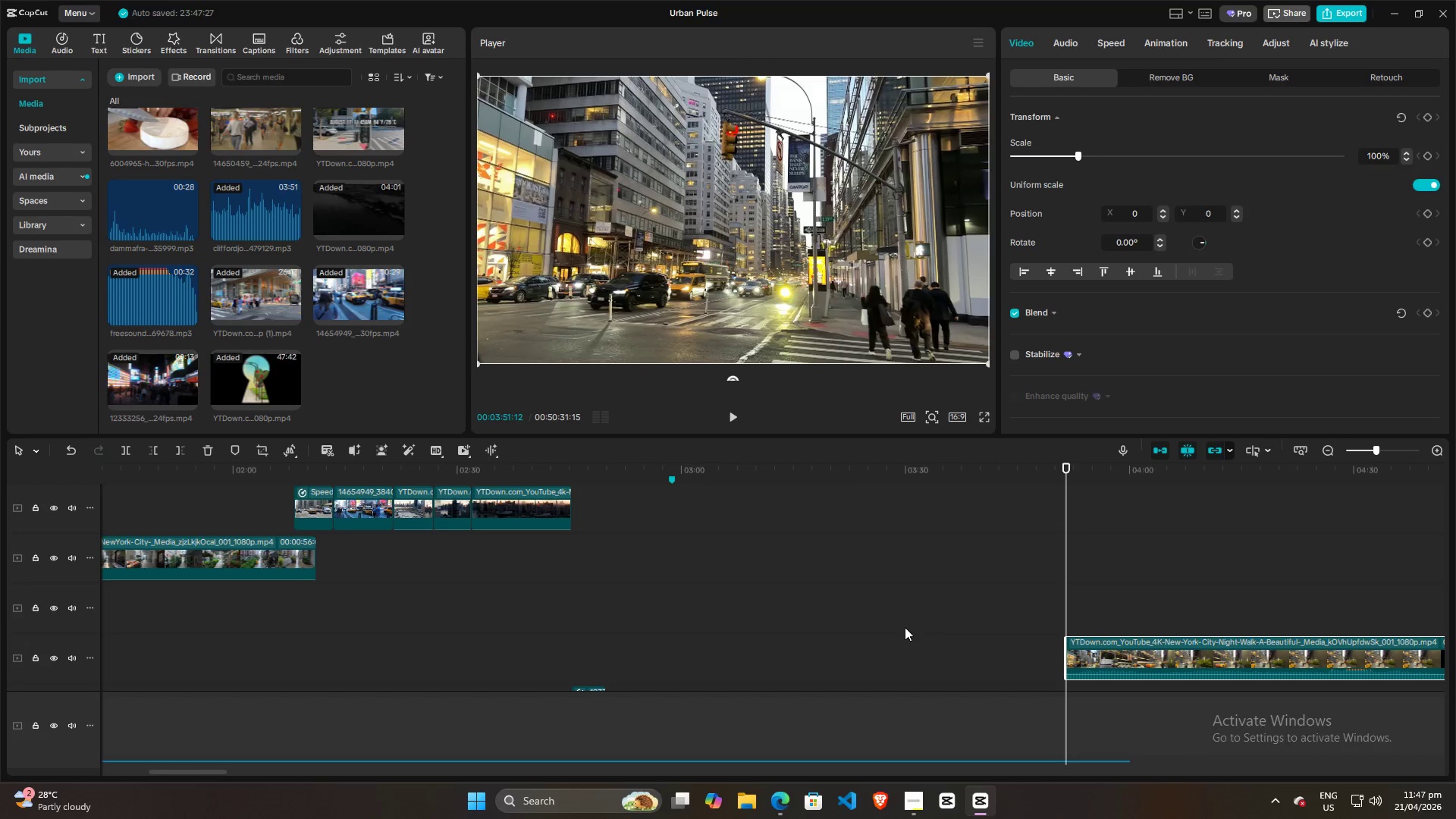 
key(Control+ControlLeft)
 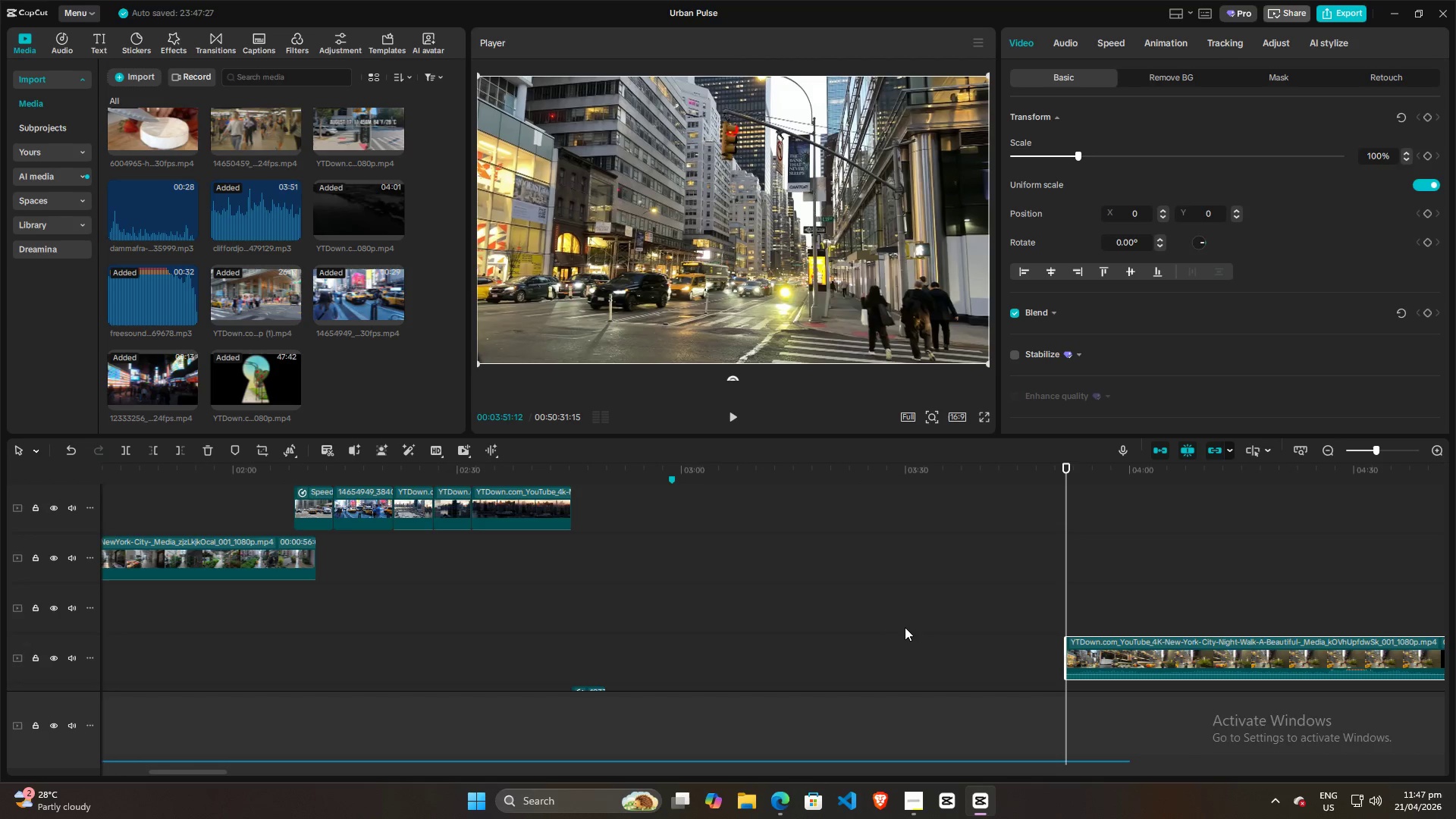 
scroll: coordinate [905, 627], scroll_direction: down, amount: 9.0
 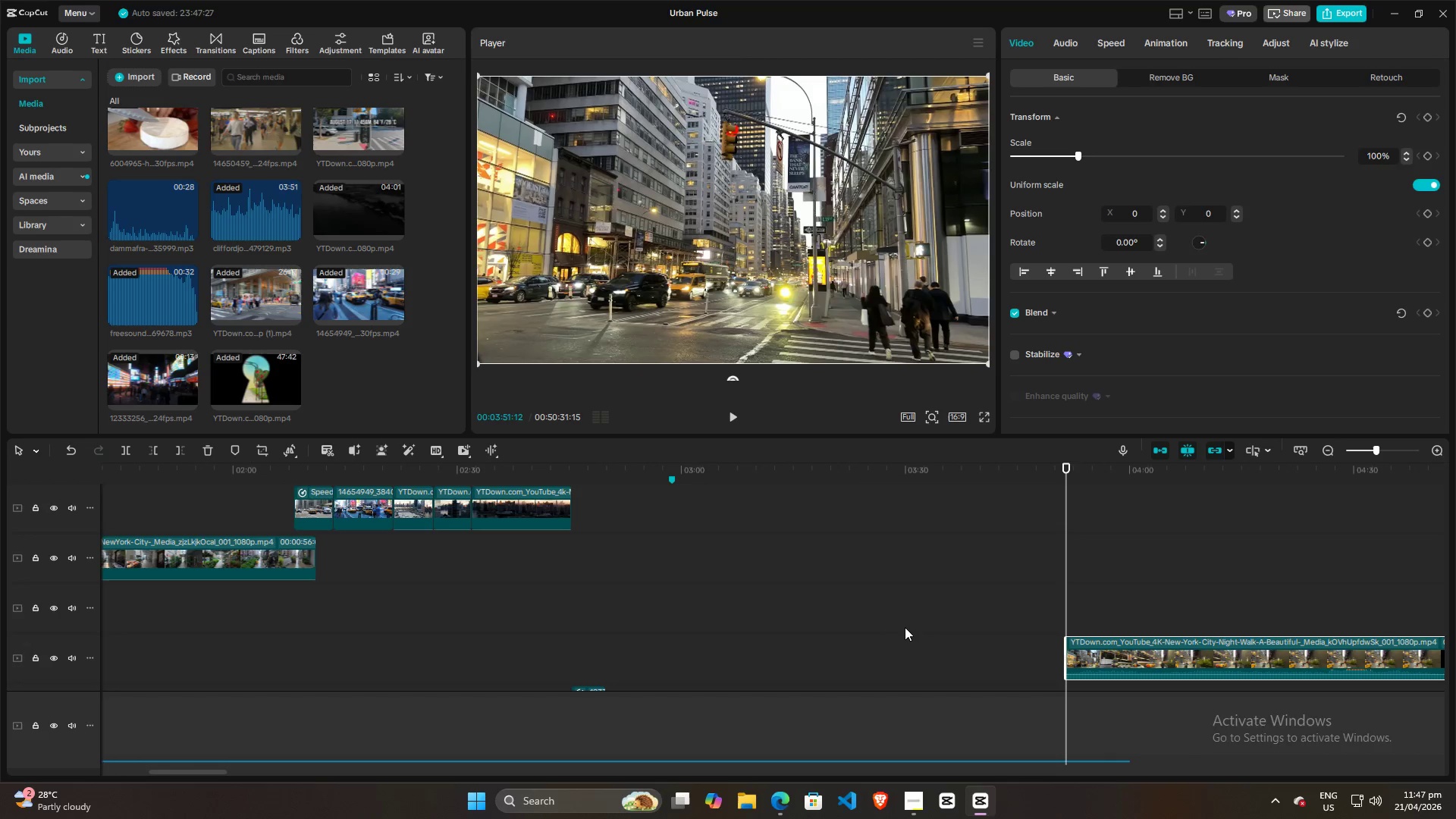 
key(Control+ControlLeft)
 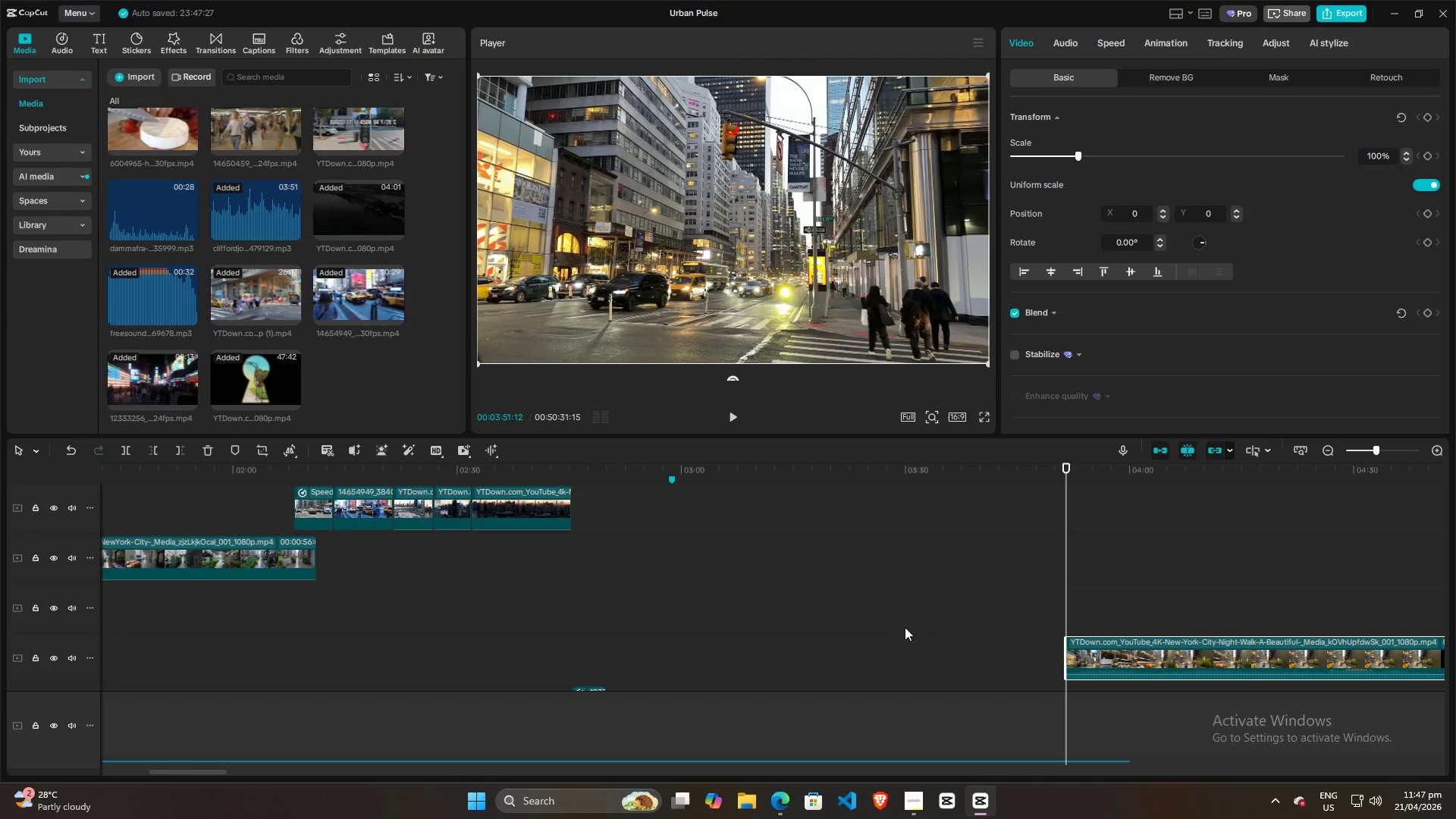 
key(Control+ControlLeft)
 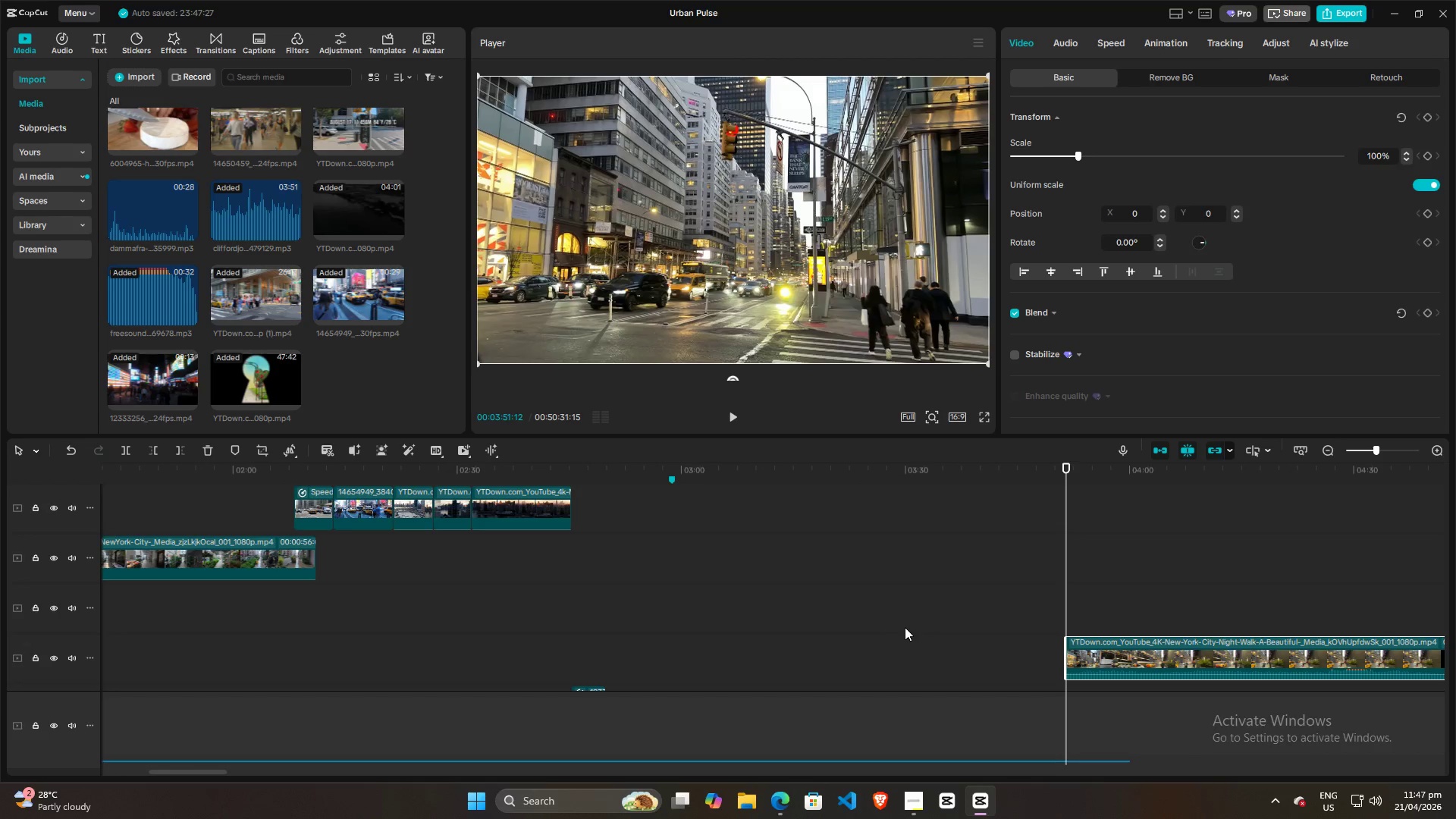 
key(Control+ControlLeft)
 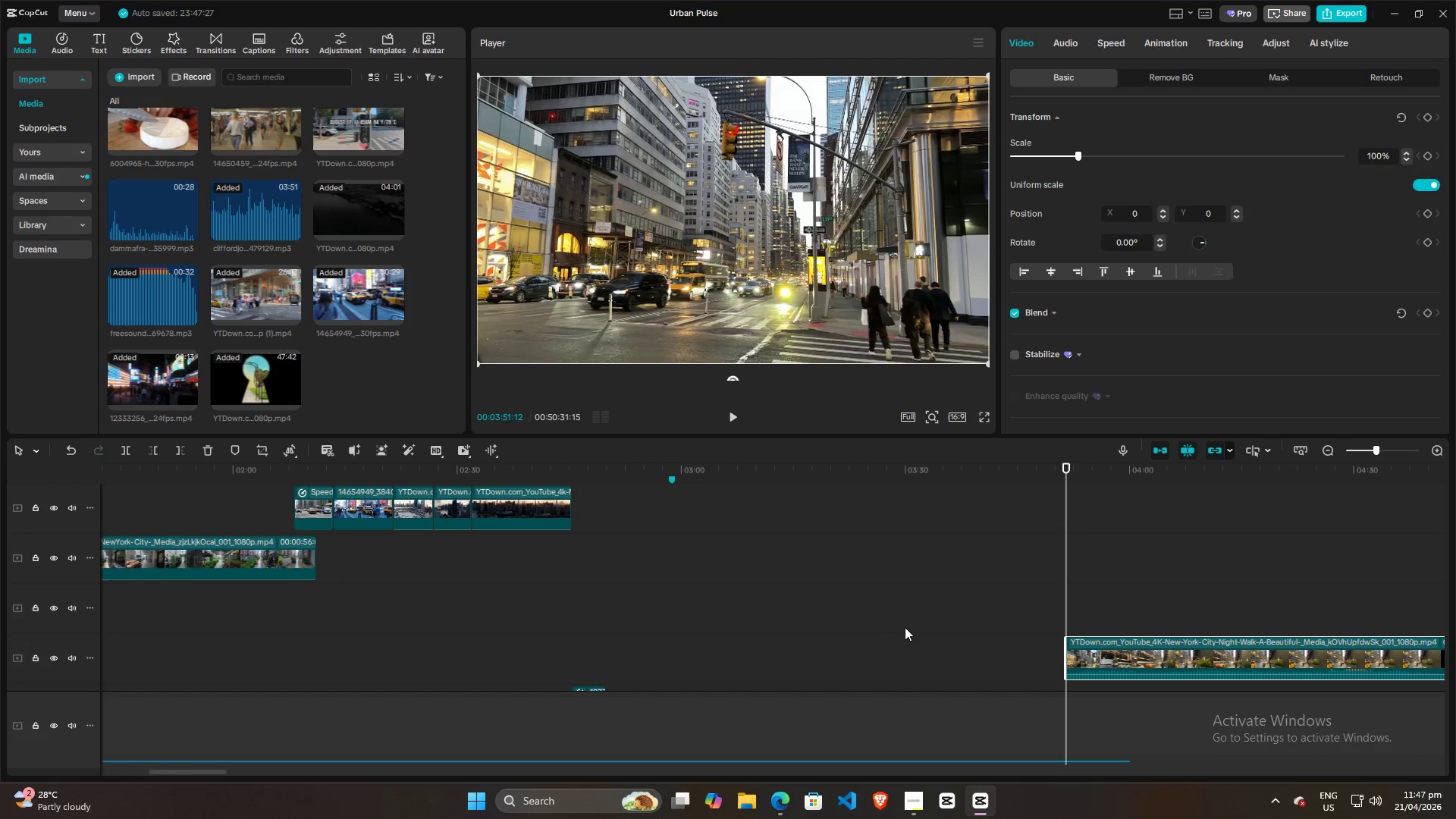 
hold_key(key=ControlLeft, duration=0.42)
scroll: coordinate [905, 629], scroll_direction: none, amount: 0.0
 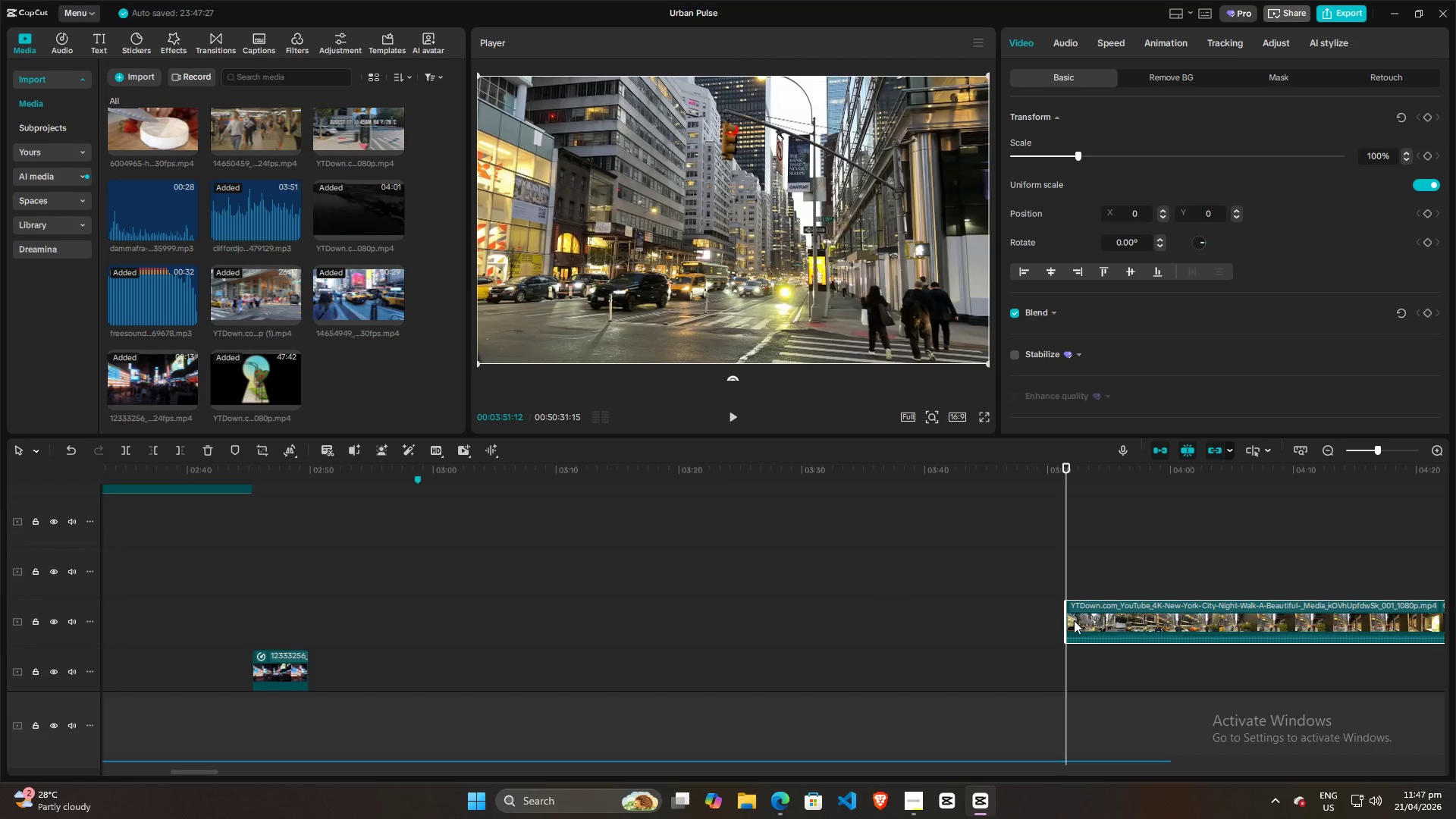 
left_click_drag(start_coordinate=[1090, 604], to_coordinate=[405, 585])
 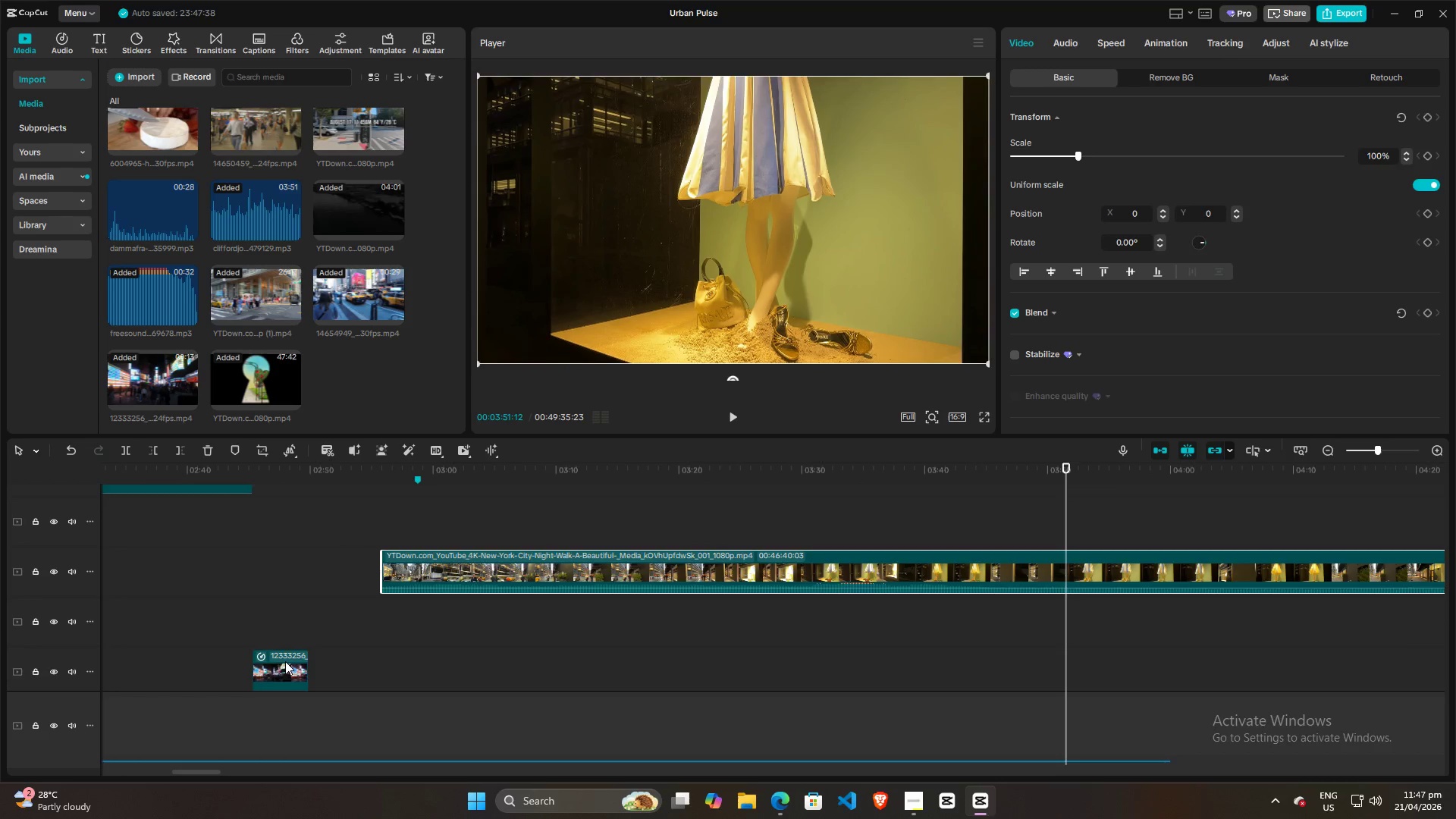 
scroll: coordinate [405, 585], scroll_direction: none, amount: 0.0
 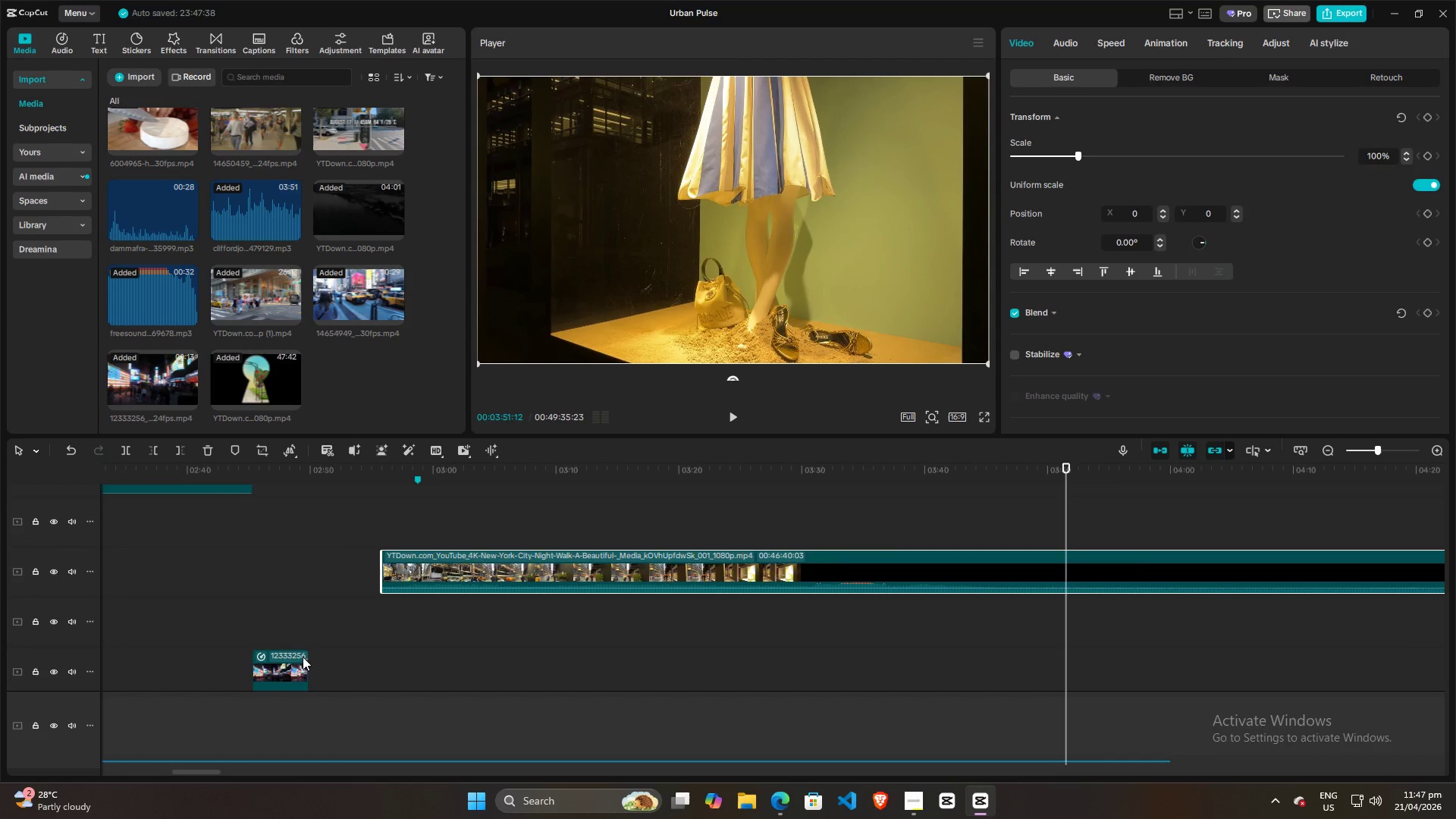 
left_click_drag(start_coordinate=[285, 661], to_coordinate=[288, 538])
 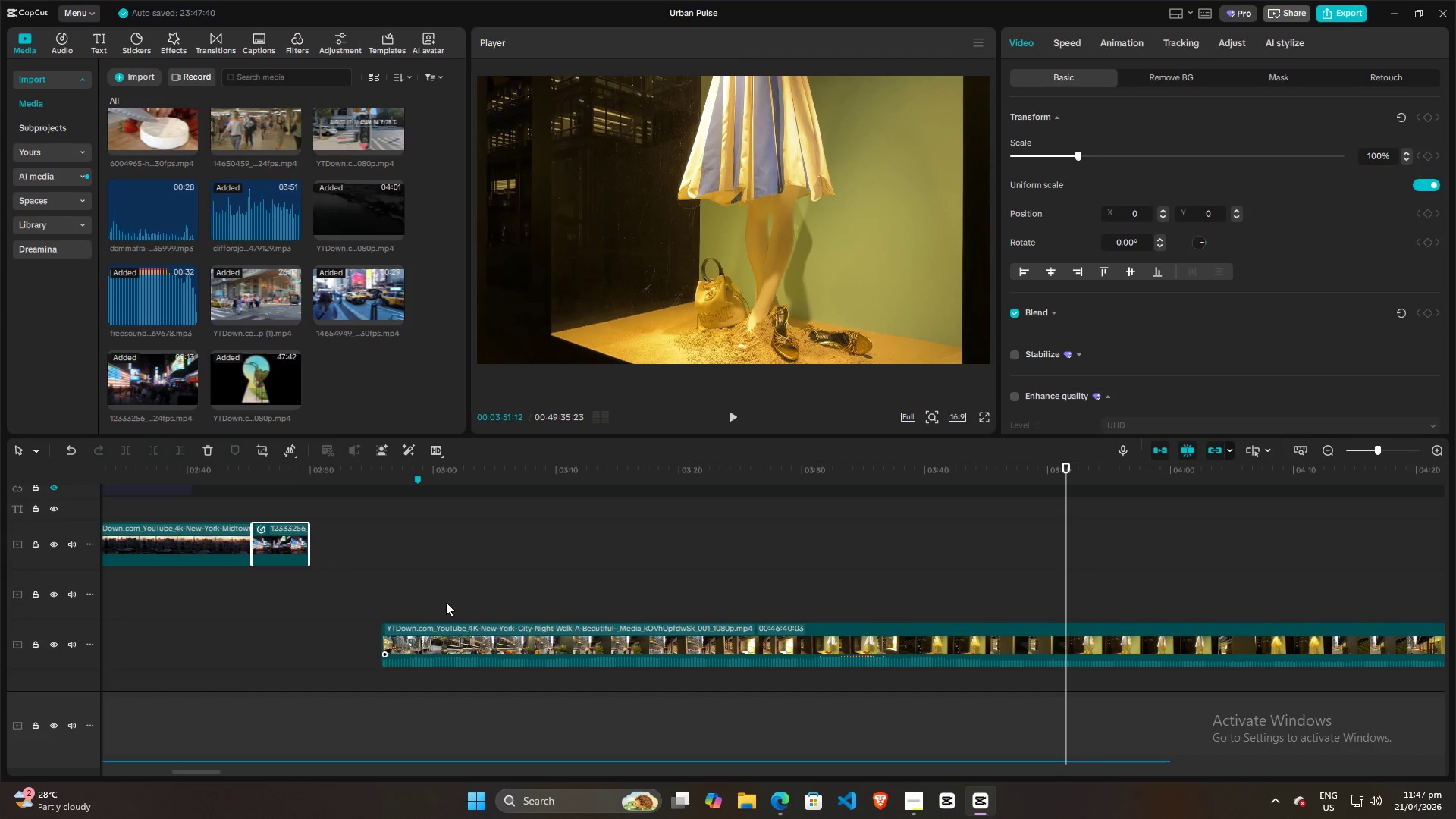 
scroll: coordinate [289, 569], scroll_direction: up, amount: 4.0
 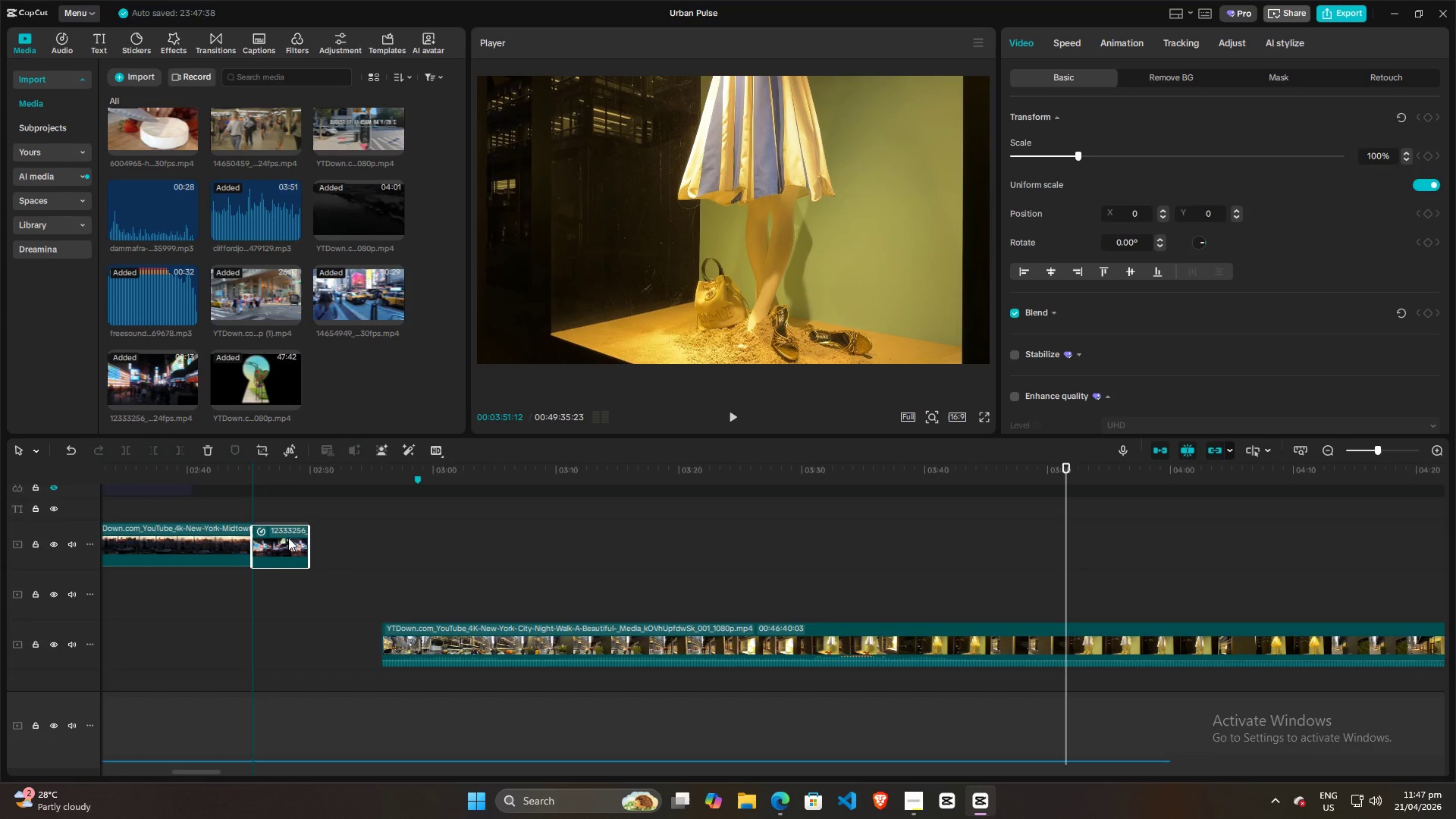 
left_click_drag(start_coordinate=[458, 630], to_coordinate=[388, 535])
 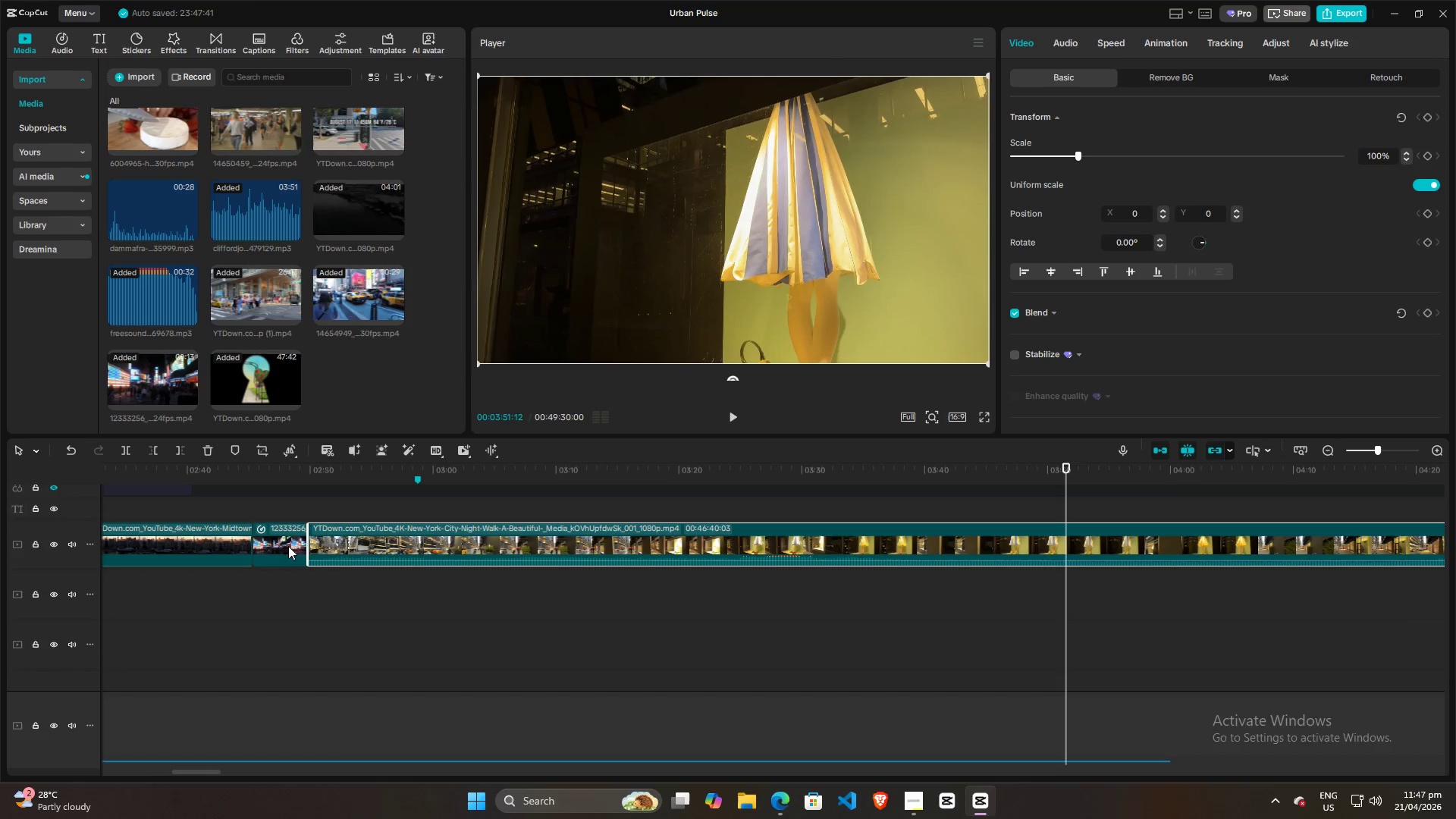 
left_click([334, 530])
 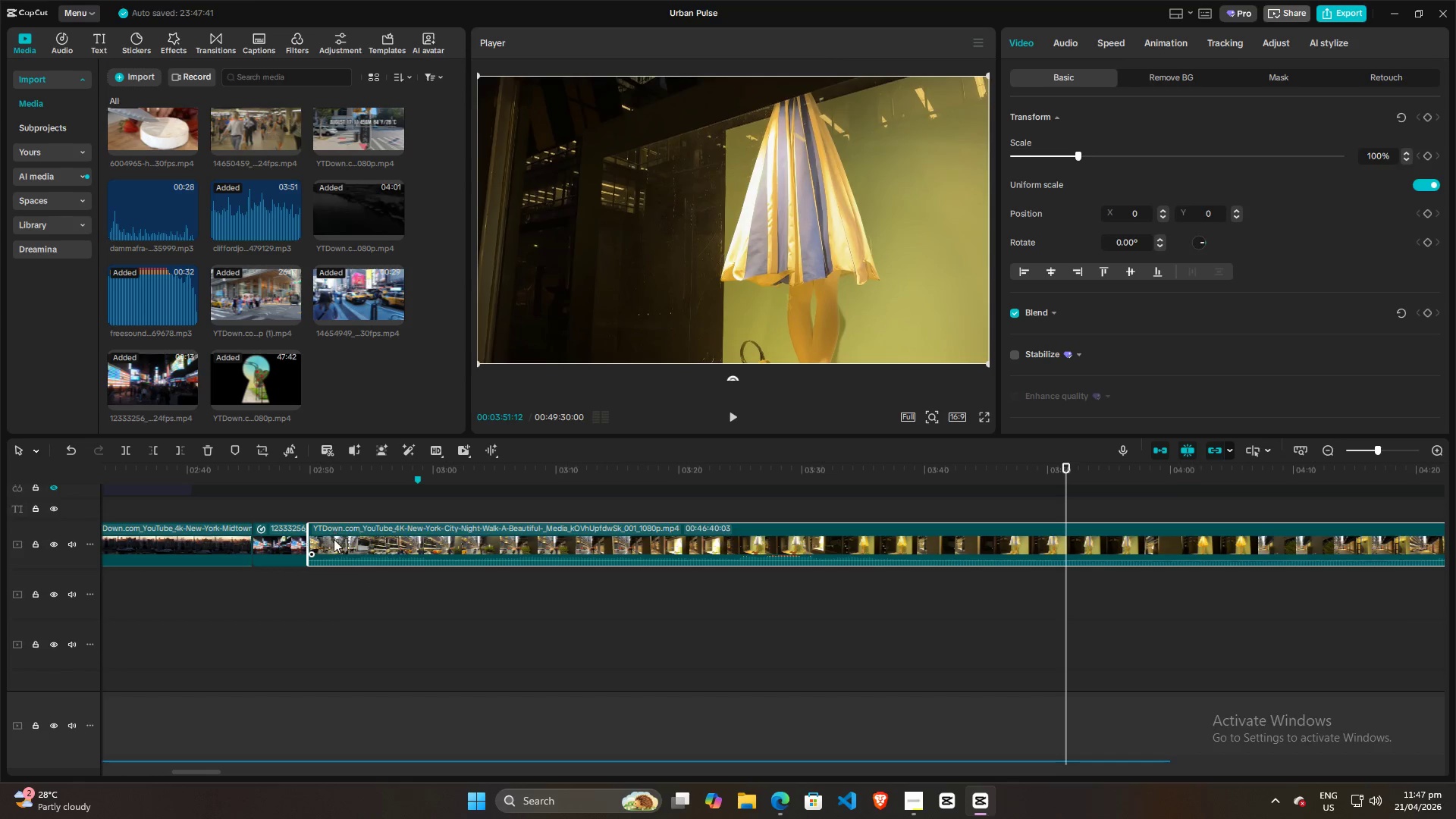 
left_click([347, 510])
 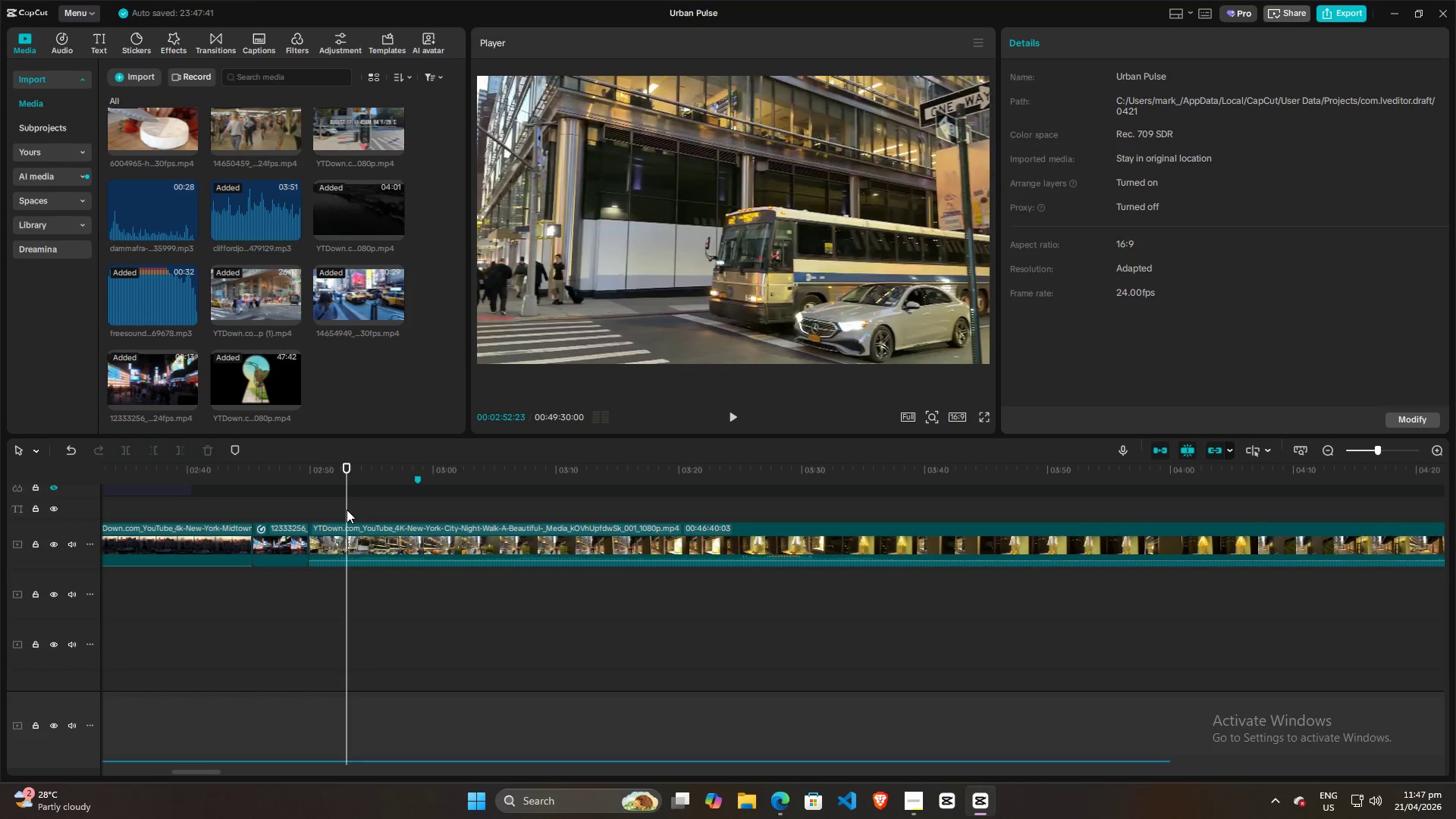 
key(Space)
 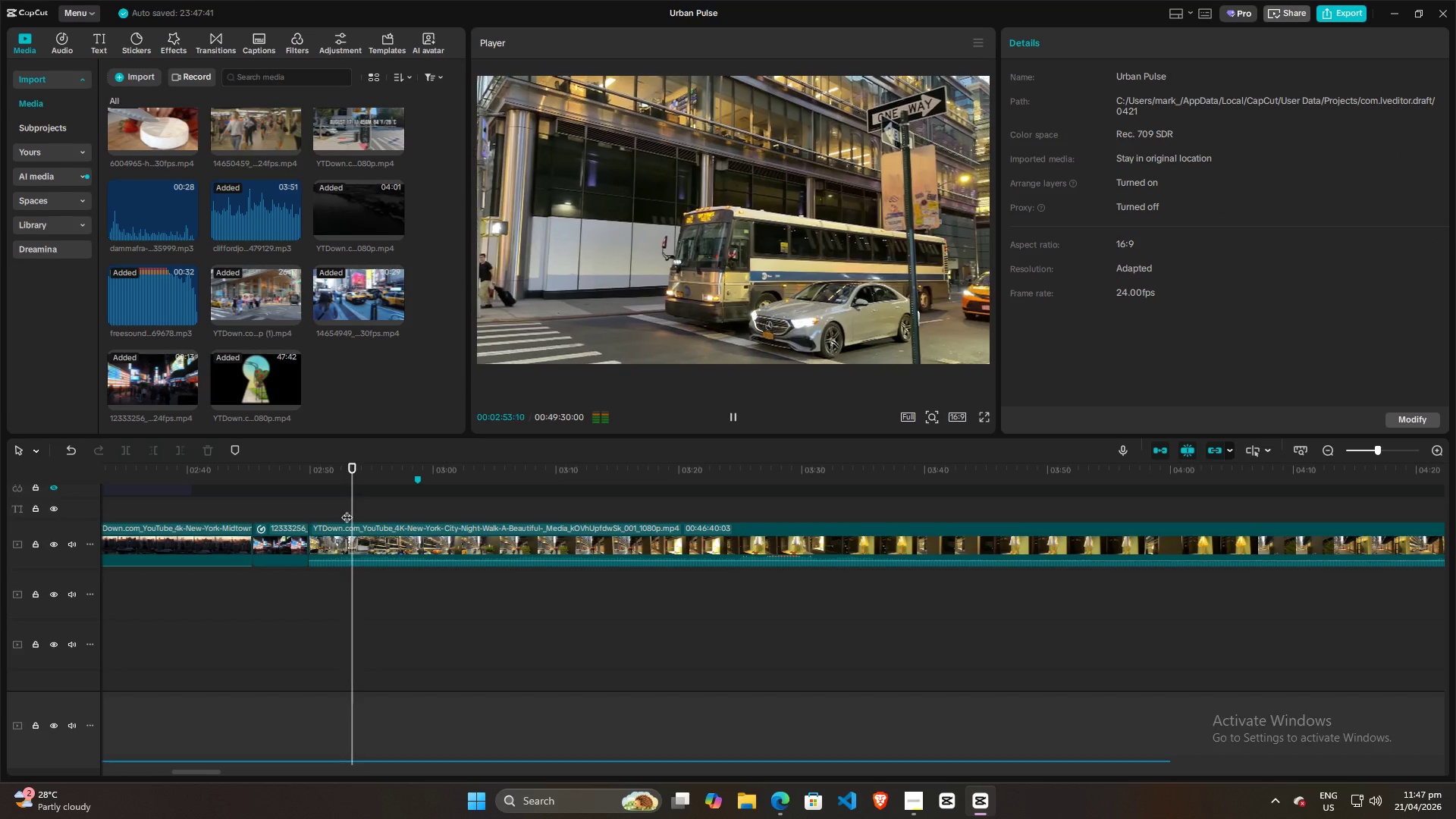 
key(Space)
 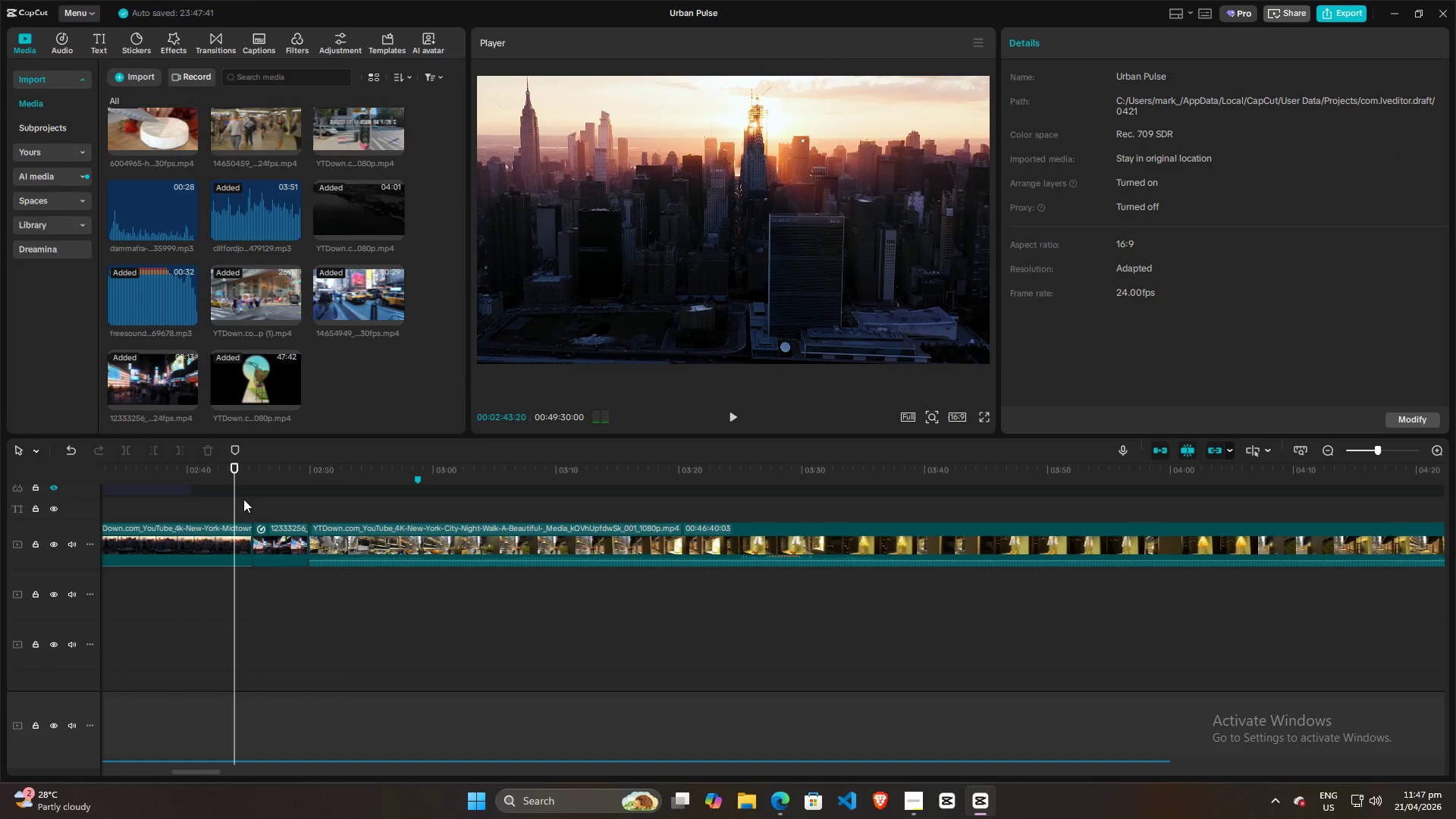 
double_click([253, 503])
 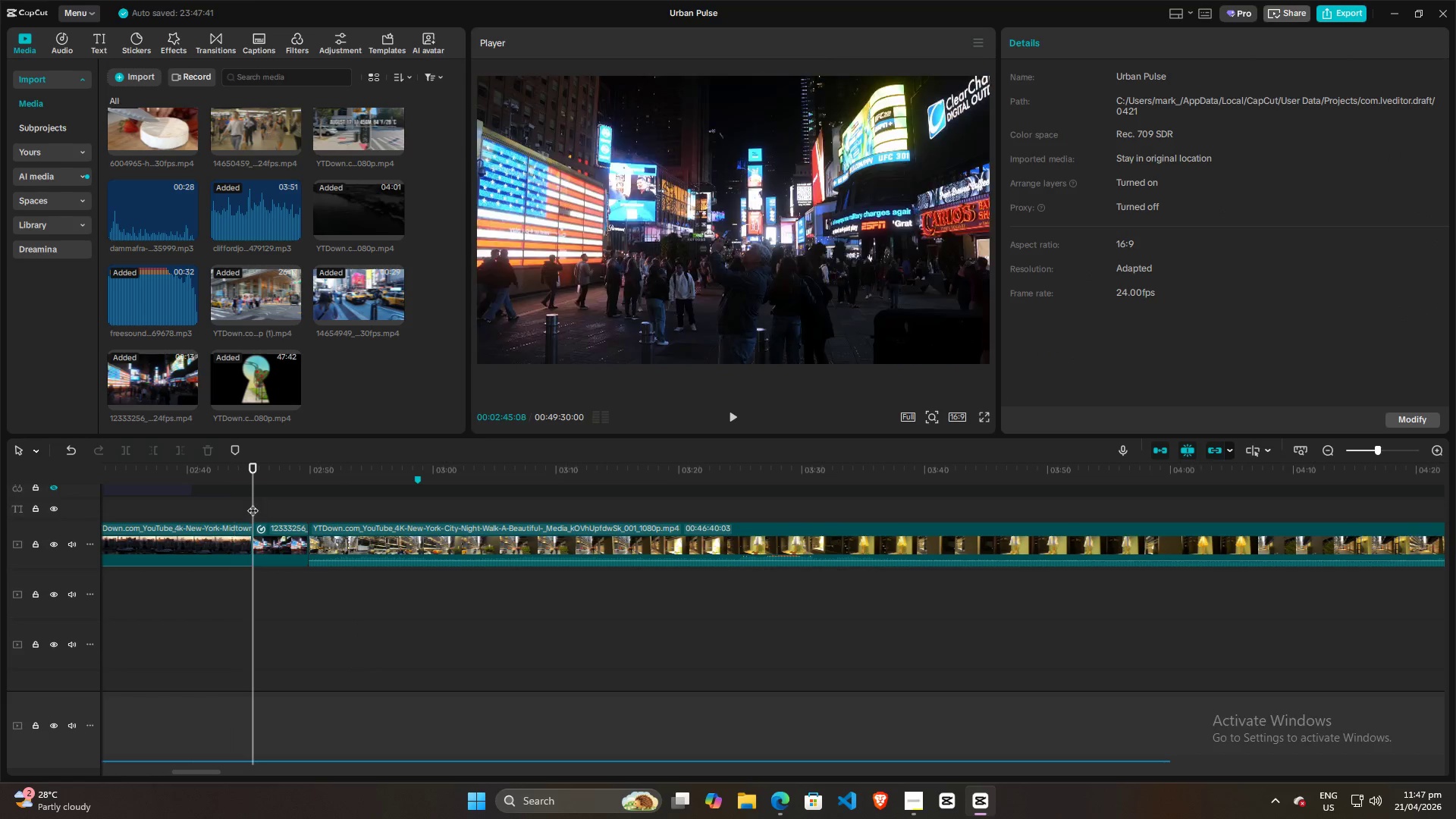 
key(Space)
 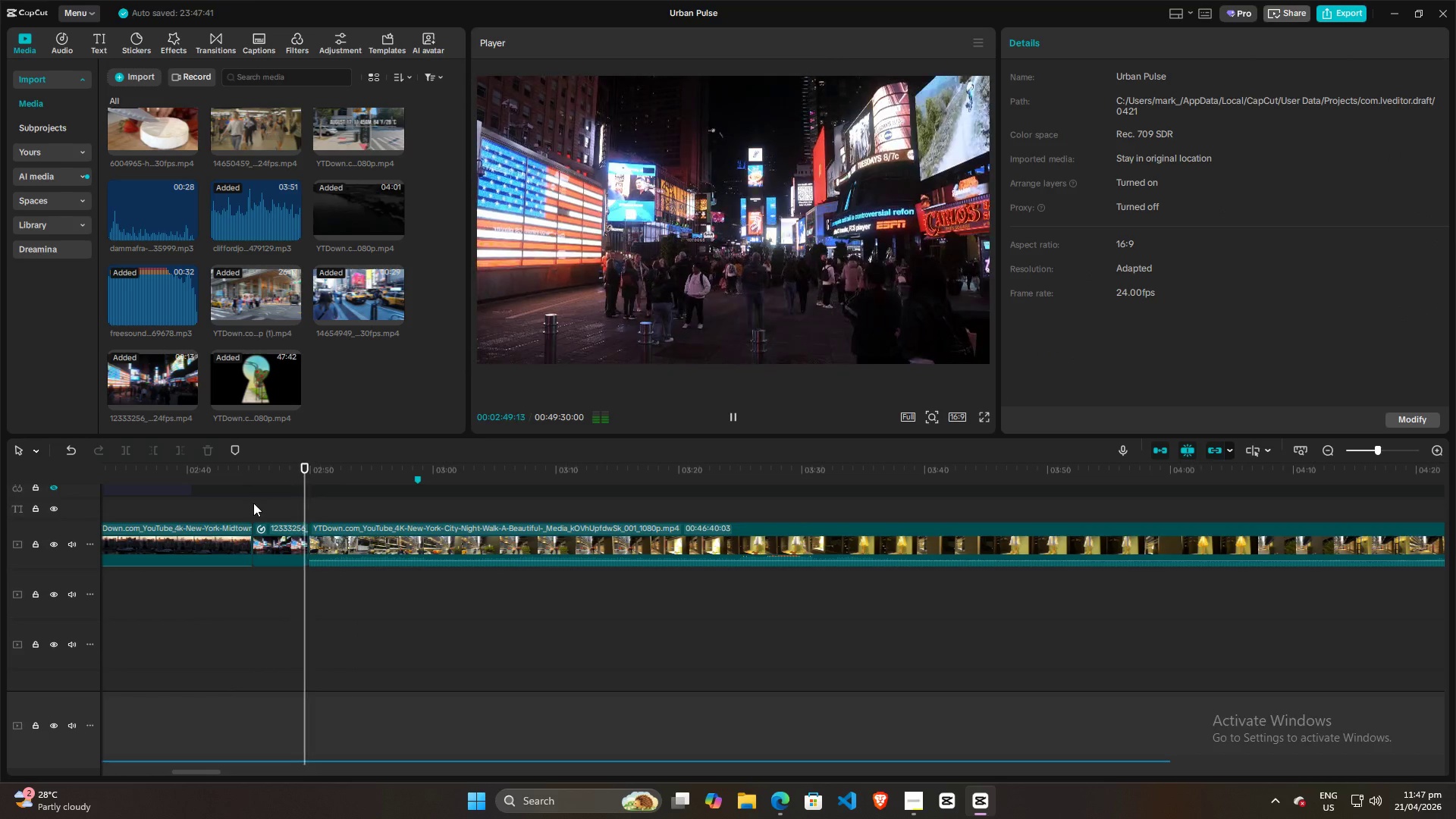 
wait(5.76)
 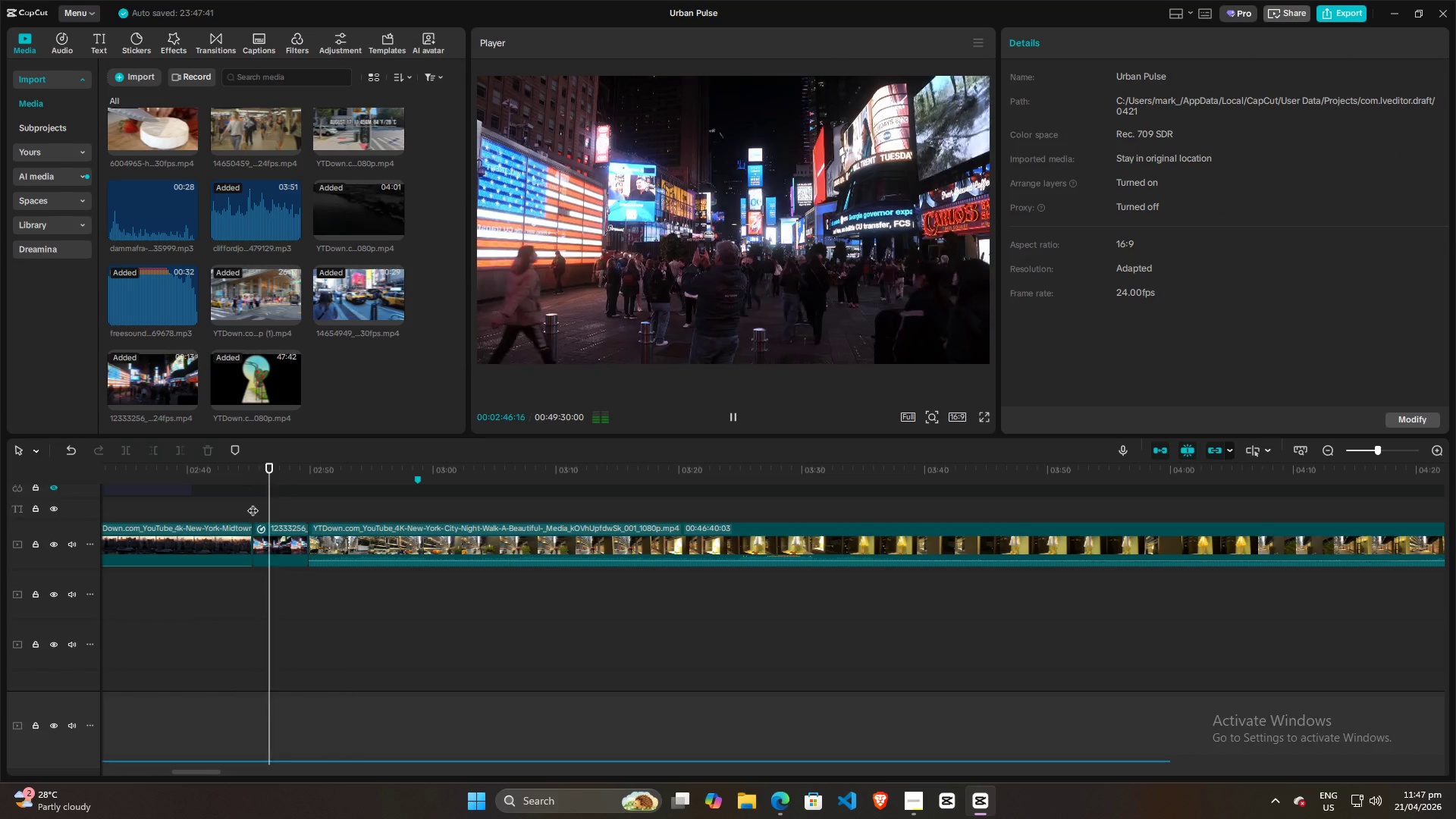 
key(Space)
 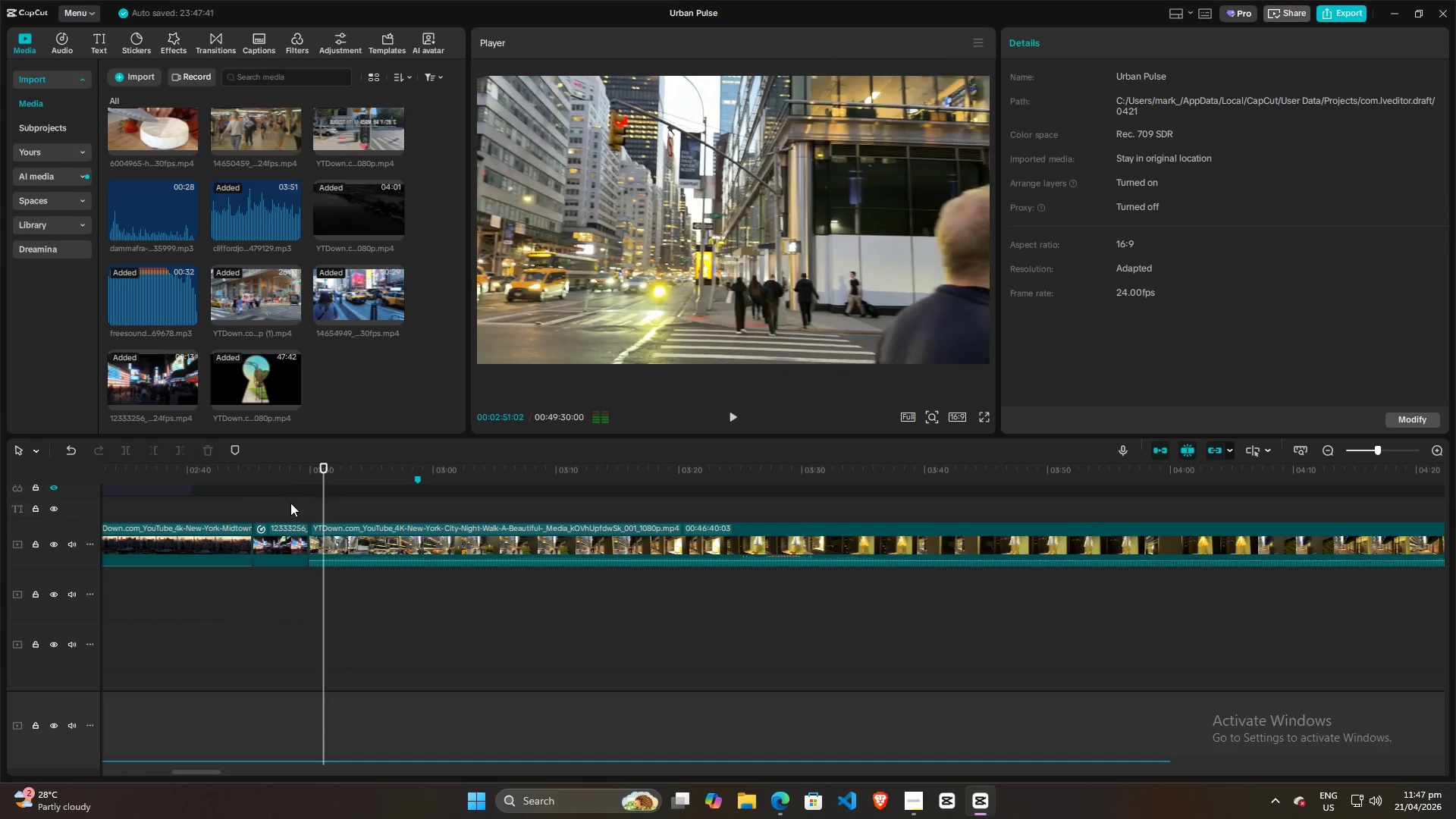 
left_click([290, 503])
 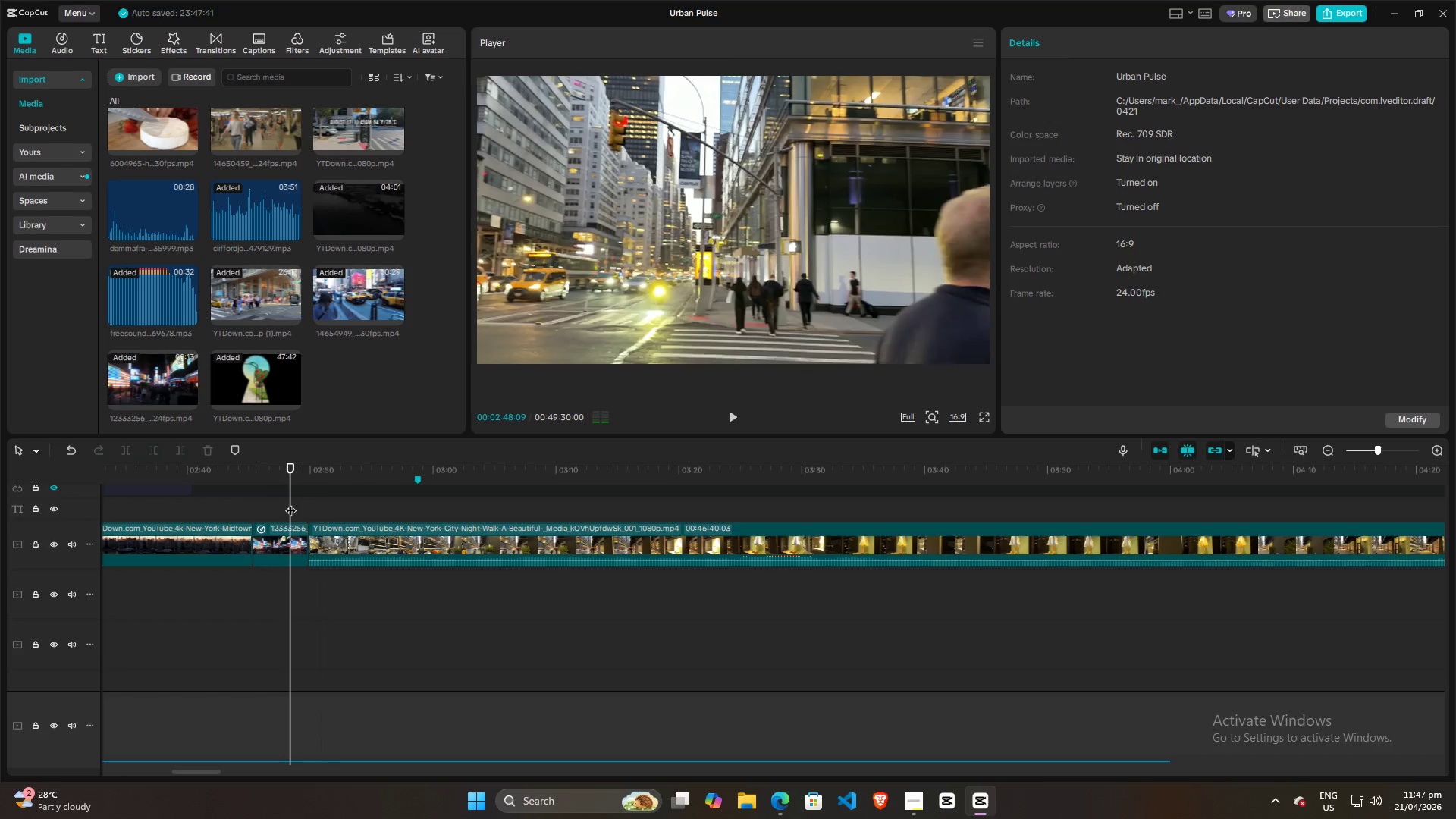 
key(Space)
 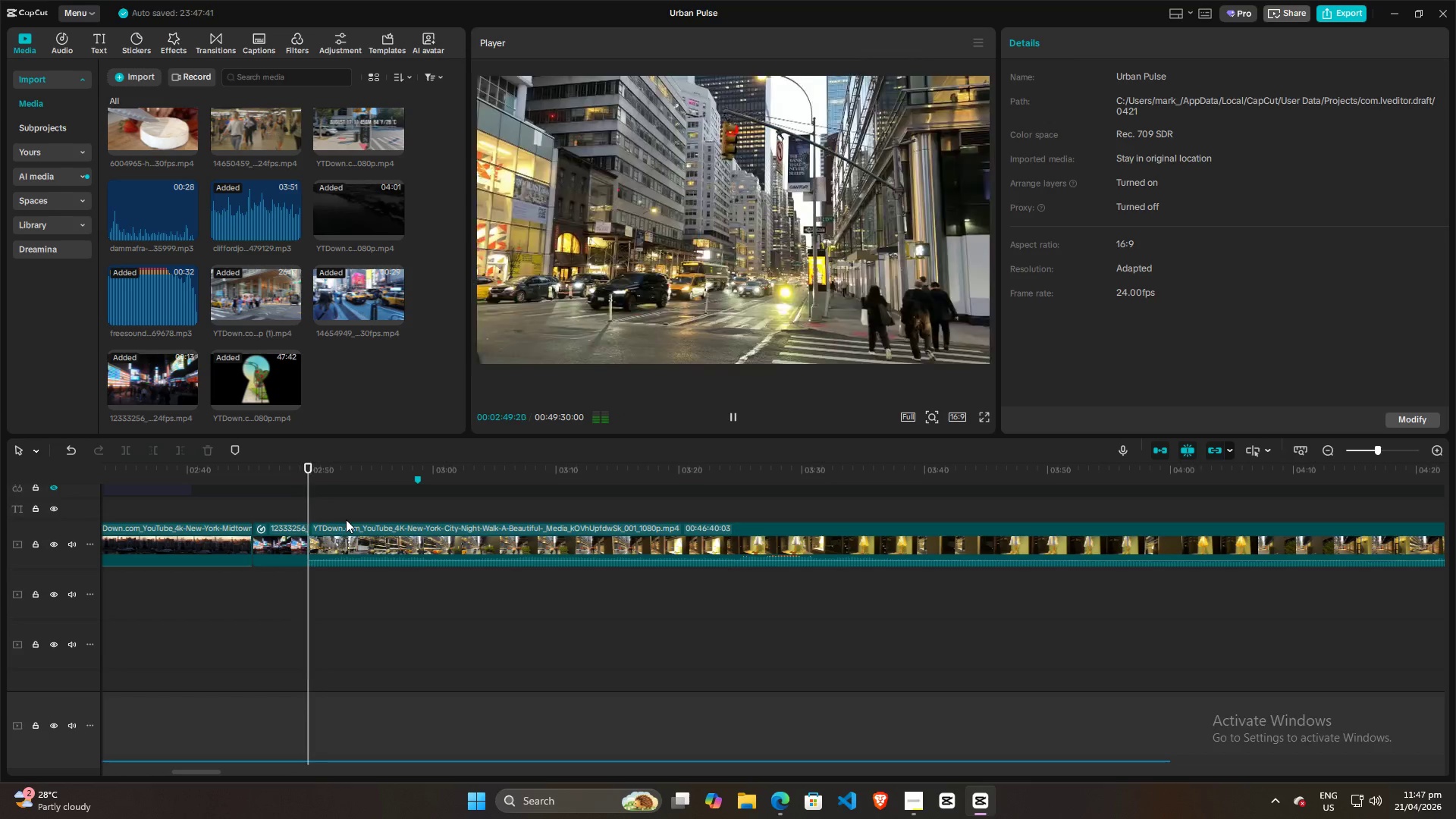 
key(Space)
 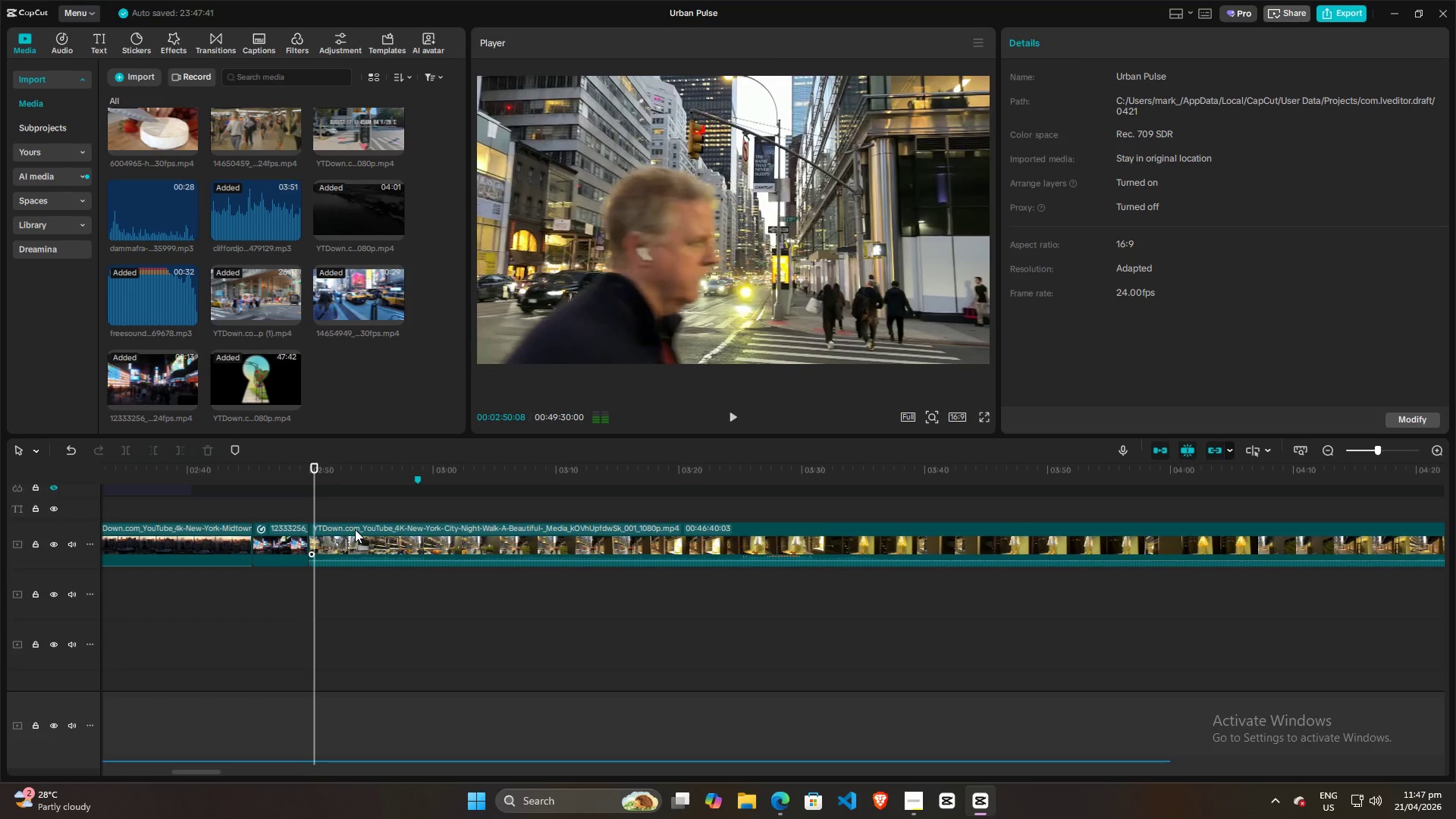 
left_click_drag(start_coordinate=[355, 529], to_coordinate=[464, 529])
 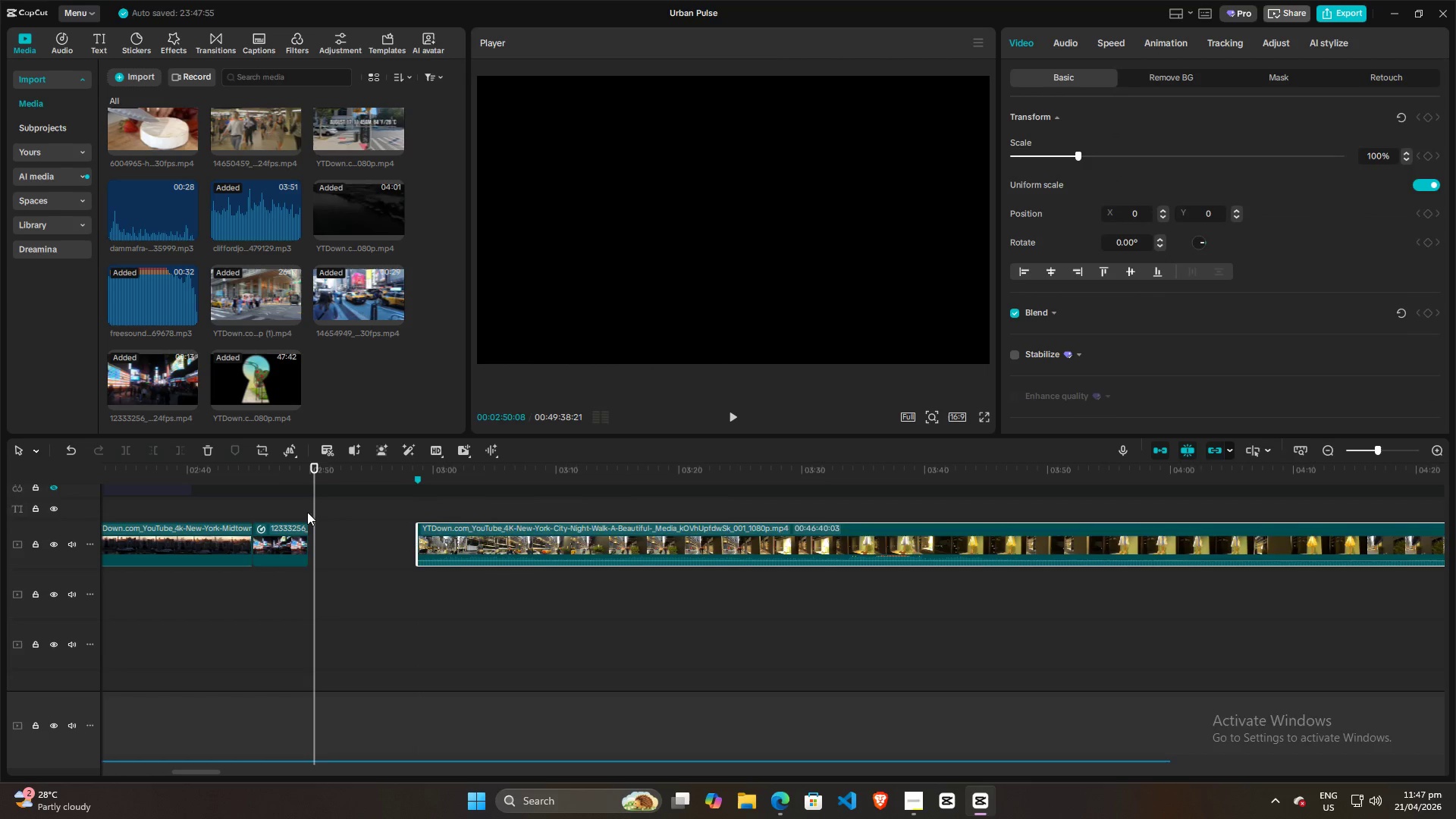 
left_click([292, 506])
 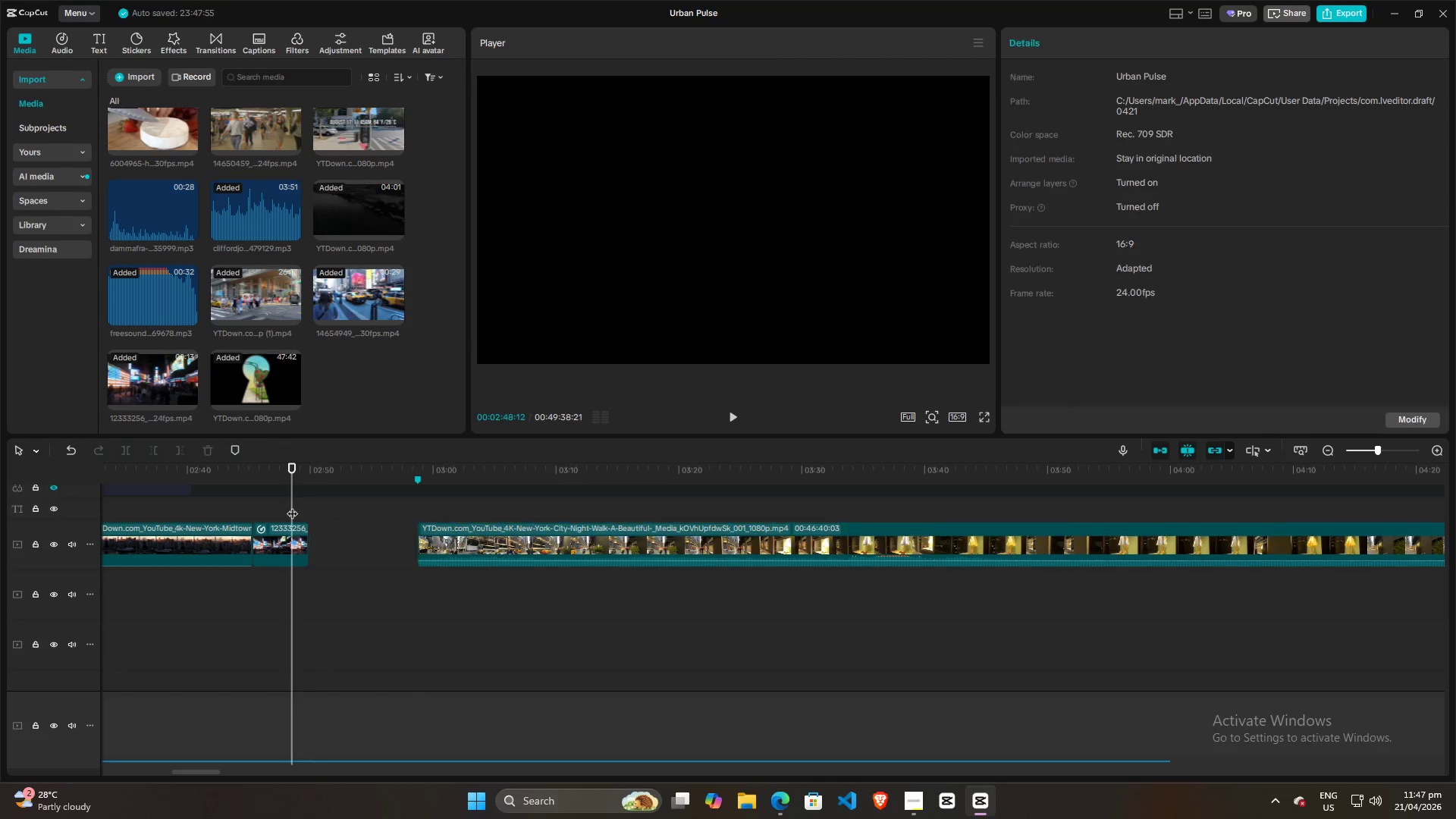 
key(Space)
 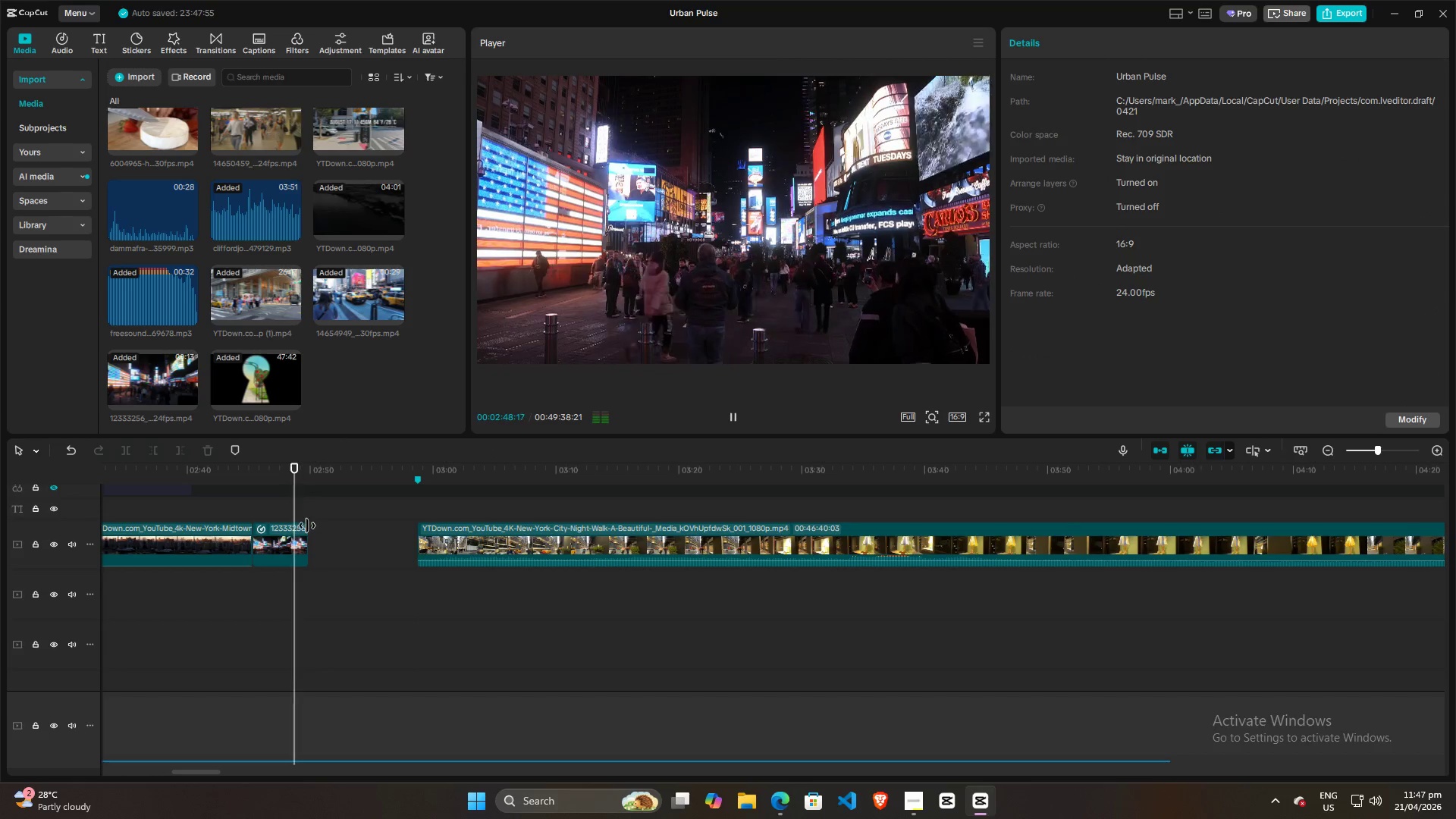 
key(Space)
 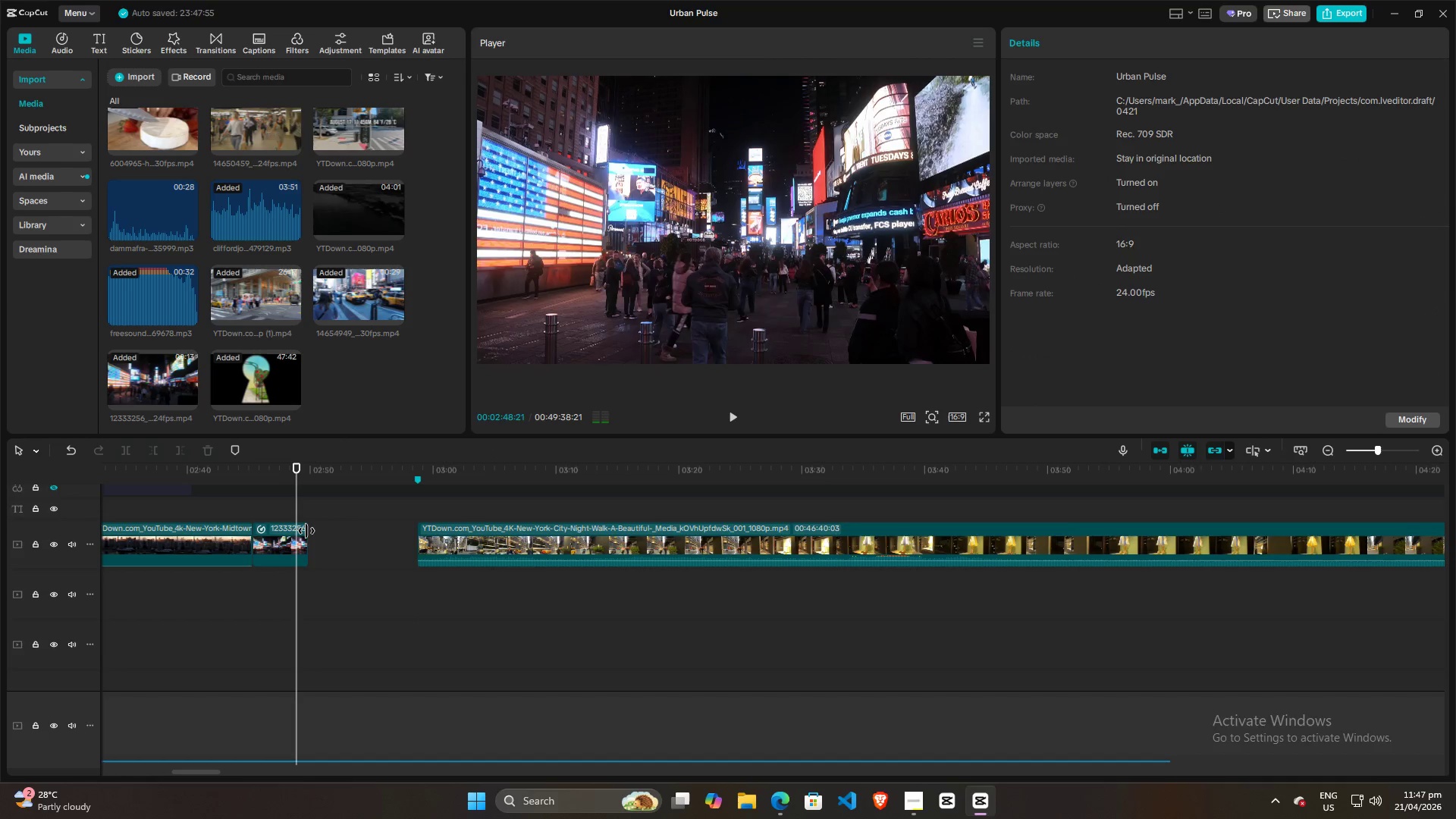 
left_click([306, 532])
 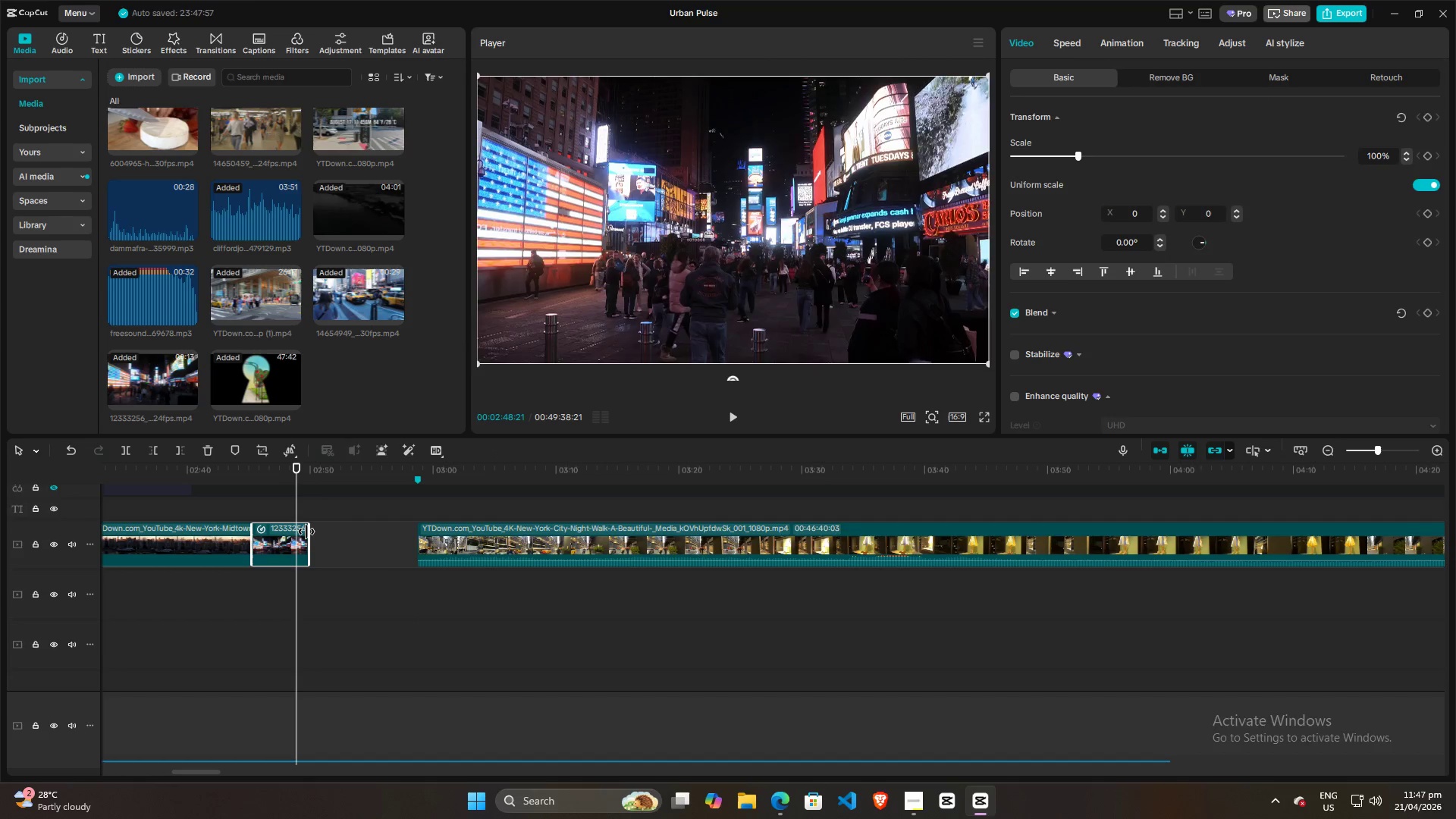 
left_click_drag(start_coordinate=[306, 532], to_coordinate=[323, 532])
 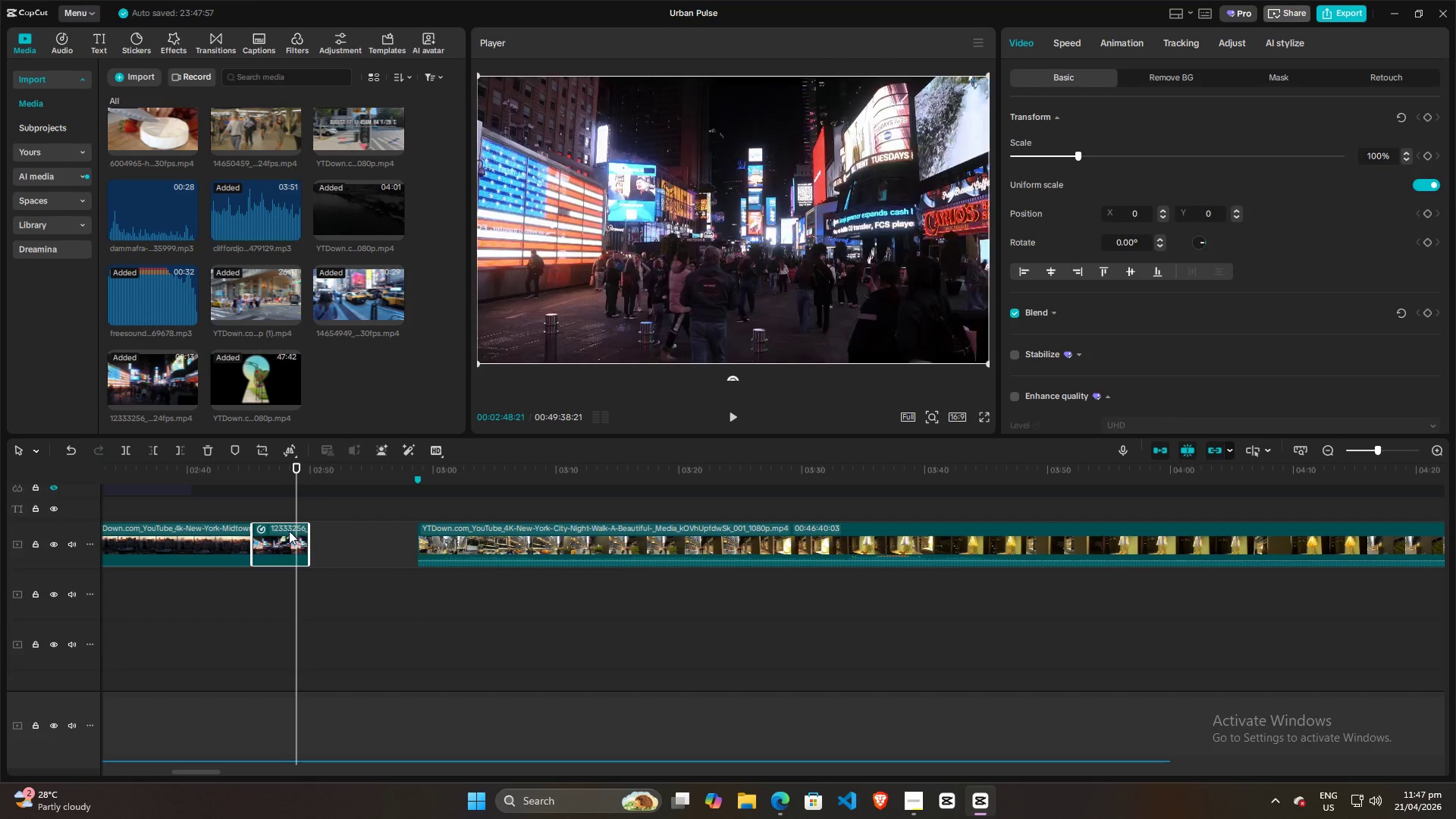 
left_click([289, 531])
 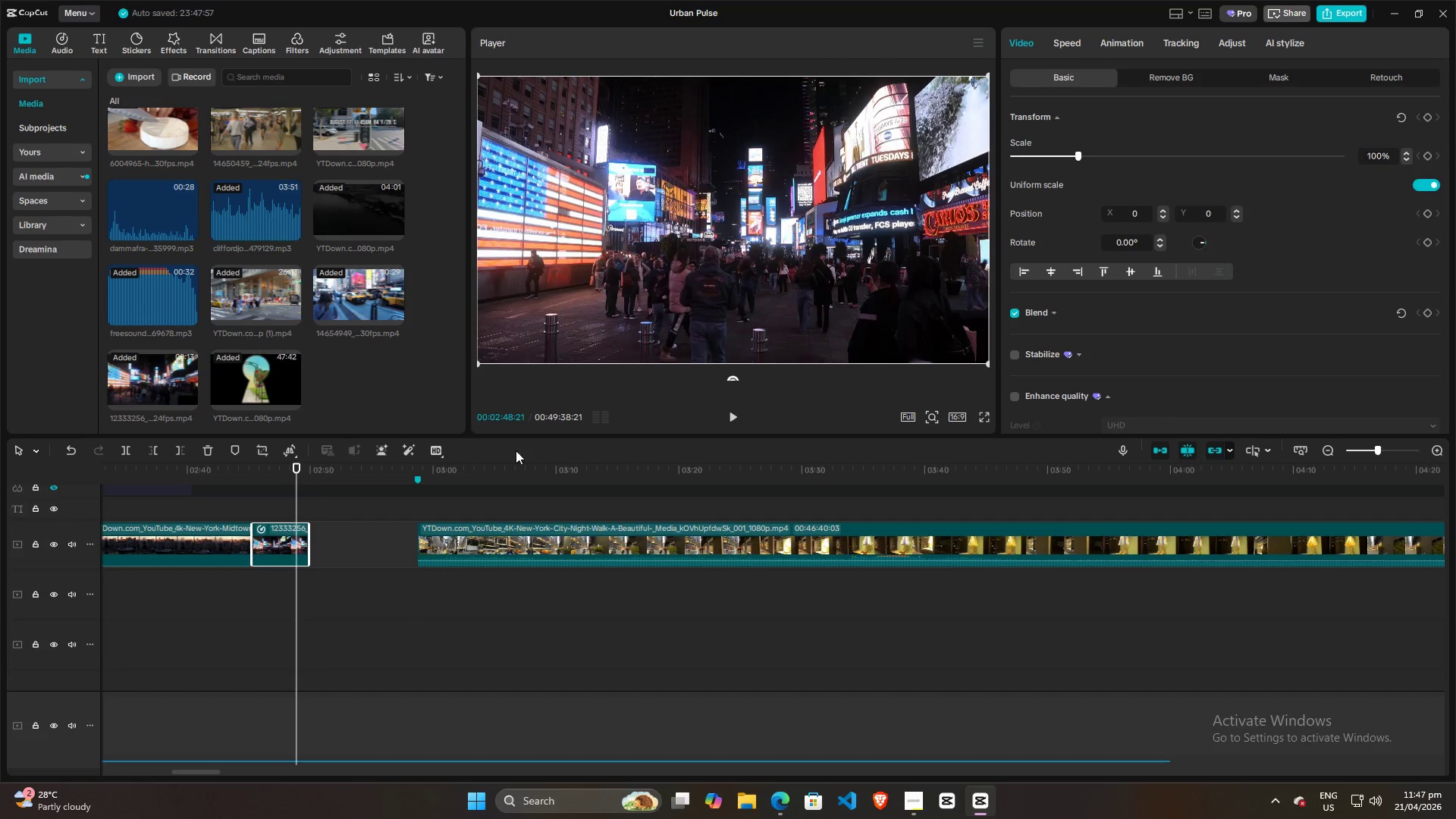 
key(Control+R)
 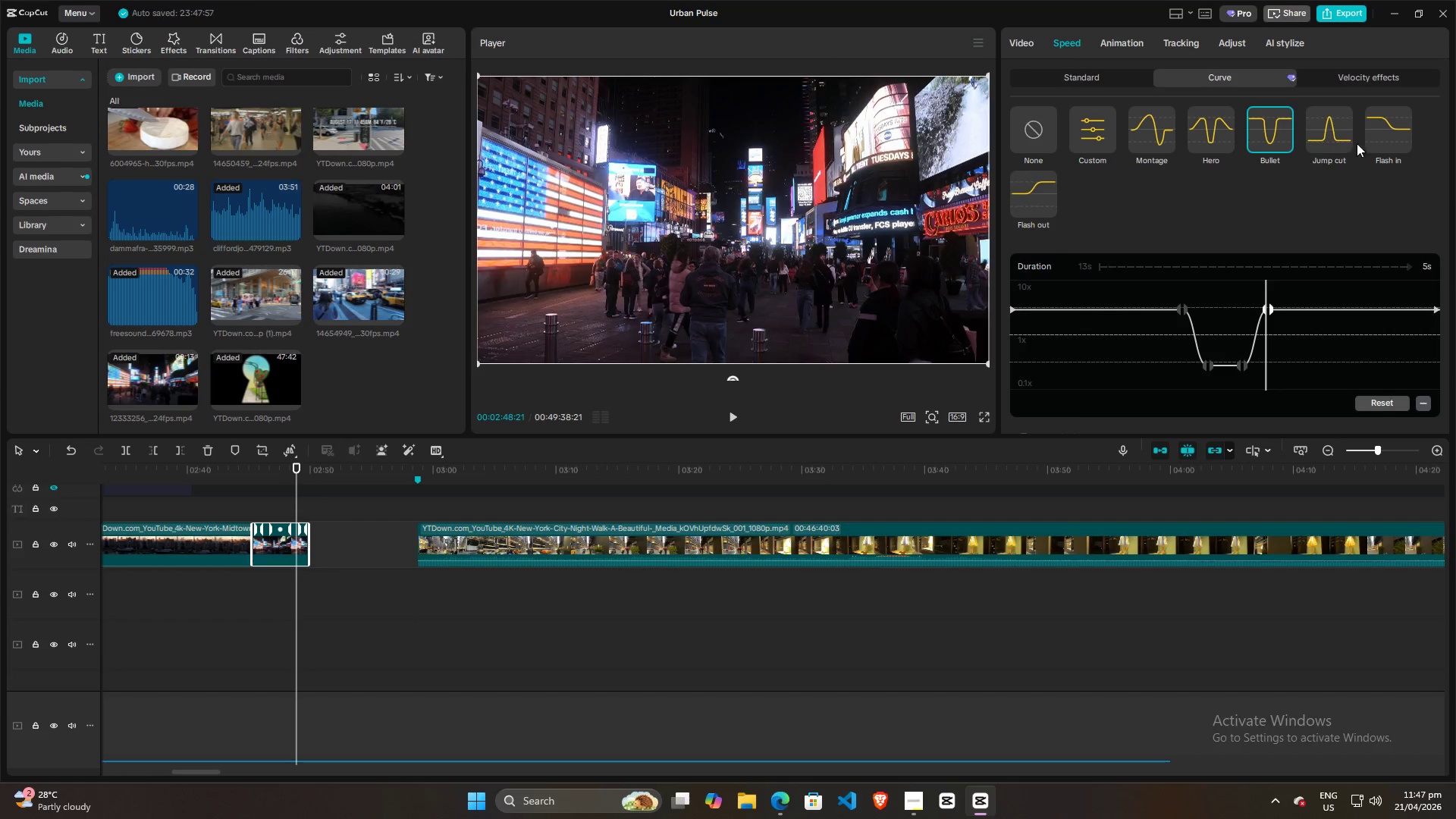 
left_click([1380, 130])
 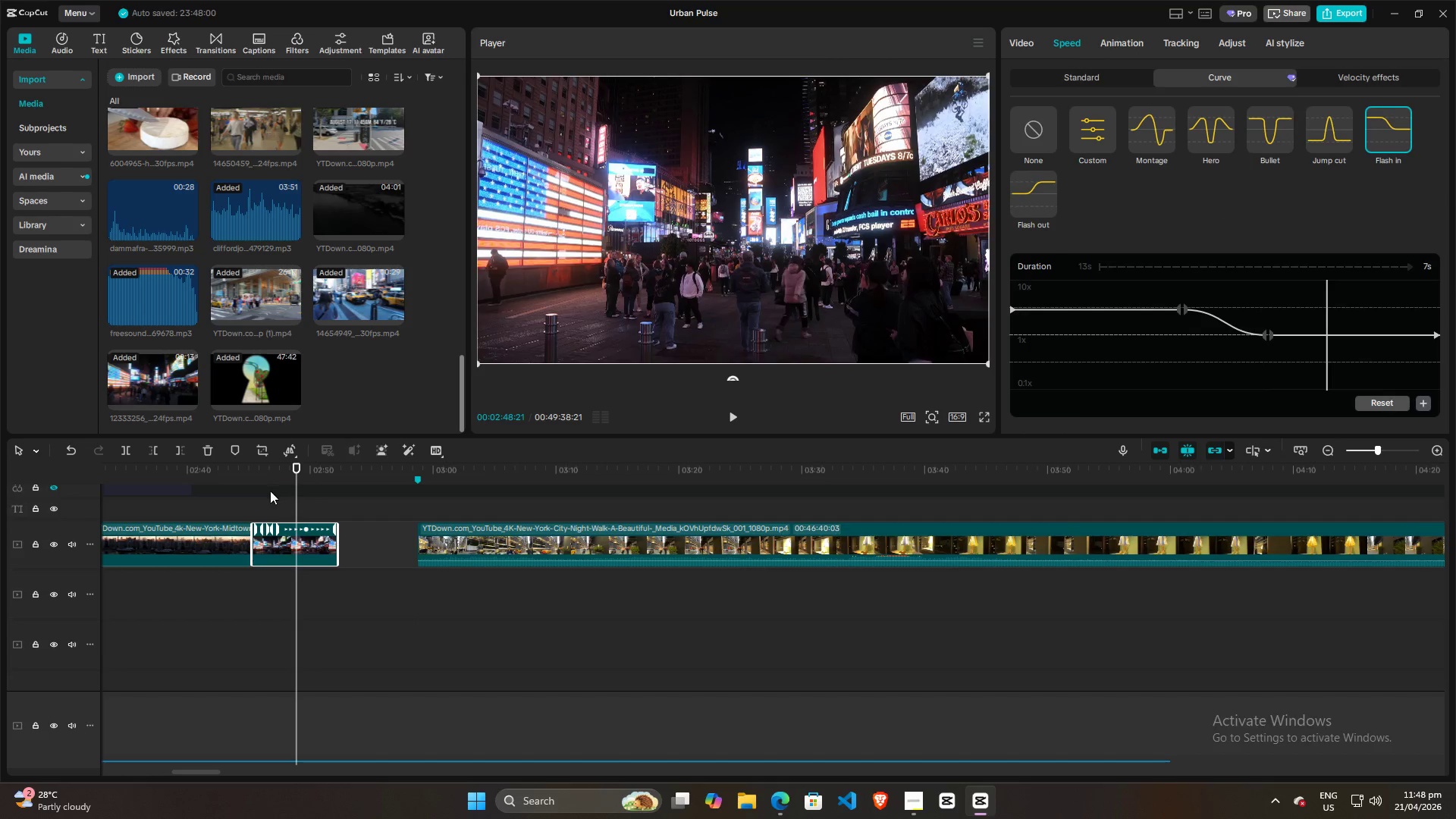 
left_click([253, 502])
 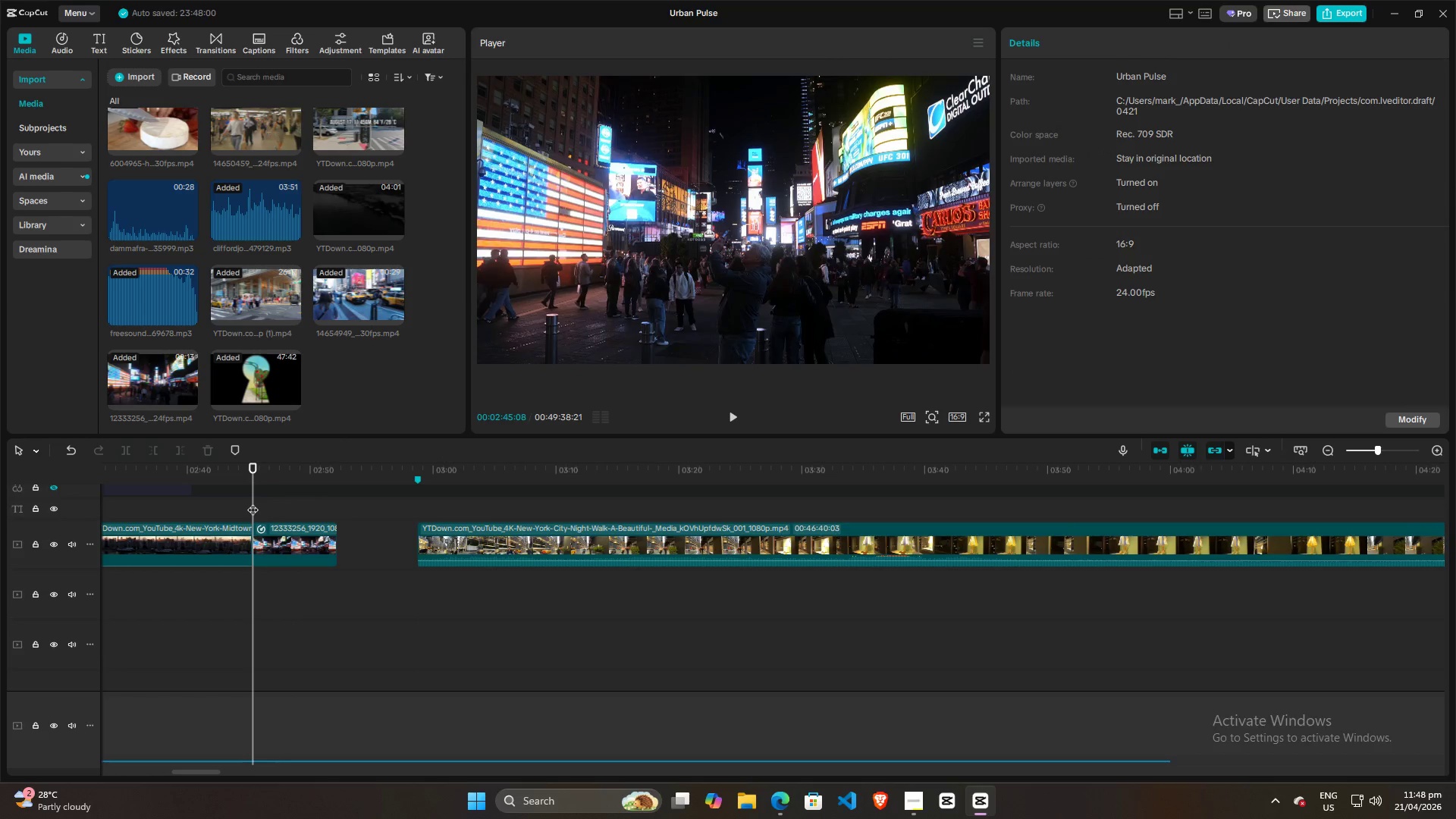 
key(Space)
 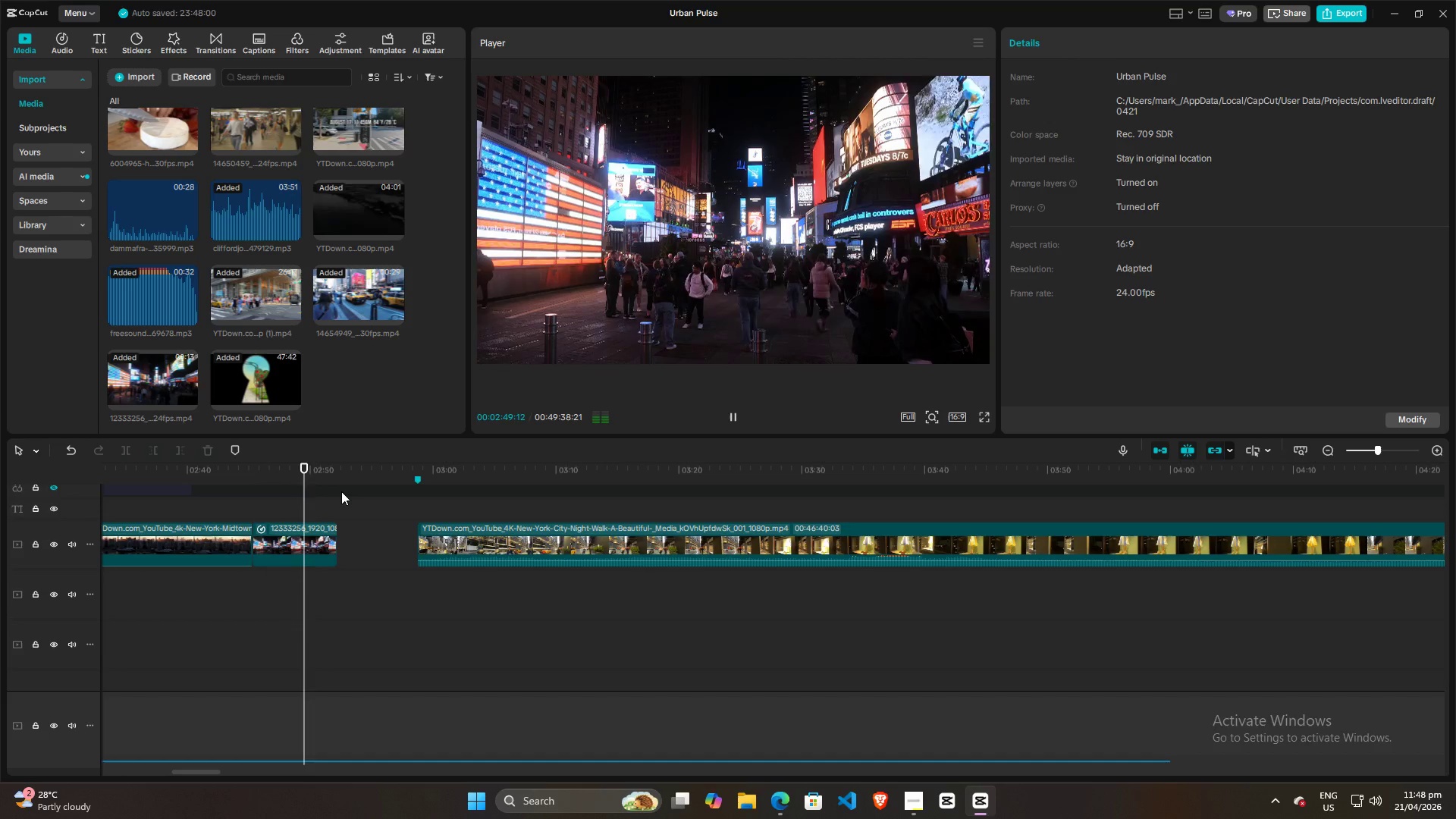 
wait(5.67)
 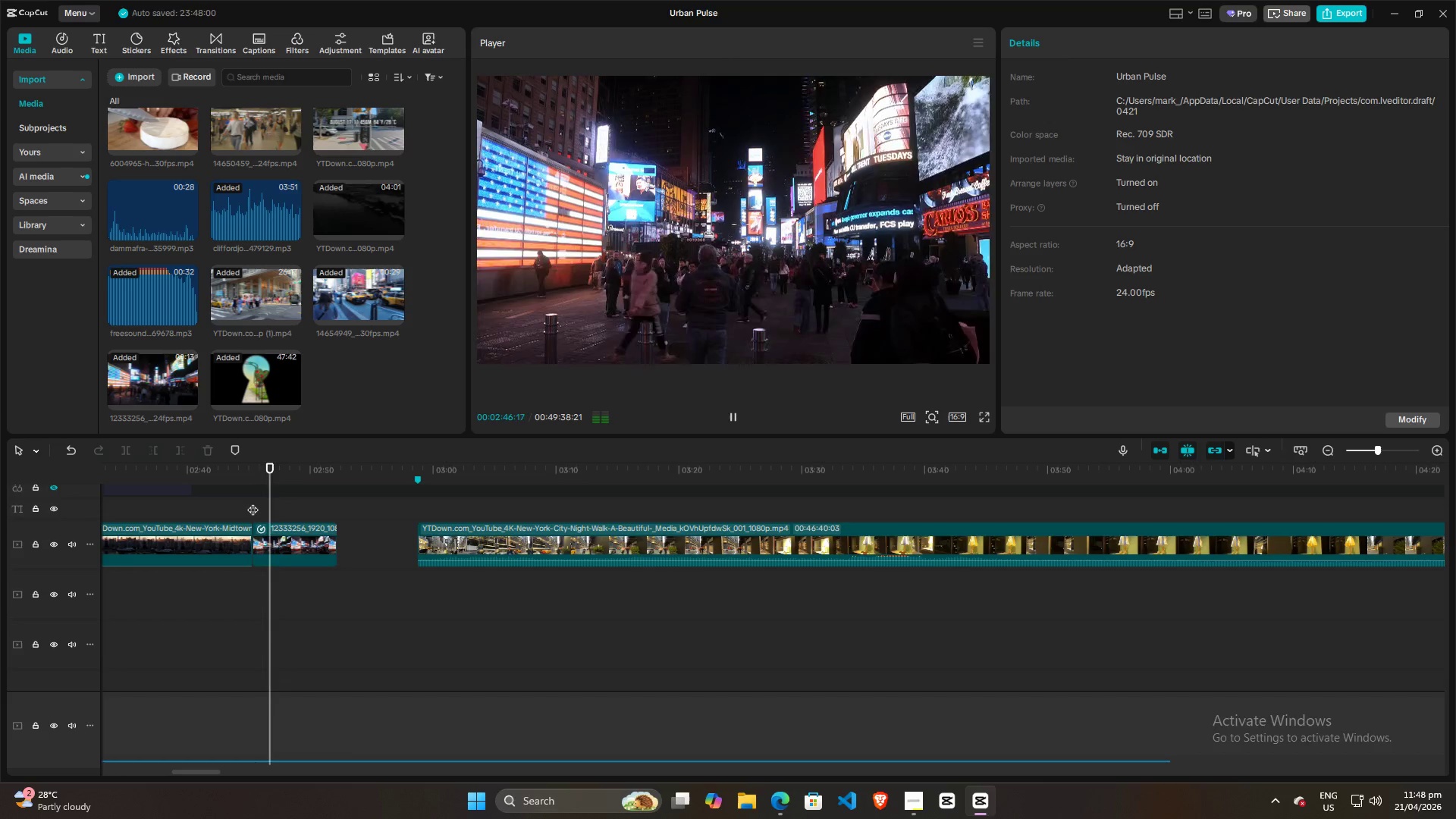 
key(Space)
 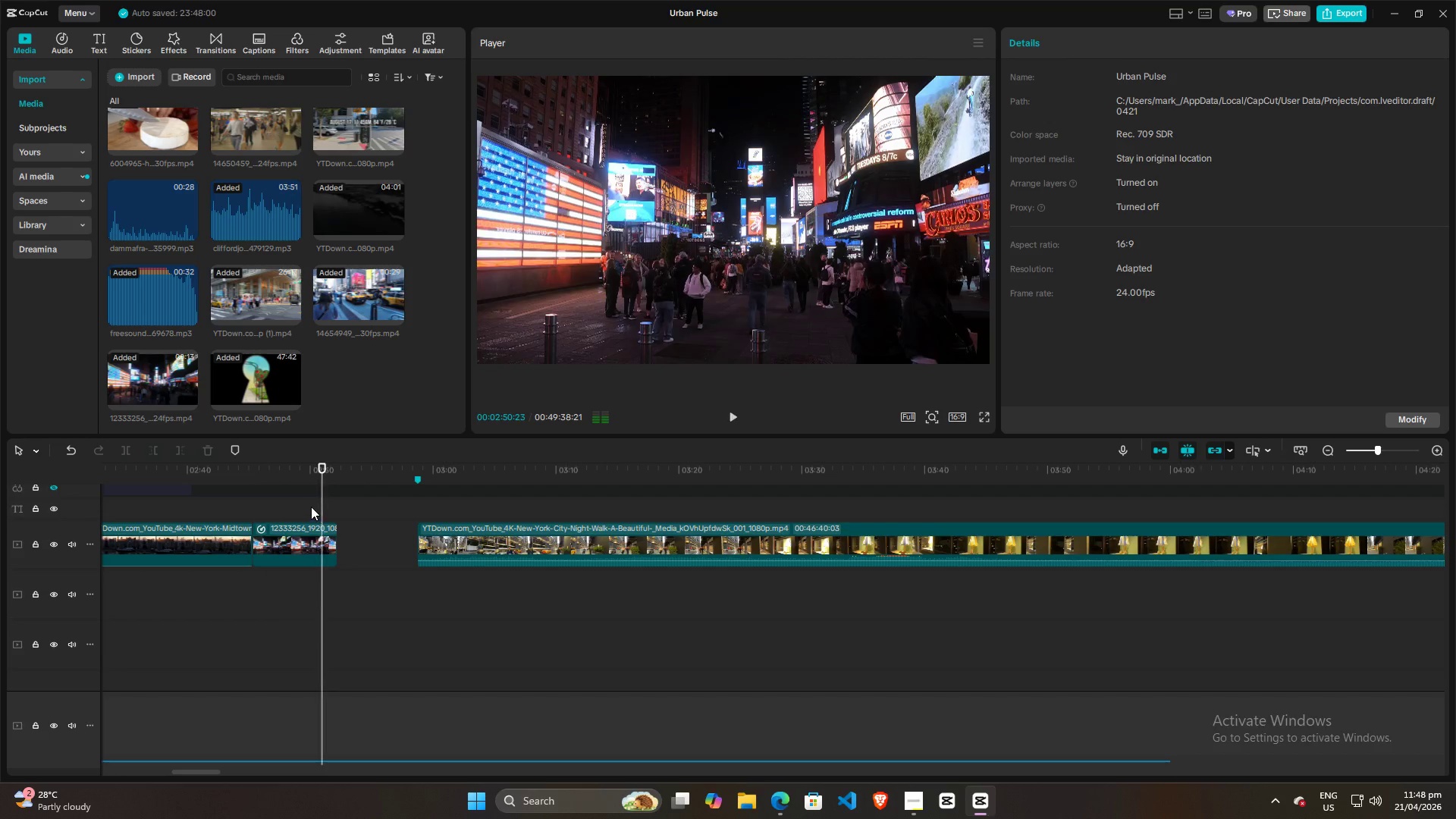 
left_click([311, 507])
 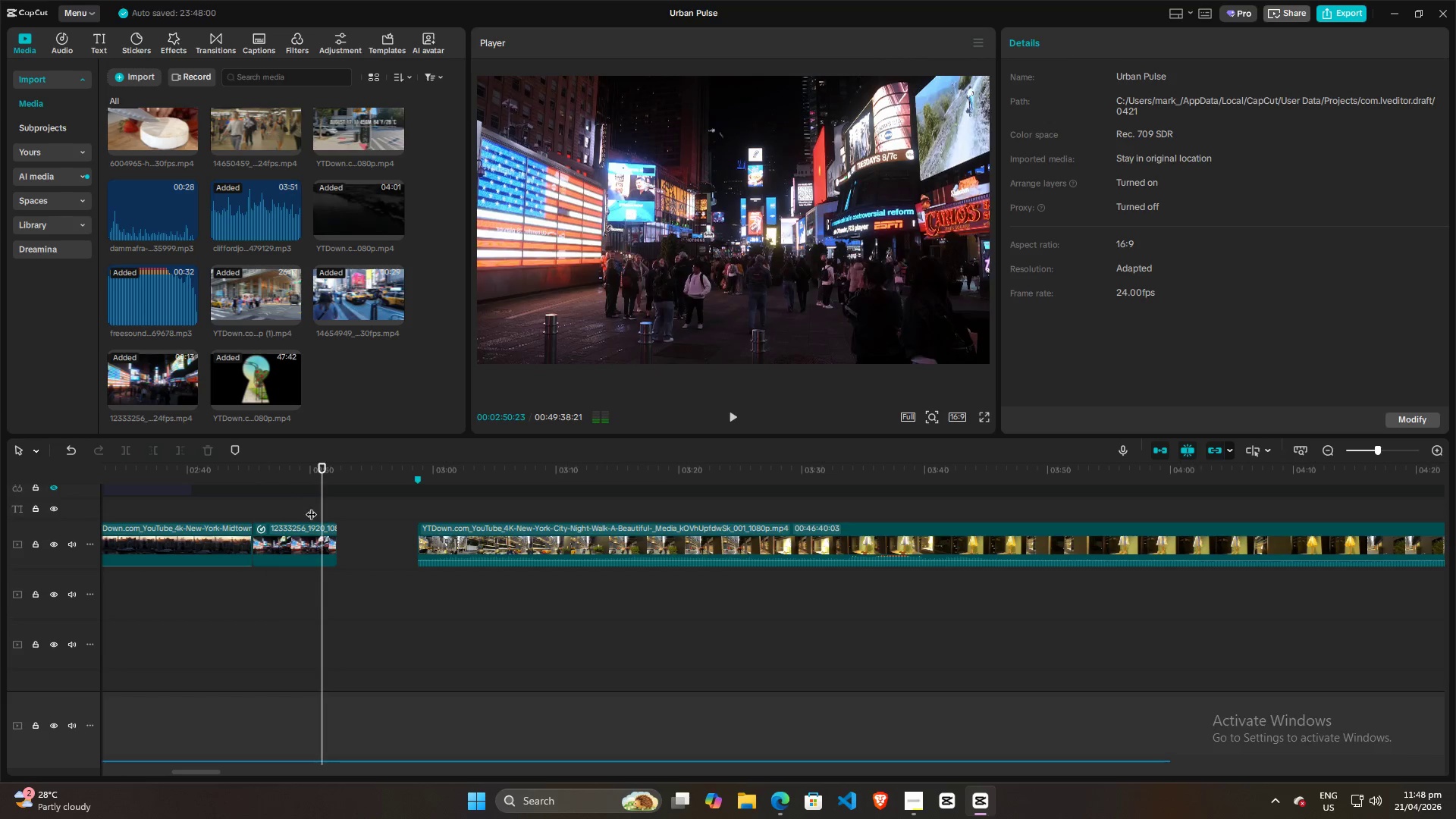 
key(Space)
 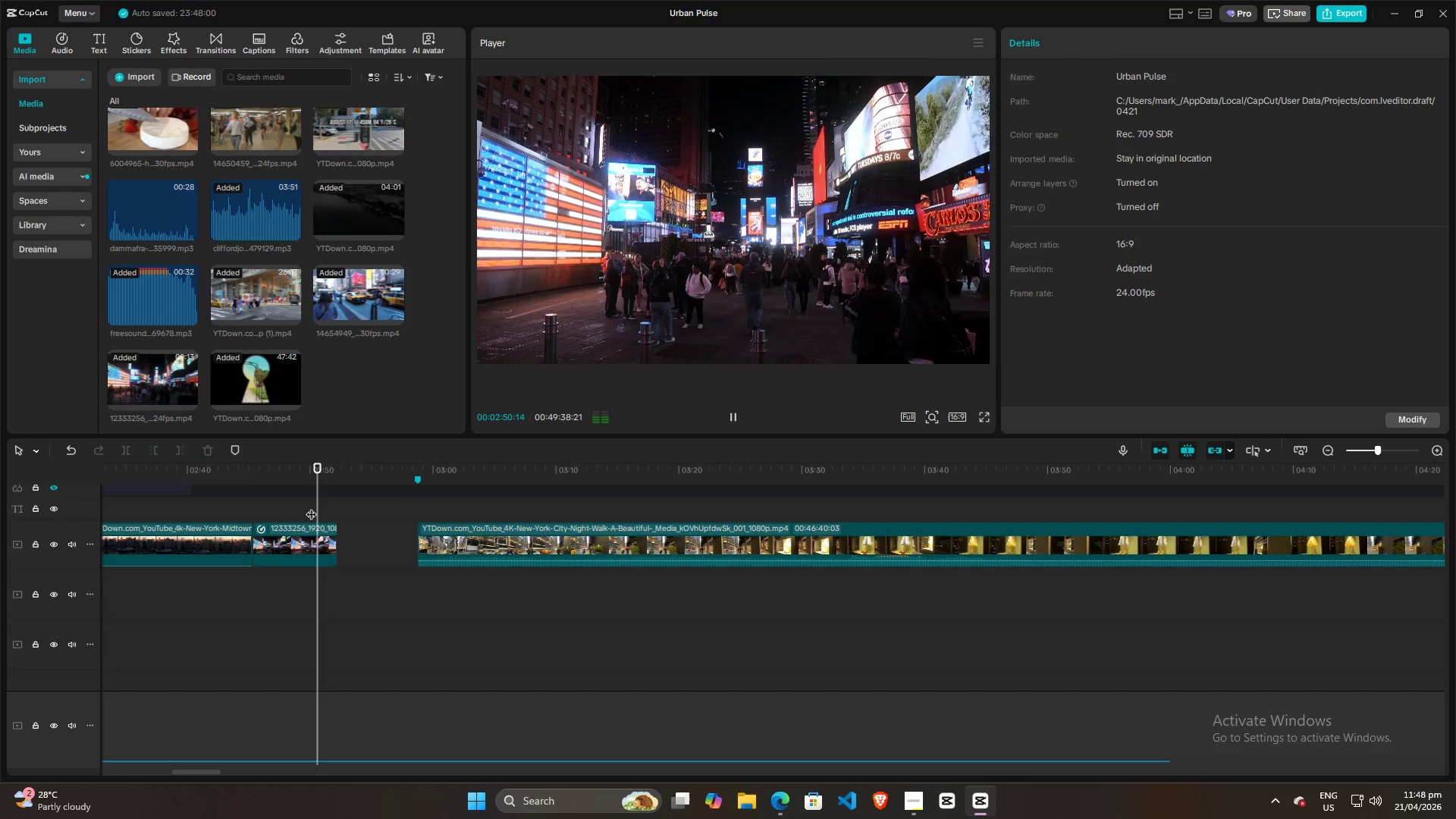 
key(Space)
 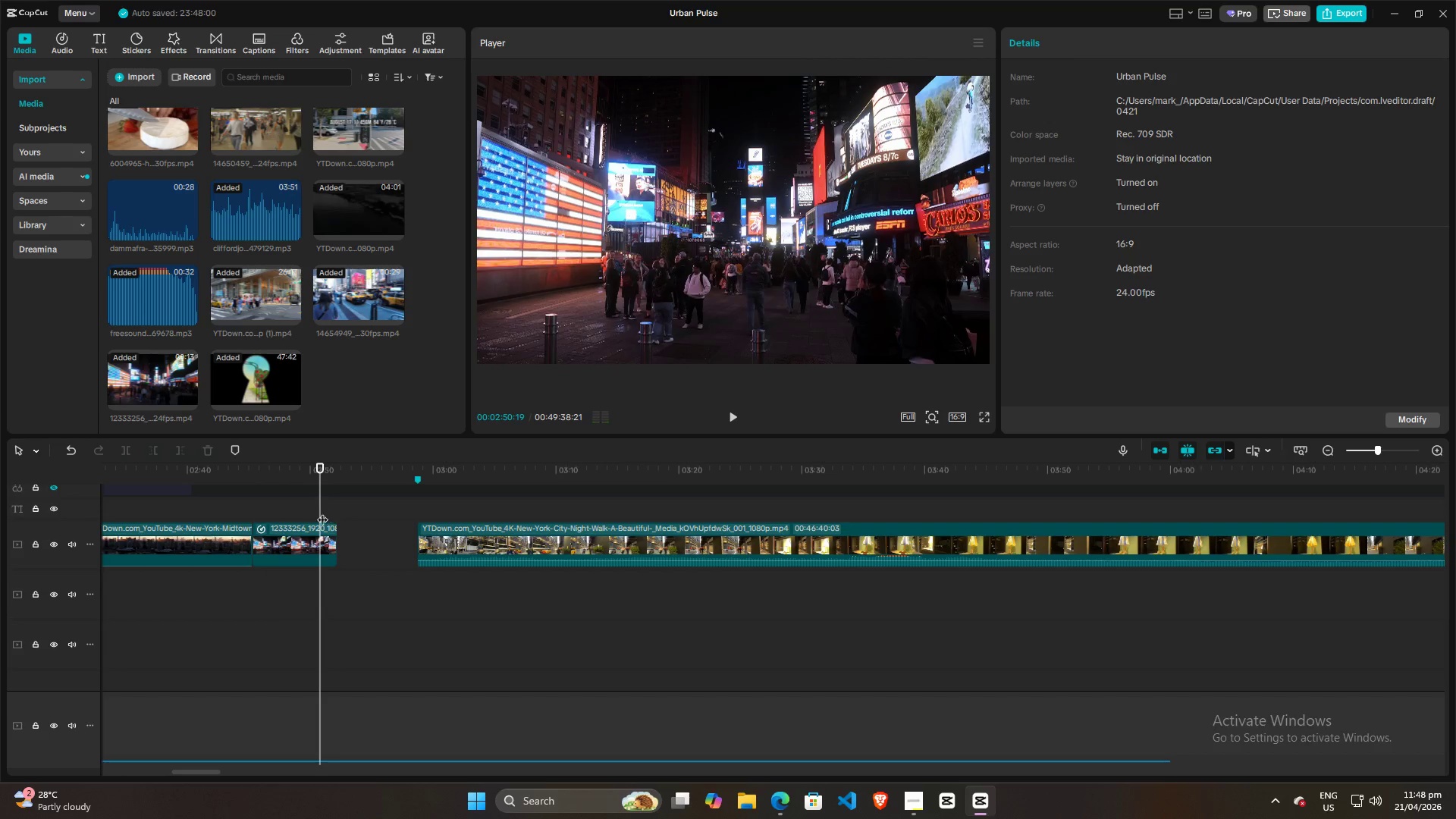 
left_click([312, 511])
 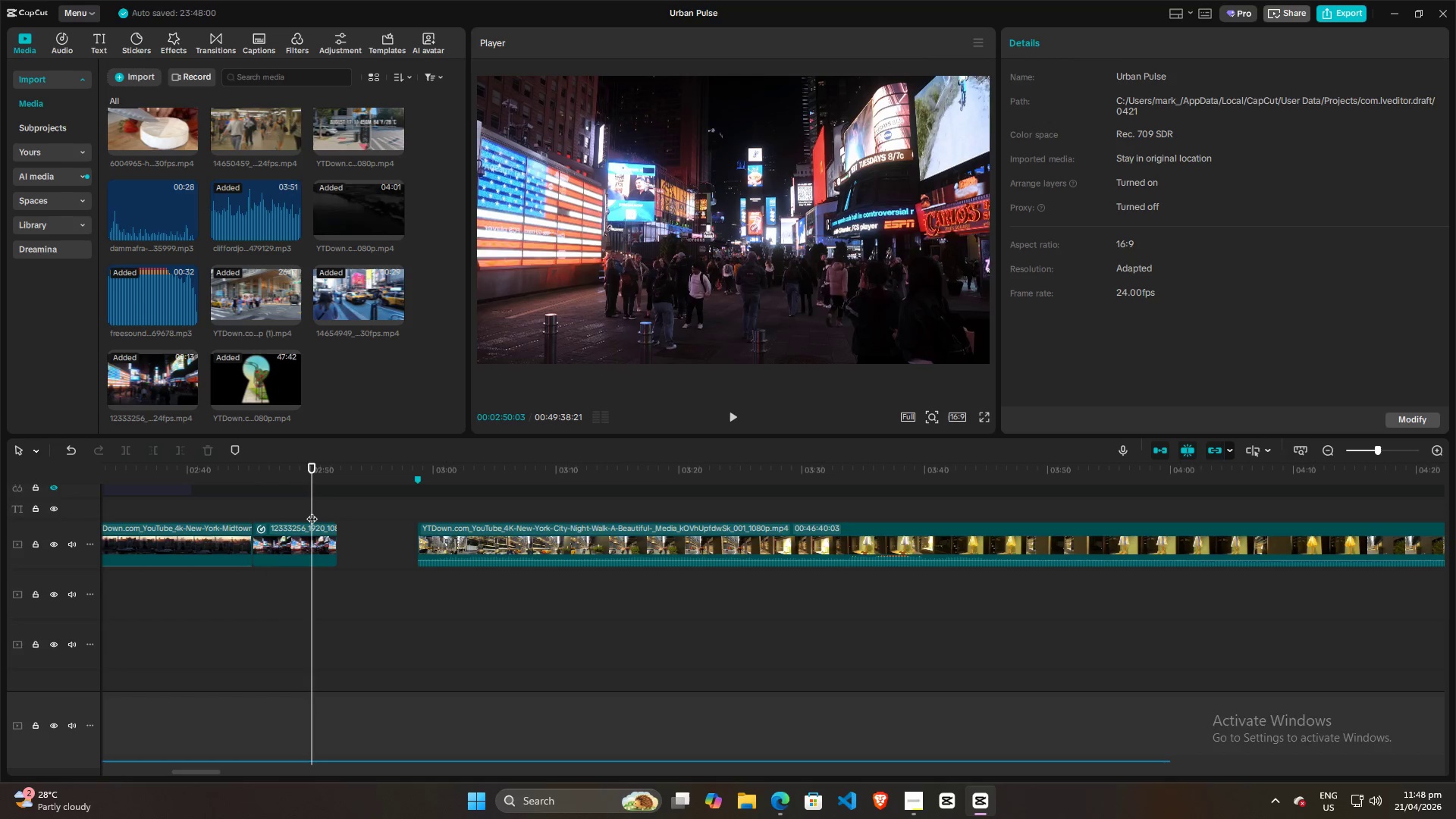 
key(Space)
 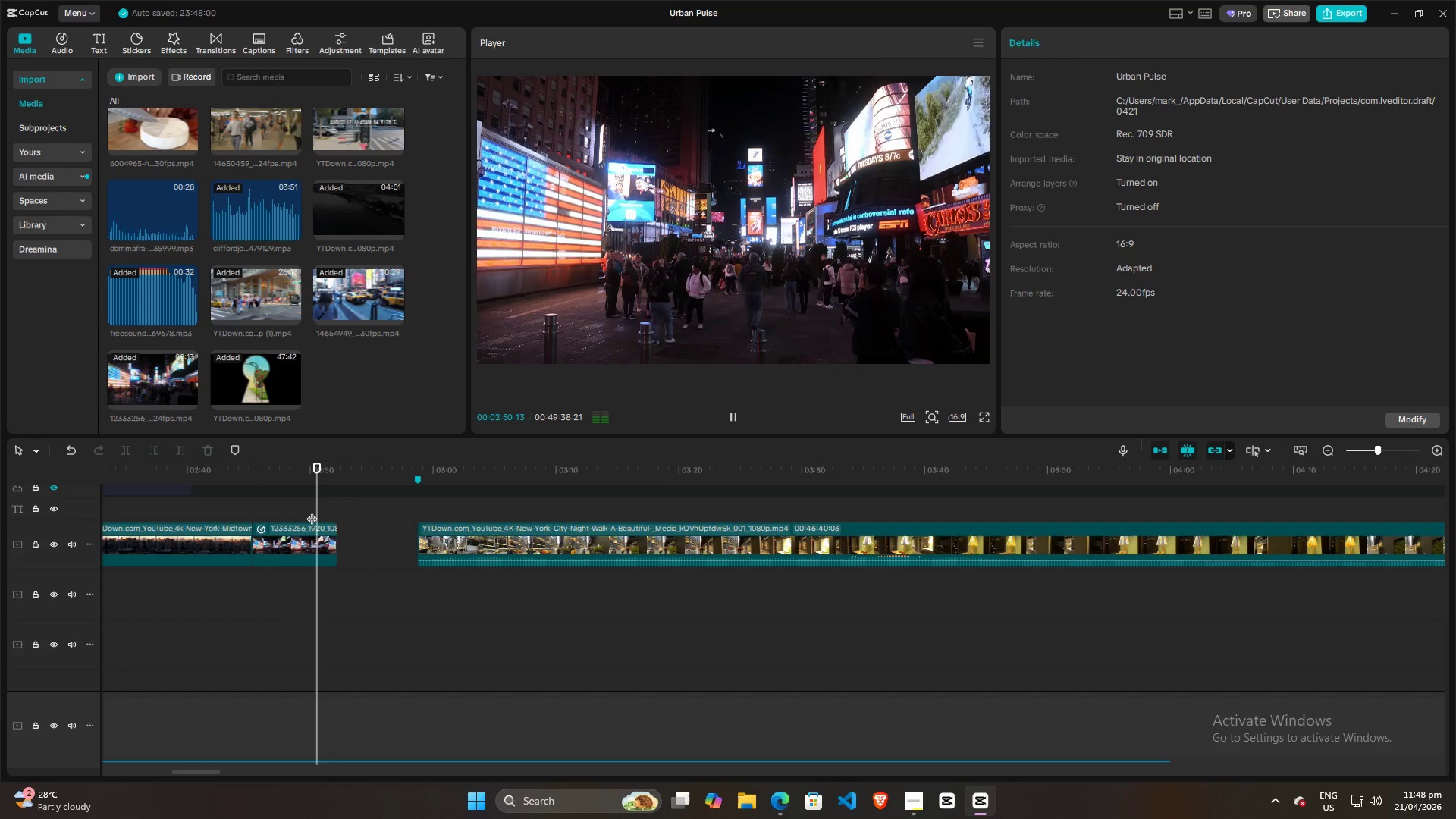 
key(Space)
 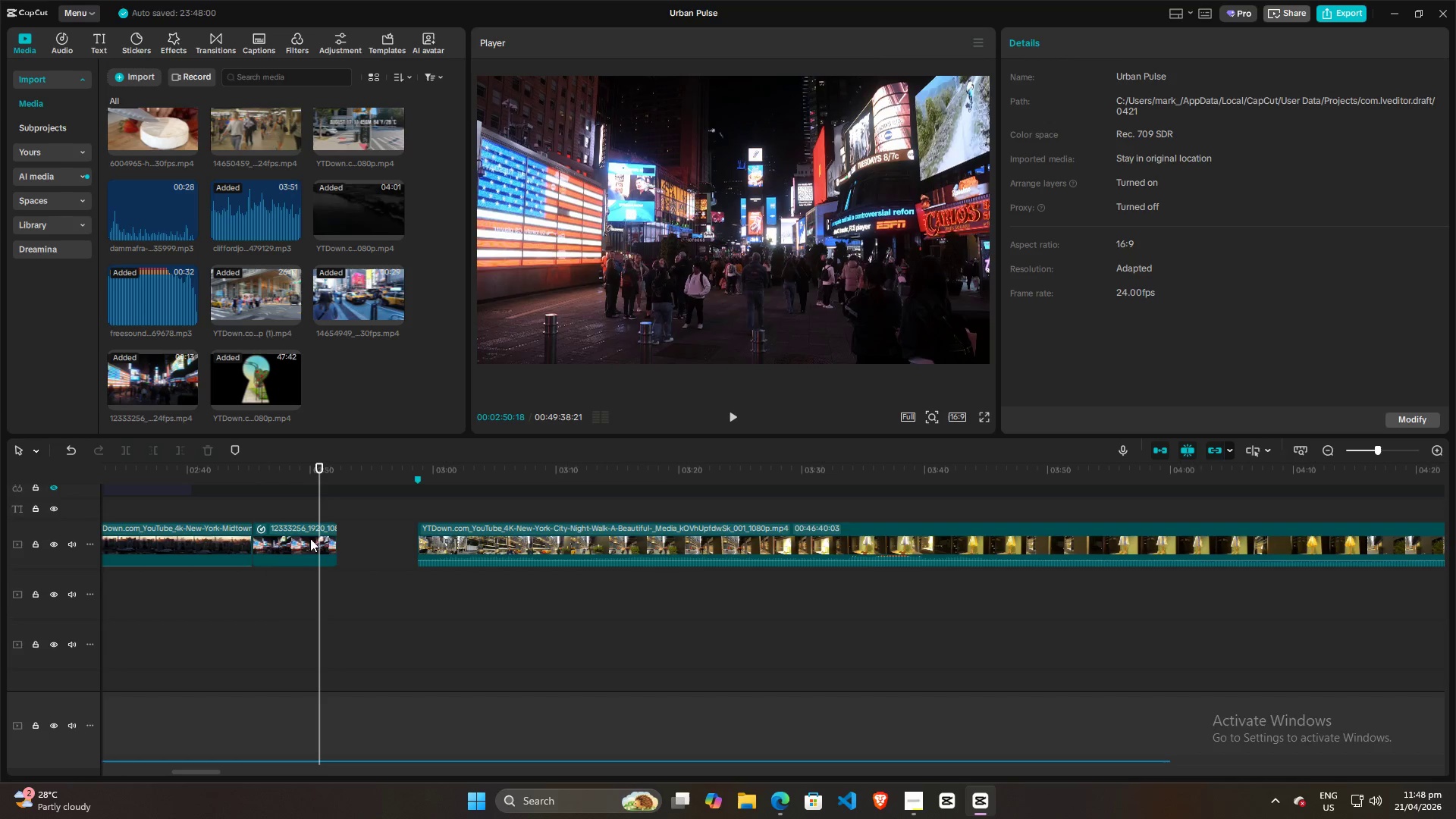 
left_click([306, 511])
 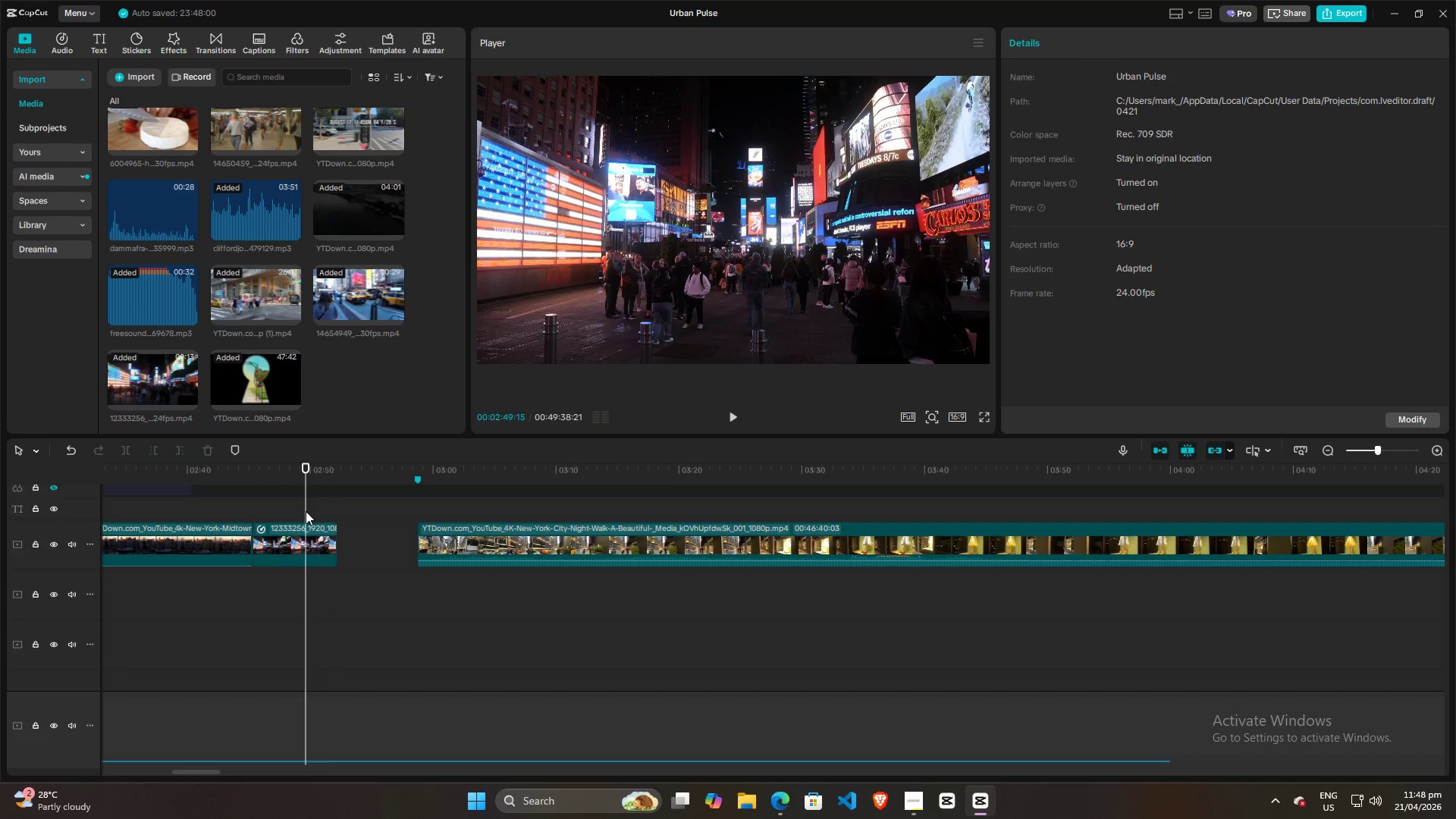 
key(Space)
 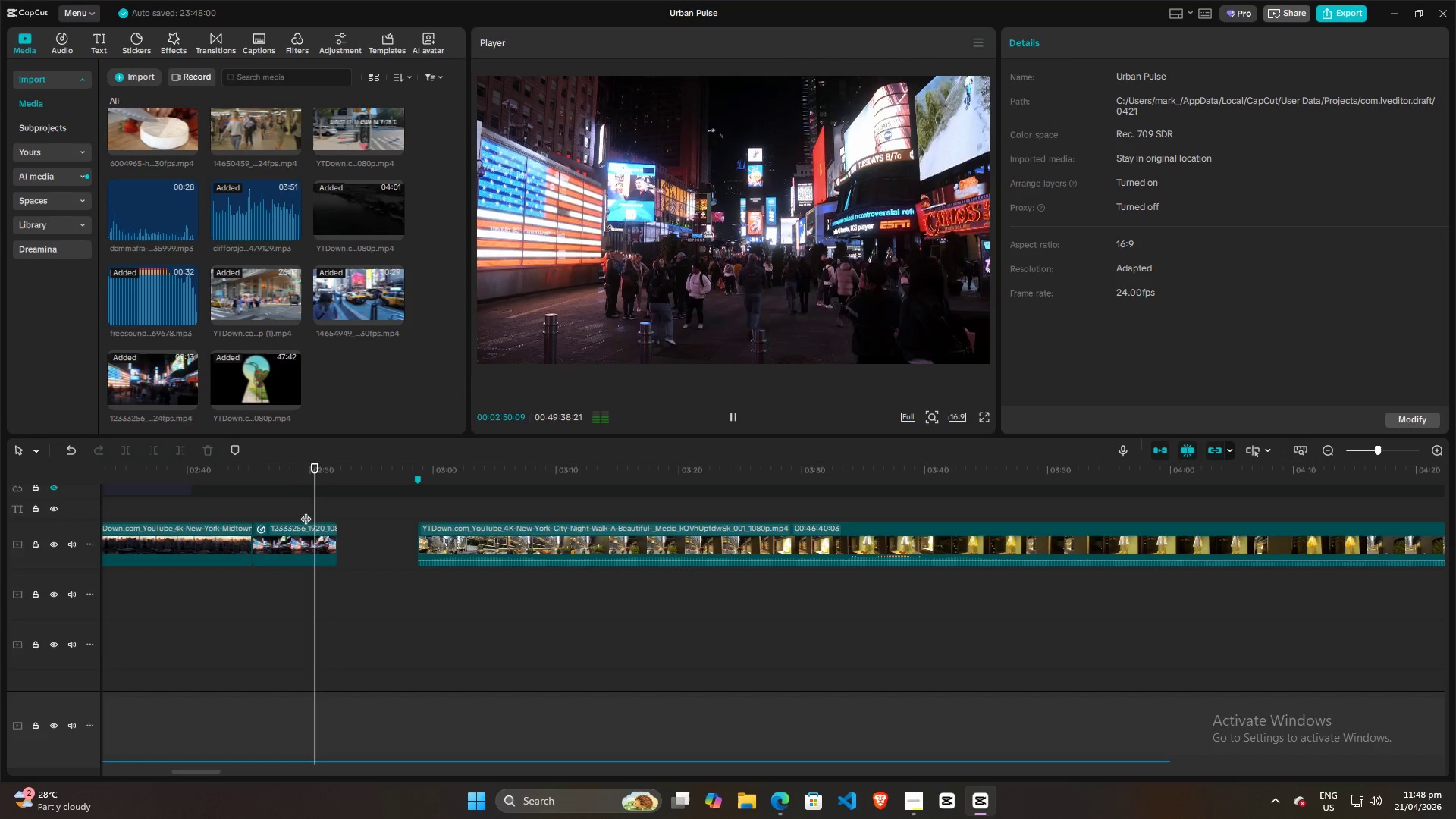 
key(Space)
 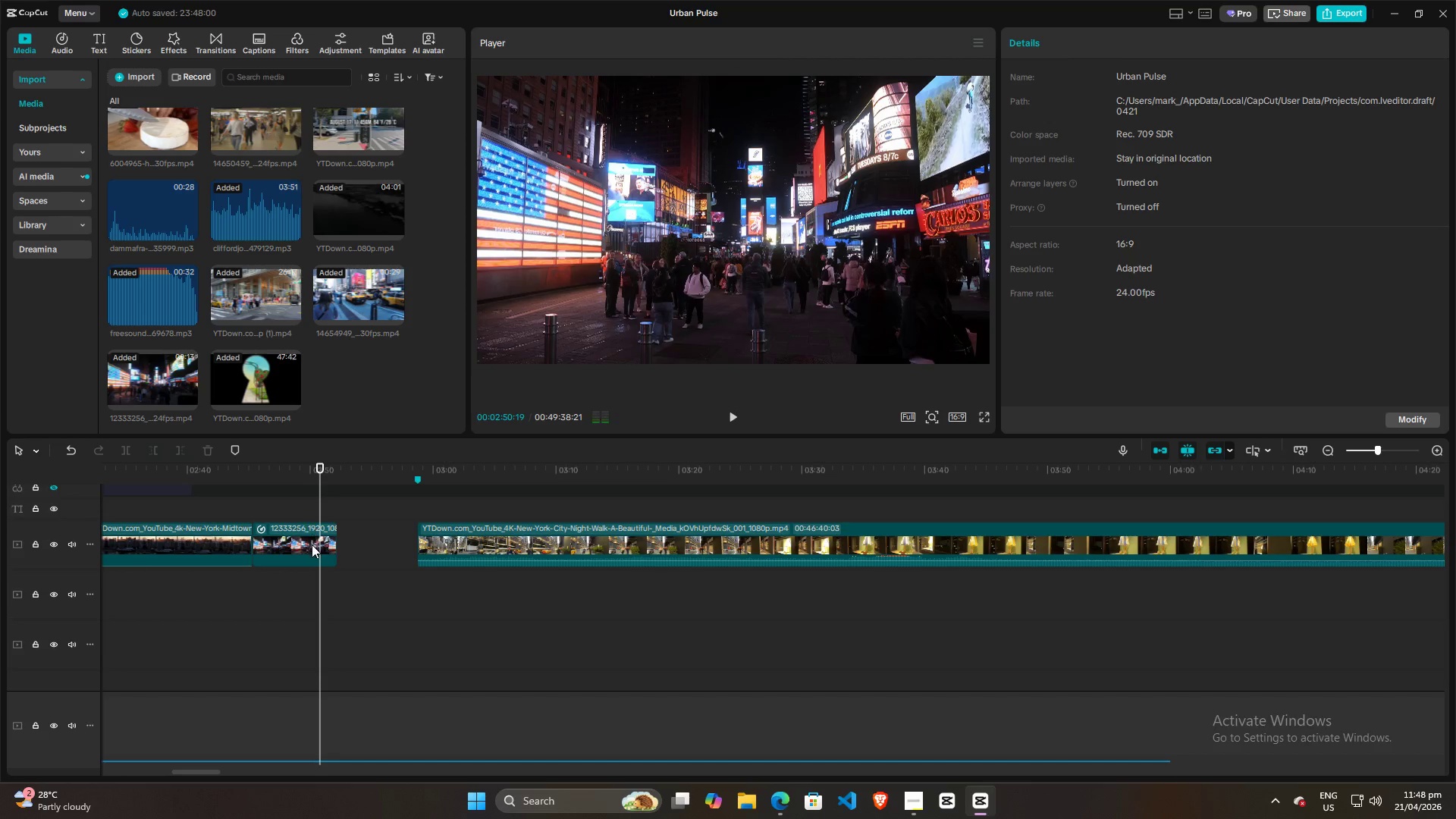 
left_click([312, 544])
 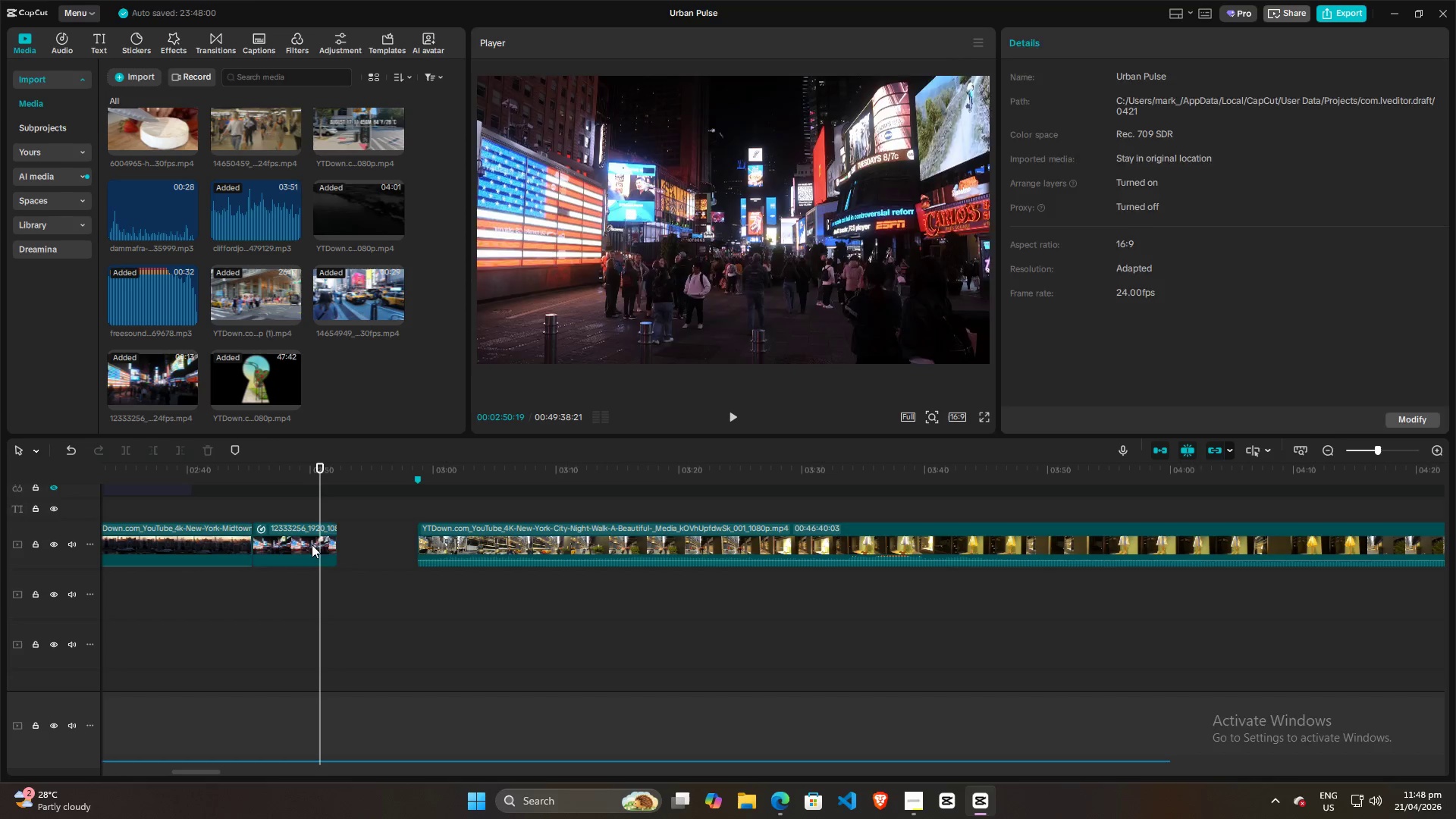 
key(W)
 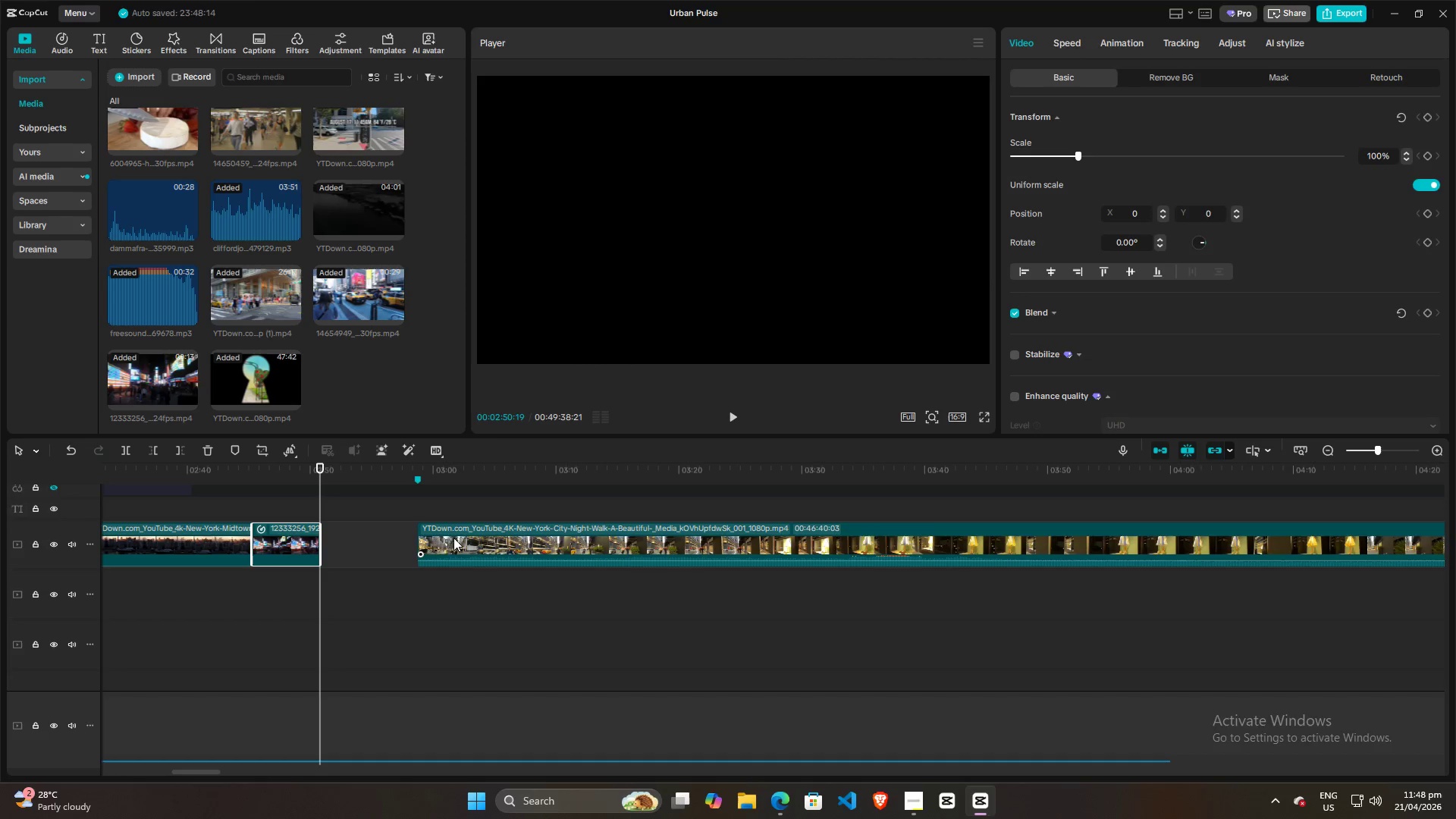 
left_click_drag(start_coordinate=[454, 538], to_coordinate=[359, 540])
 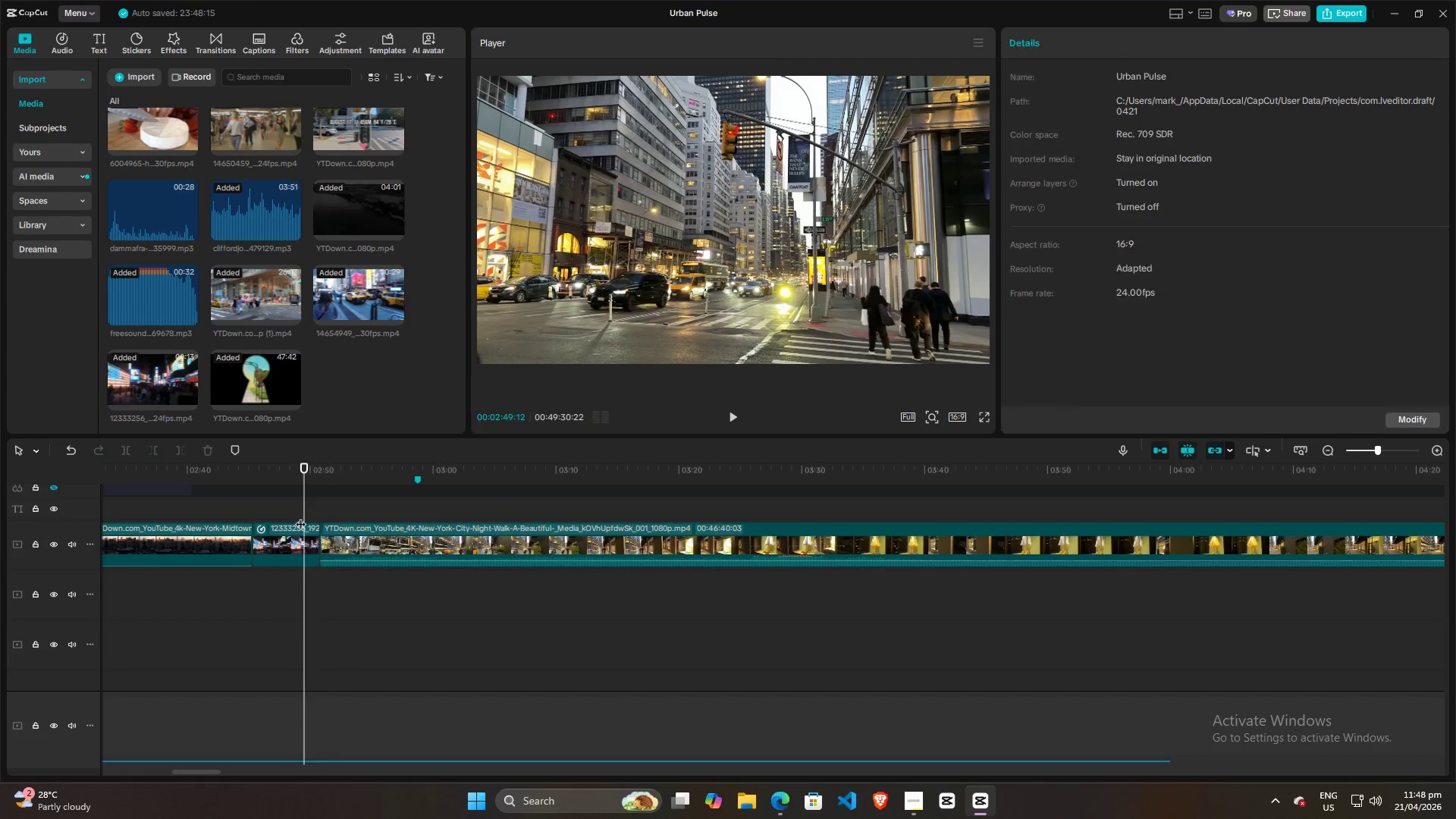 
double_click([266, 509])
 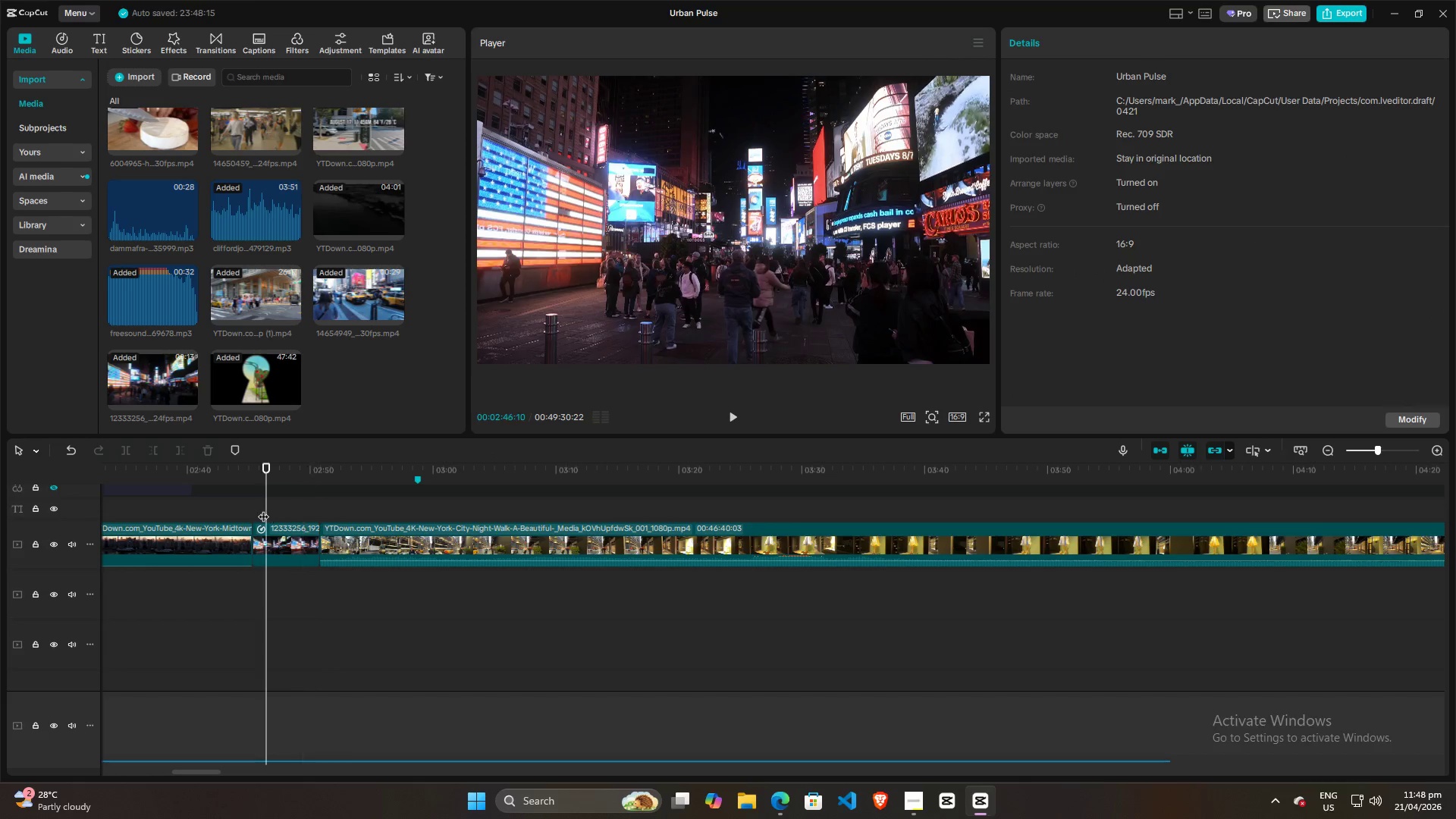 
triple_click([263, 509])
 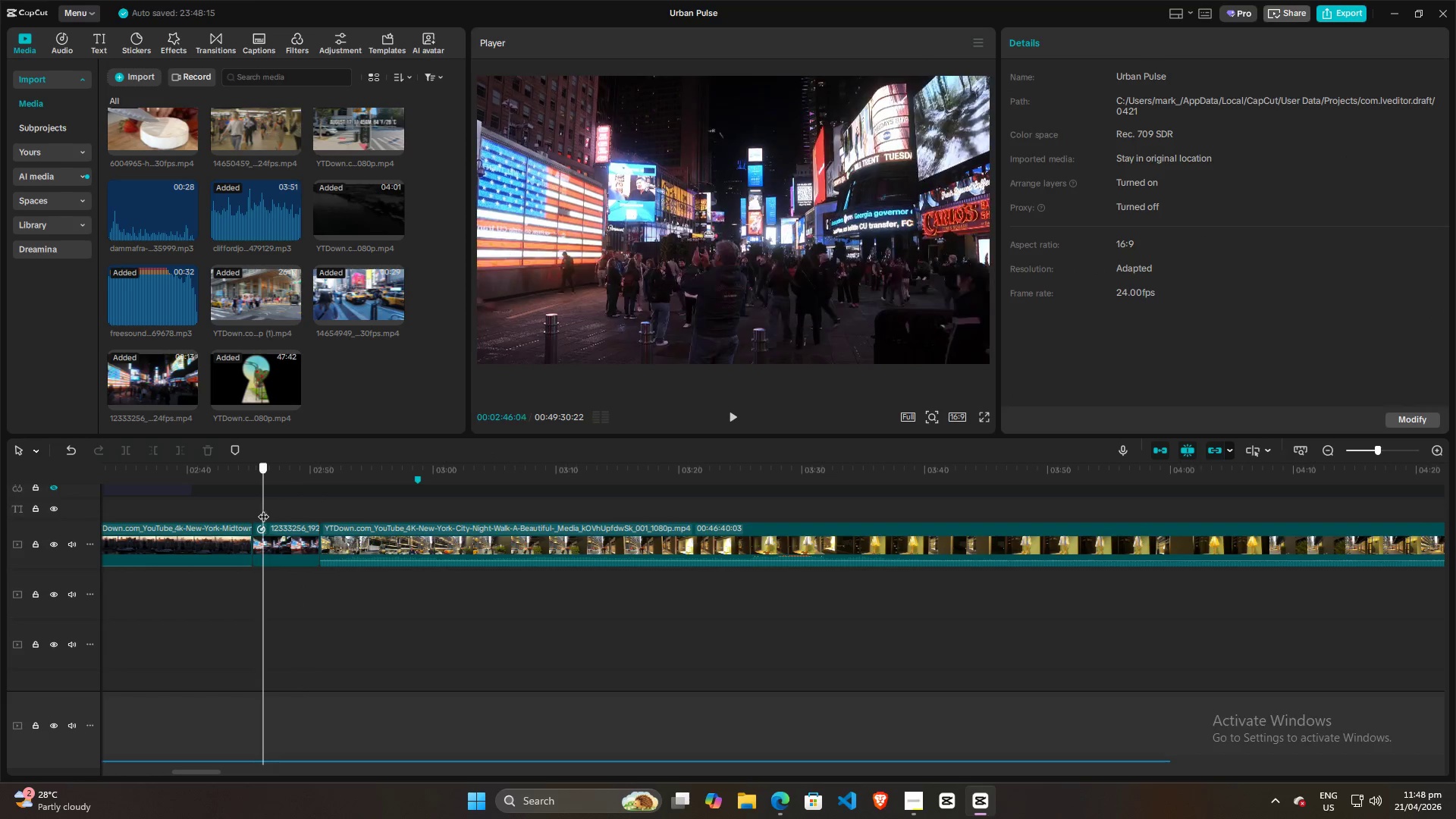 
key(Space)
 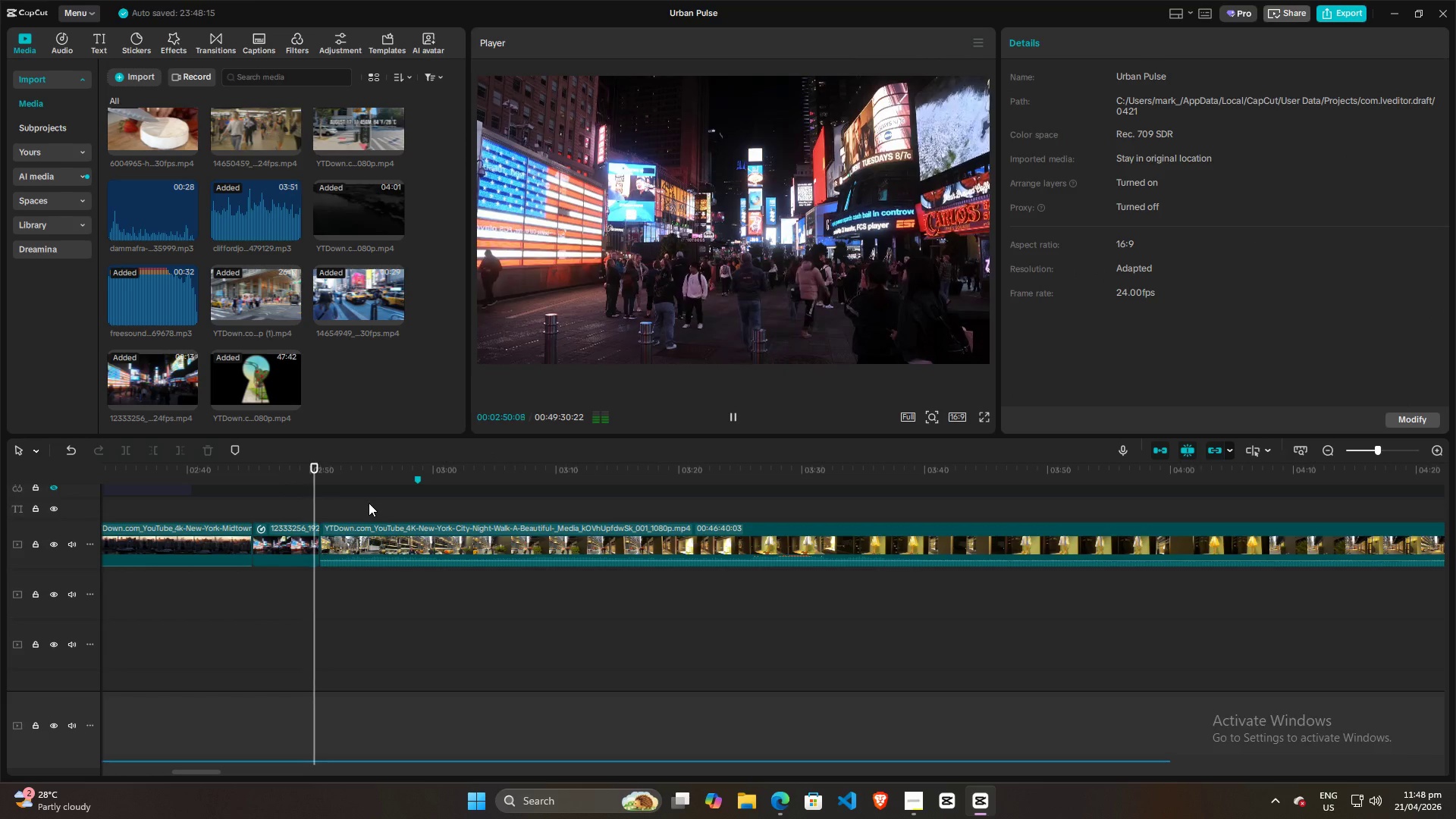 
wait(5.75)
 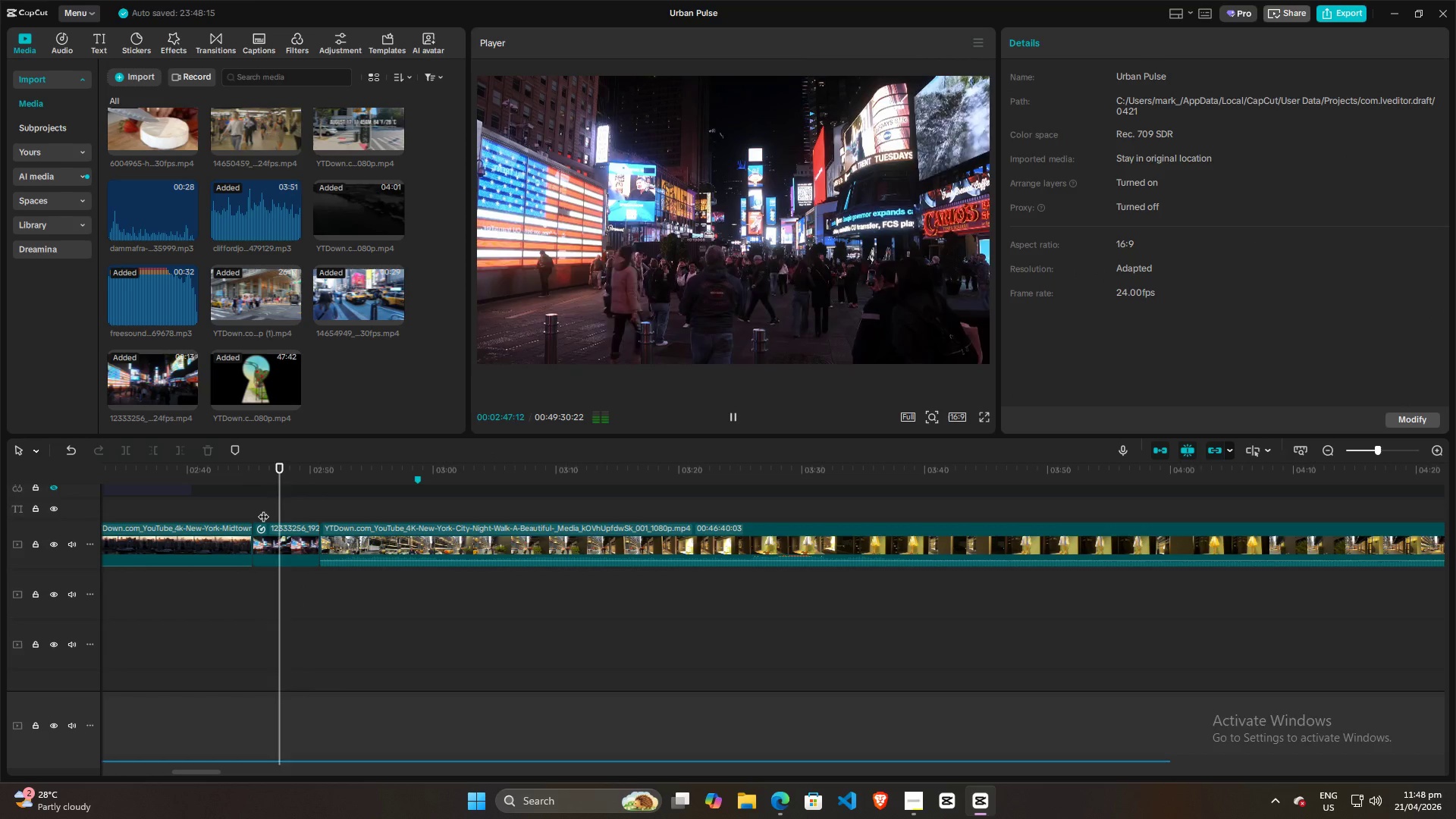 
key(Space)
 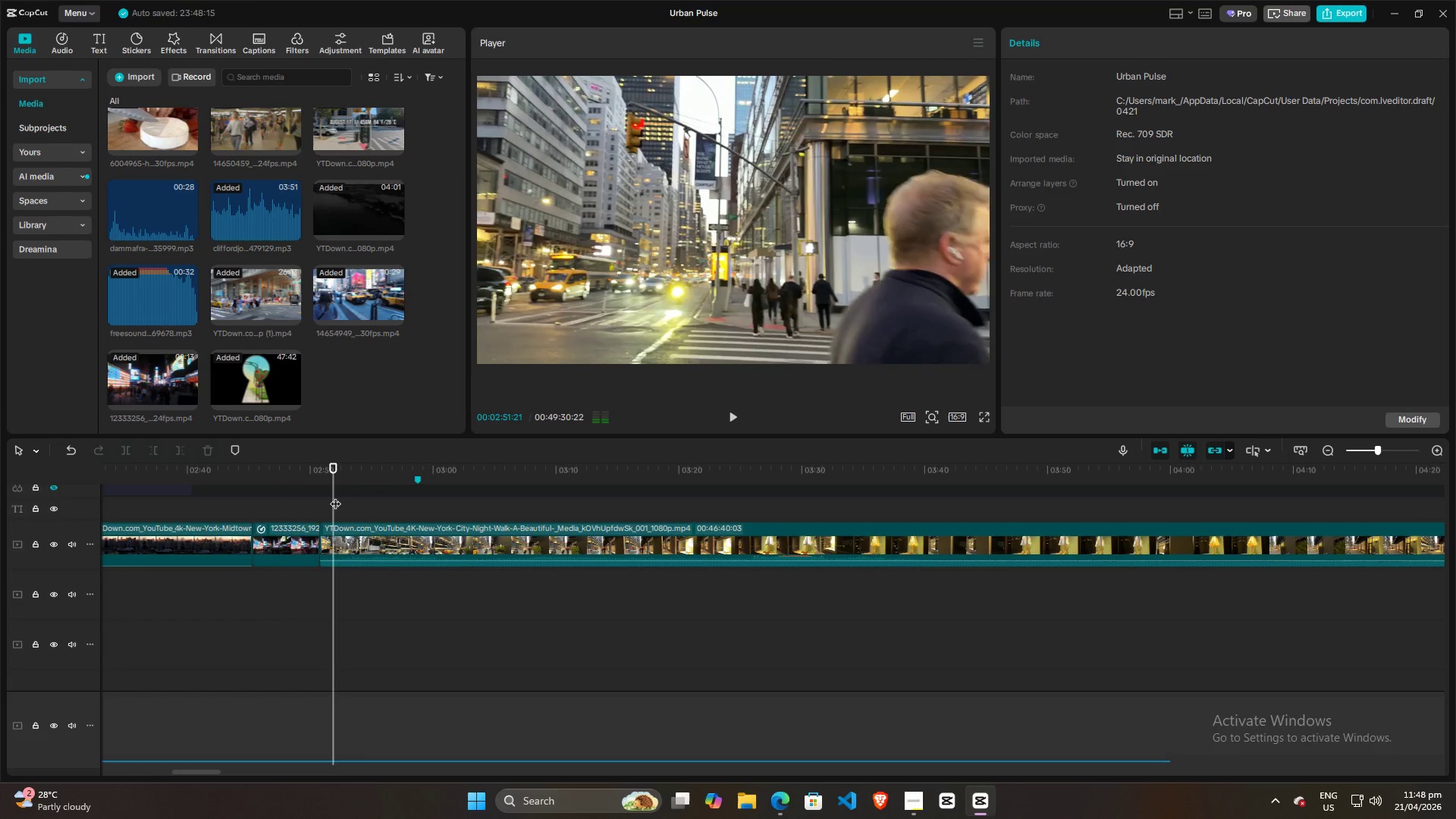 
left_click_drag(start_coordinate=[335, 496], to_coordinate=[250, 502])
 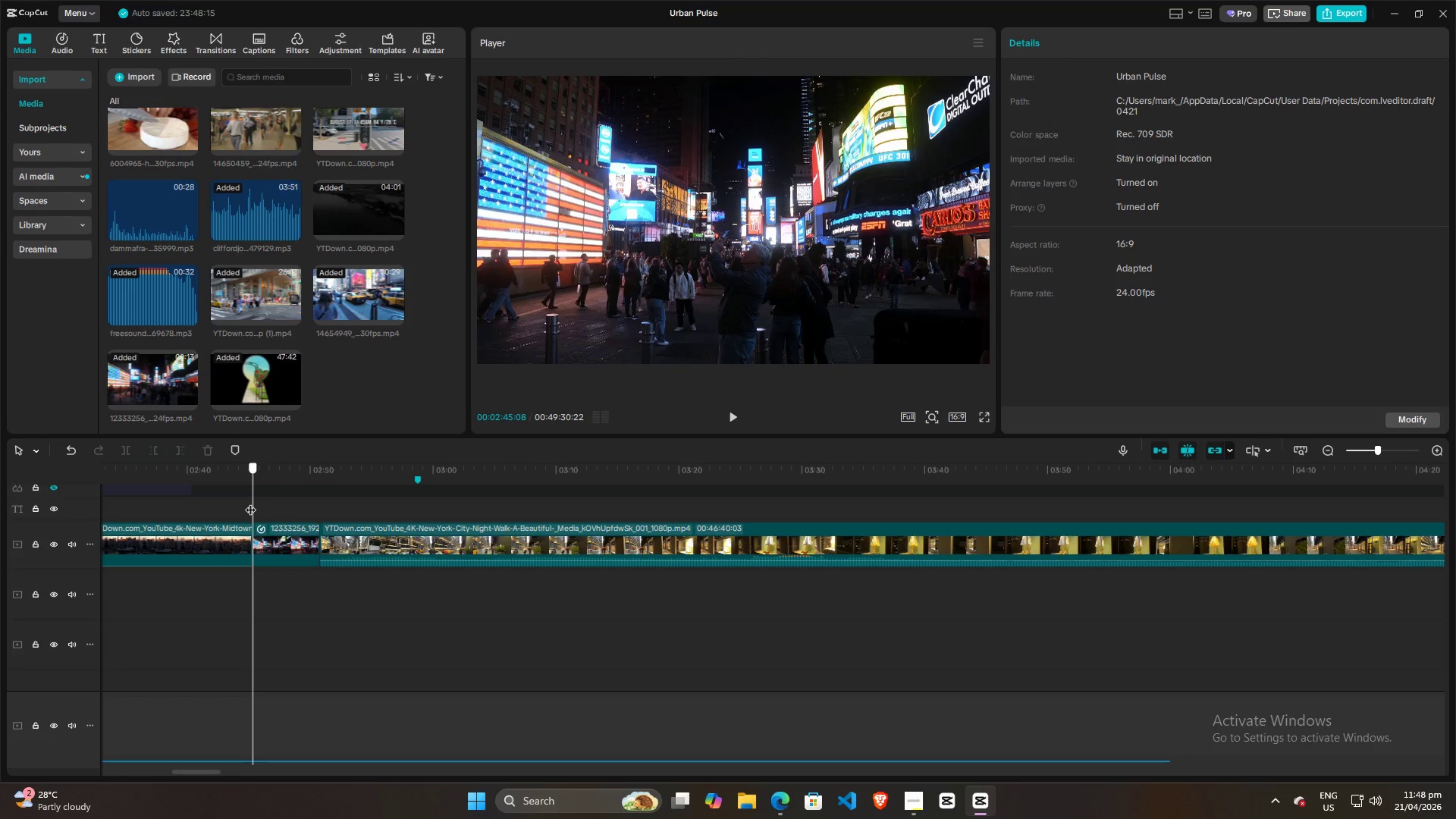 
key(Space)
 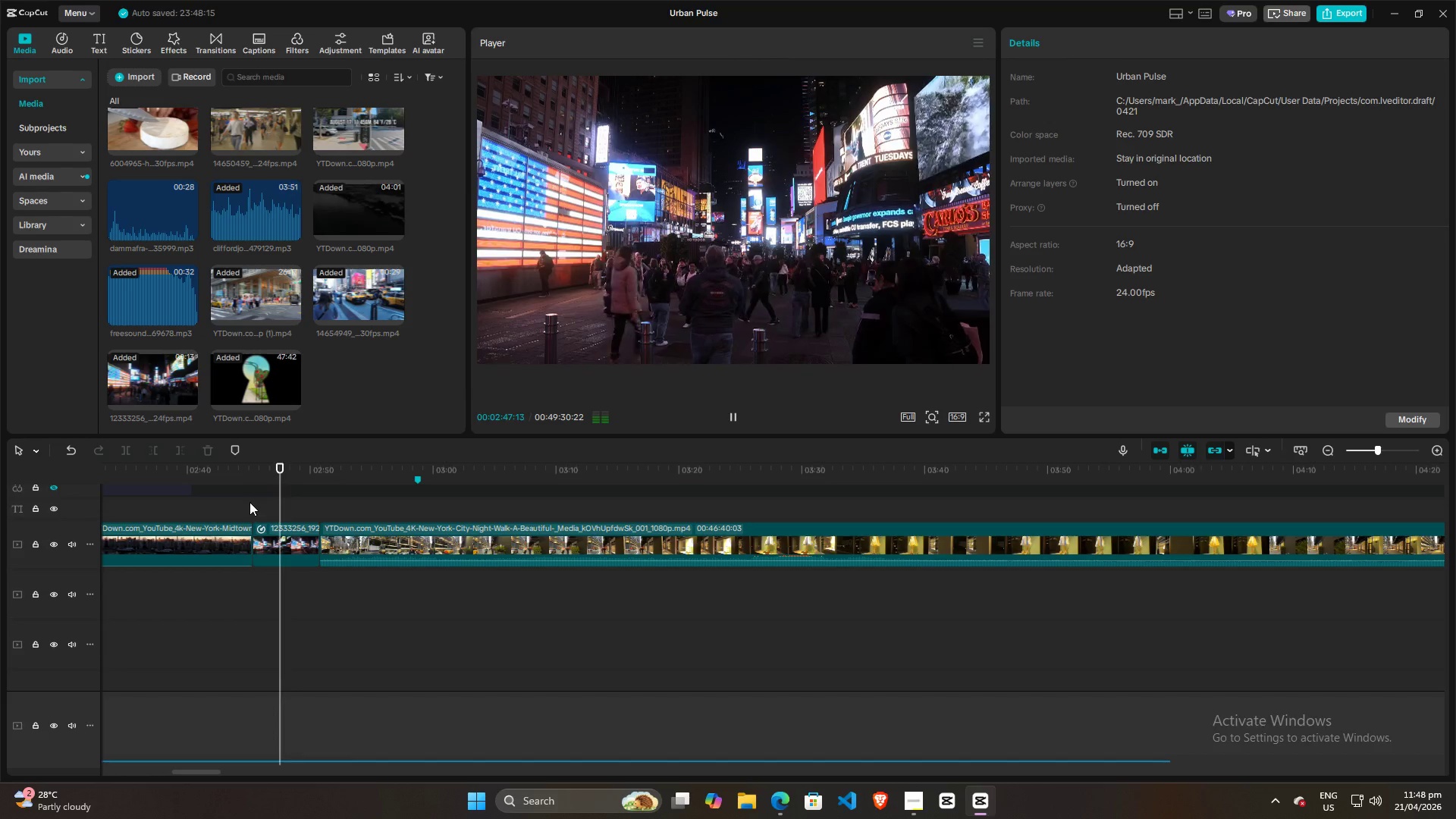 
key(Space)
 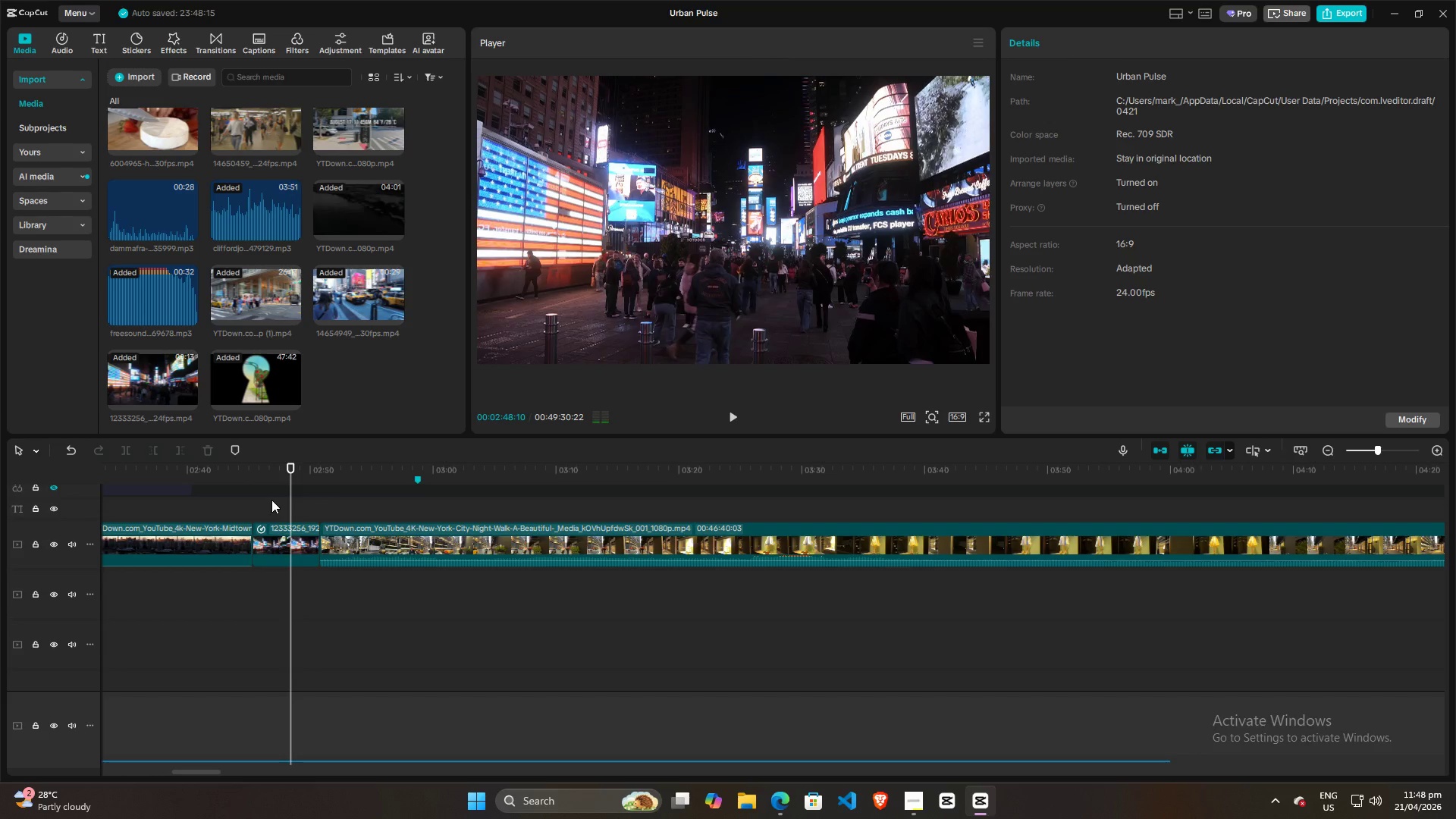 
left_click([271, 500])
 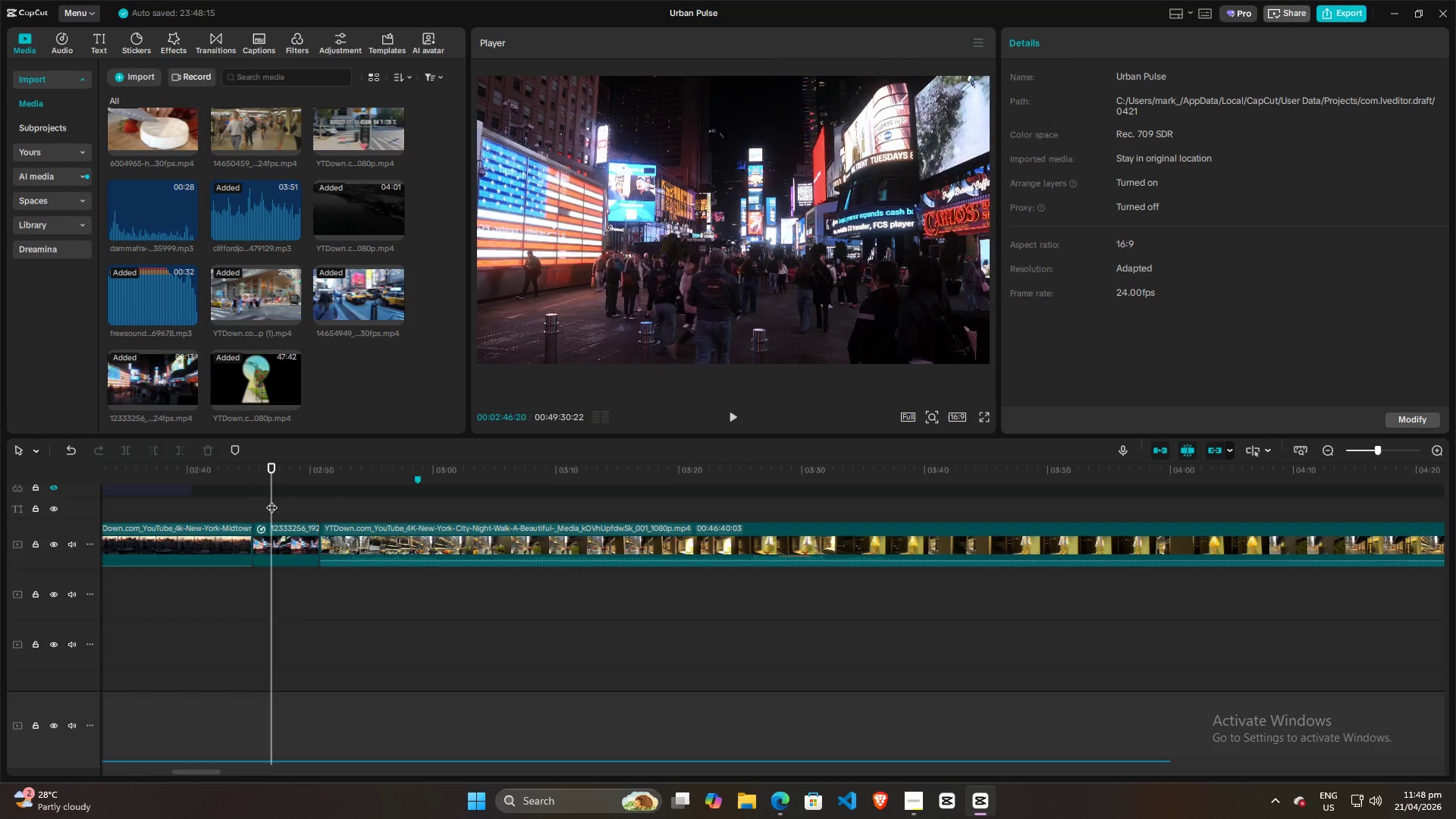 
key(Space)
 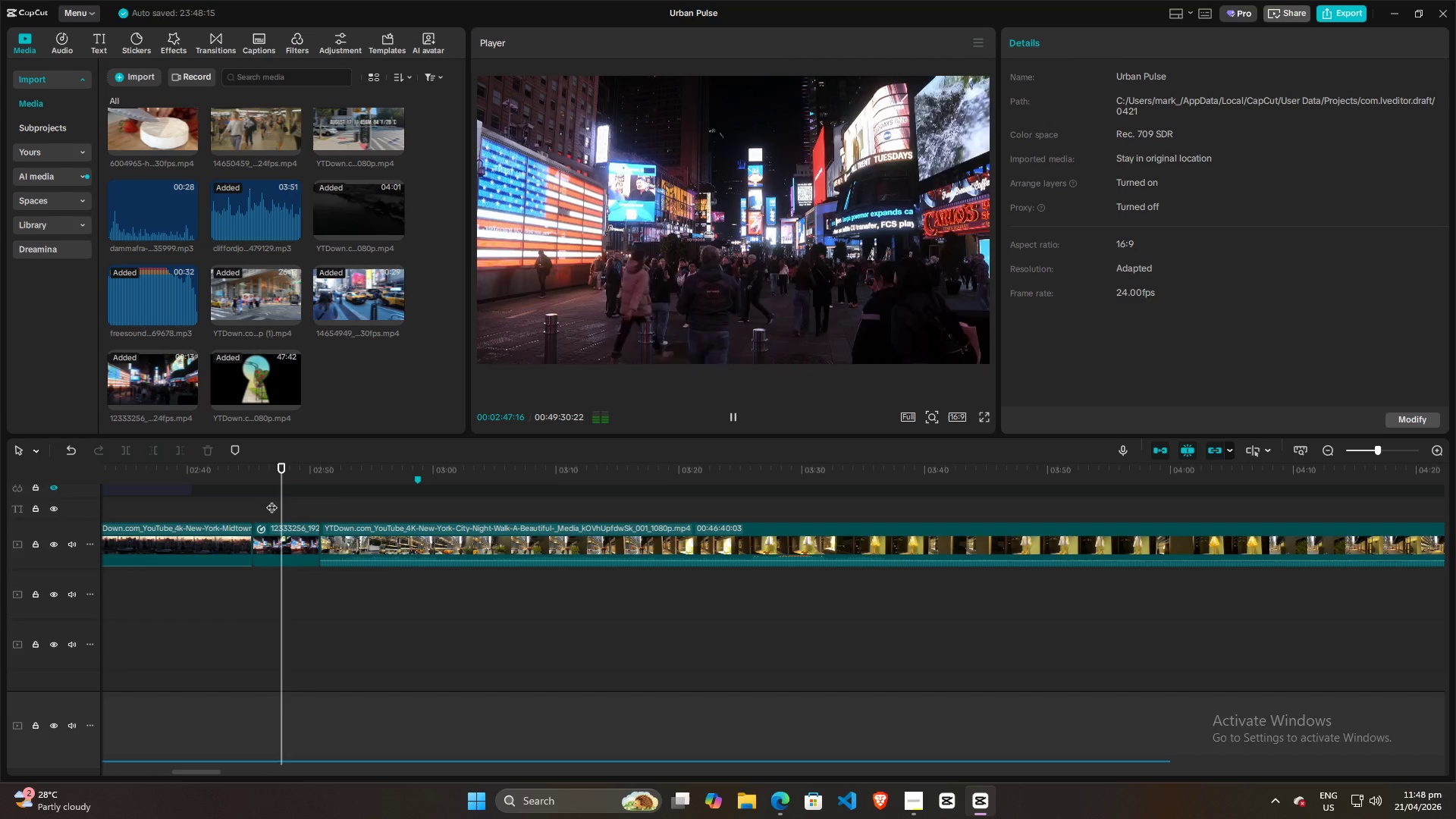 
left_click([265, 500])
 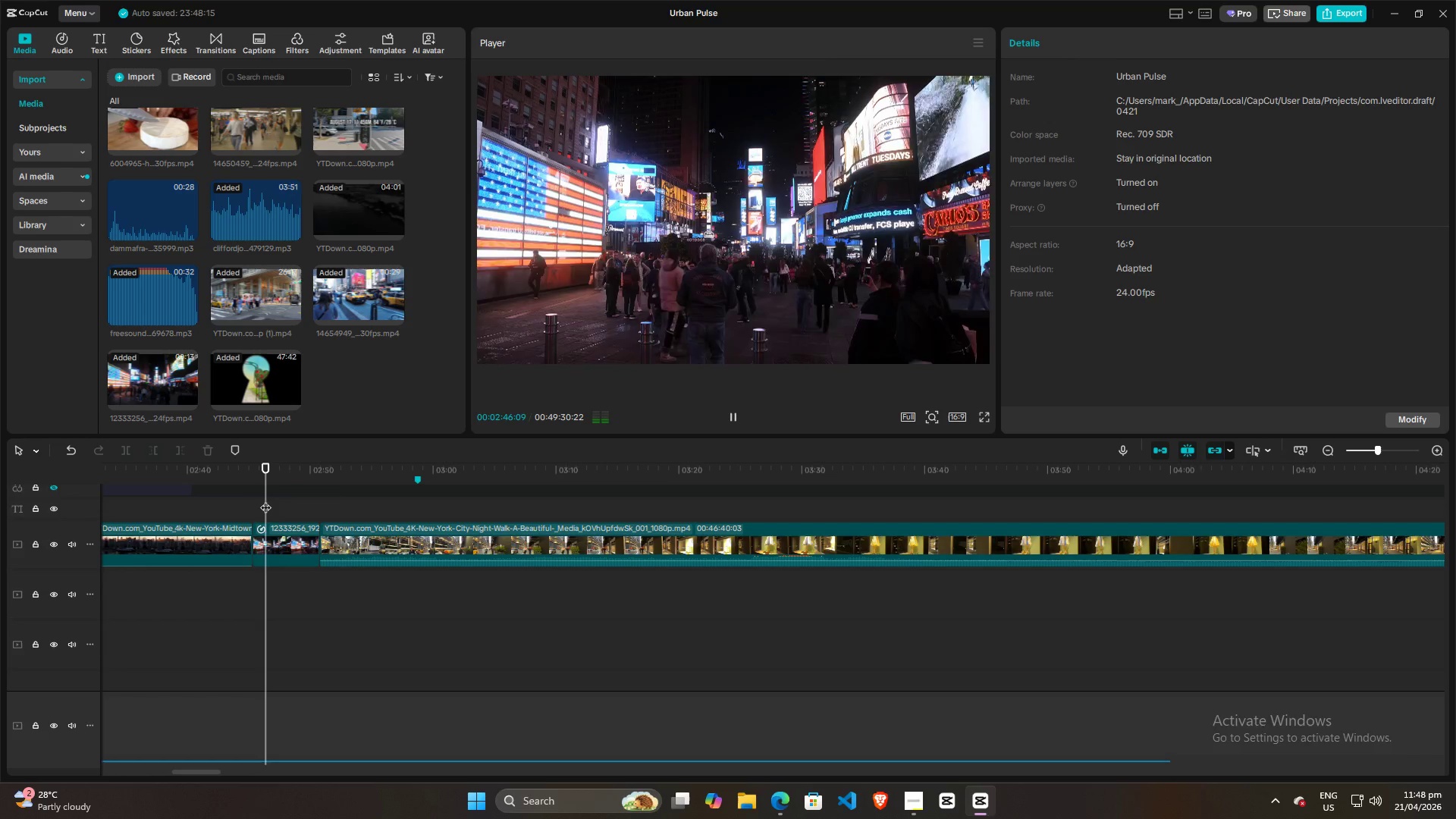 
key(Space)
 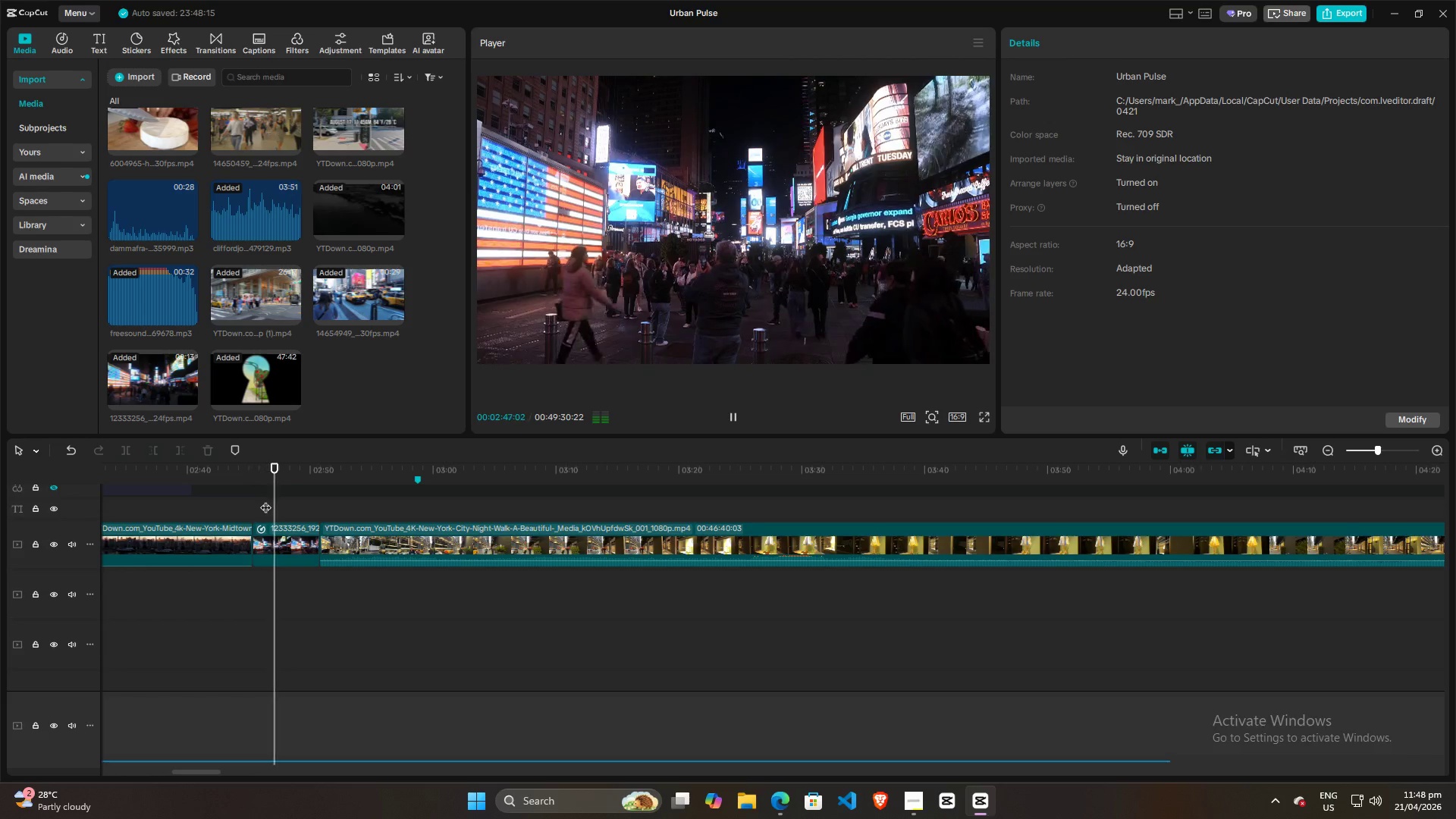 
left_click([257, 504])
 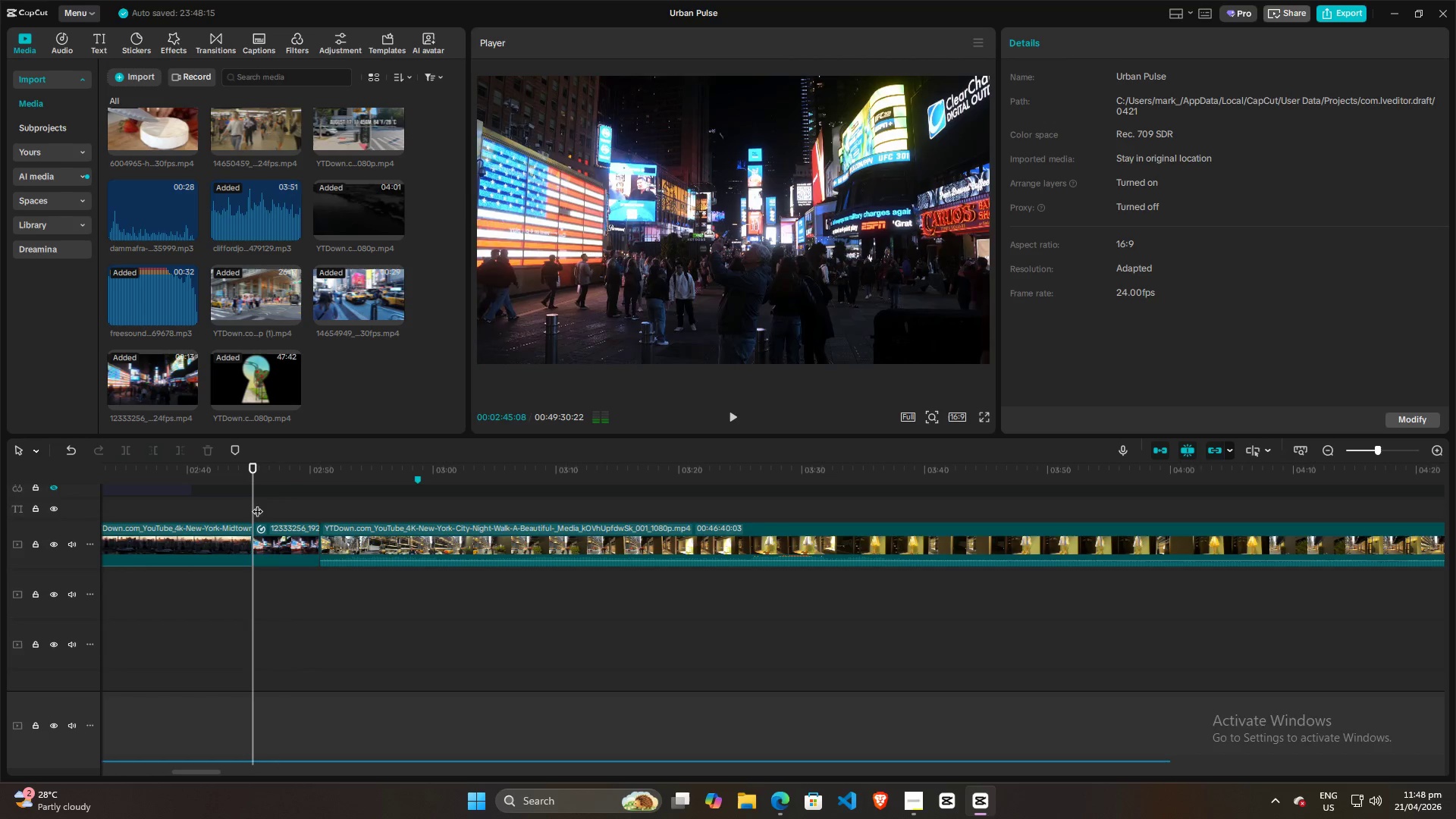 
key(Space)
 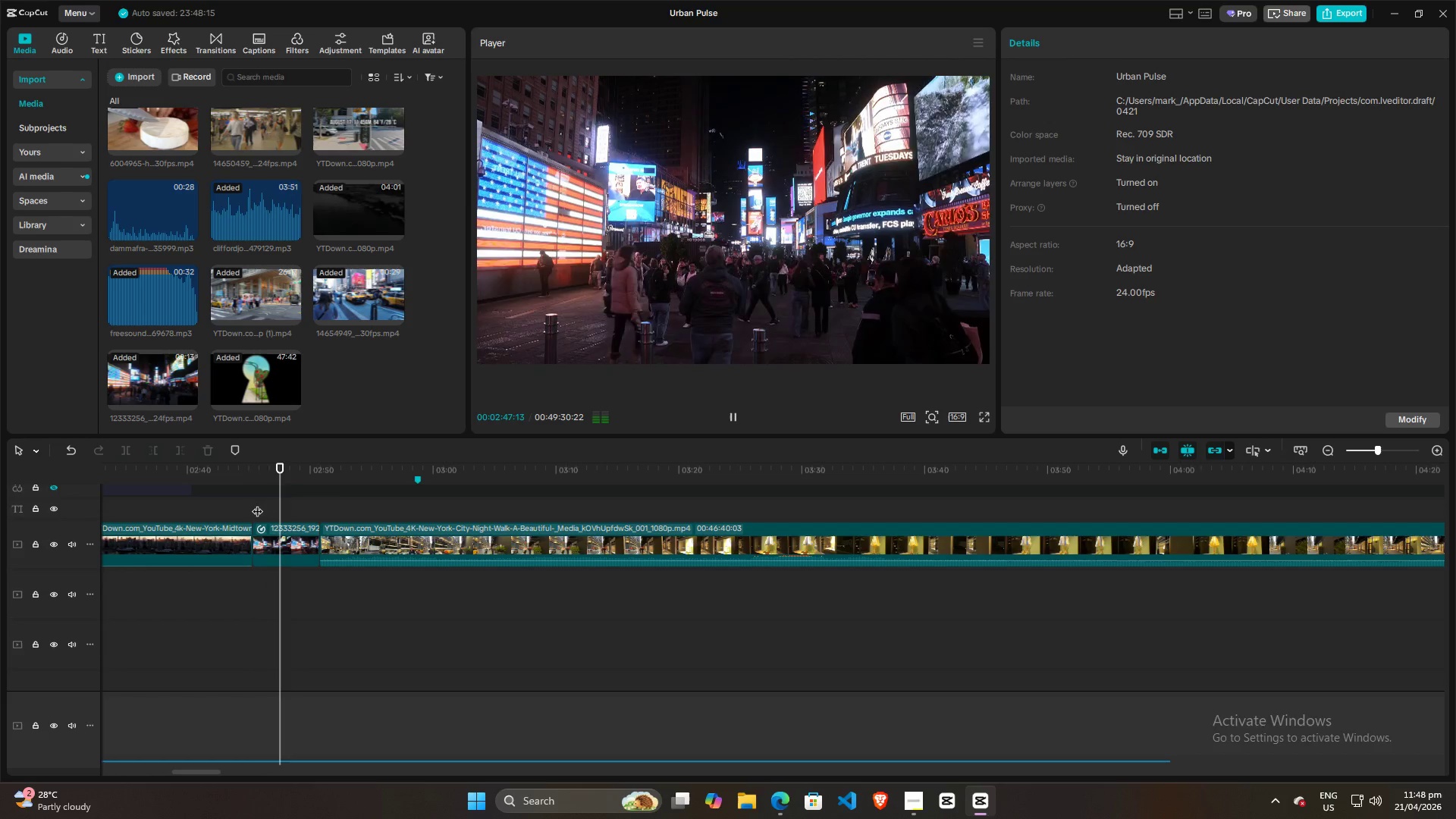 
double_click([255, 504])
 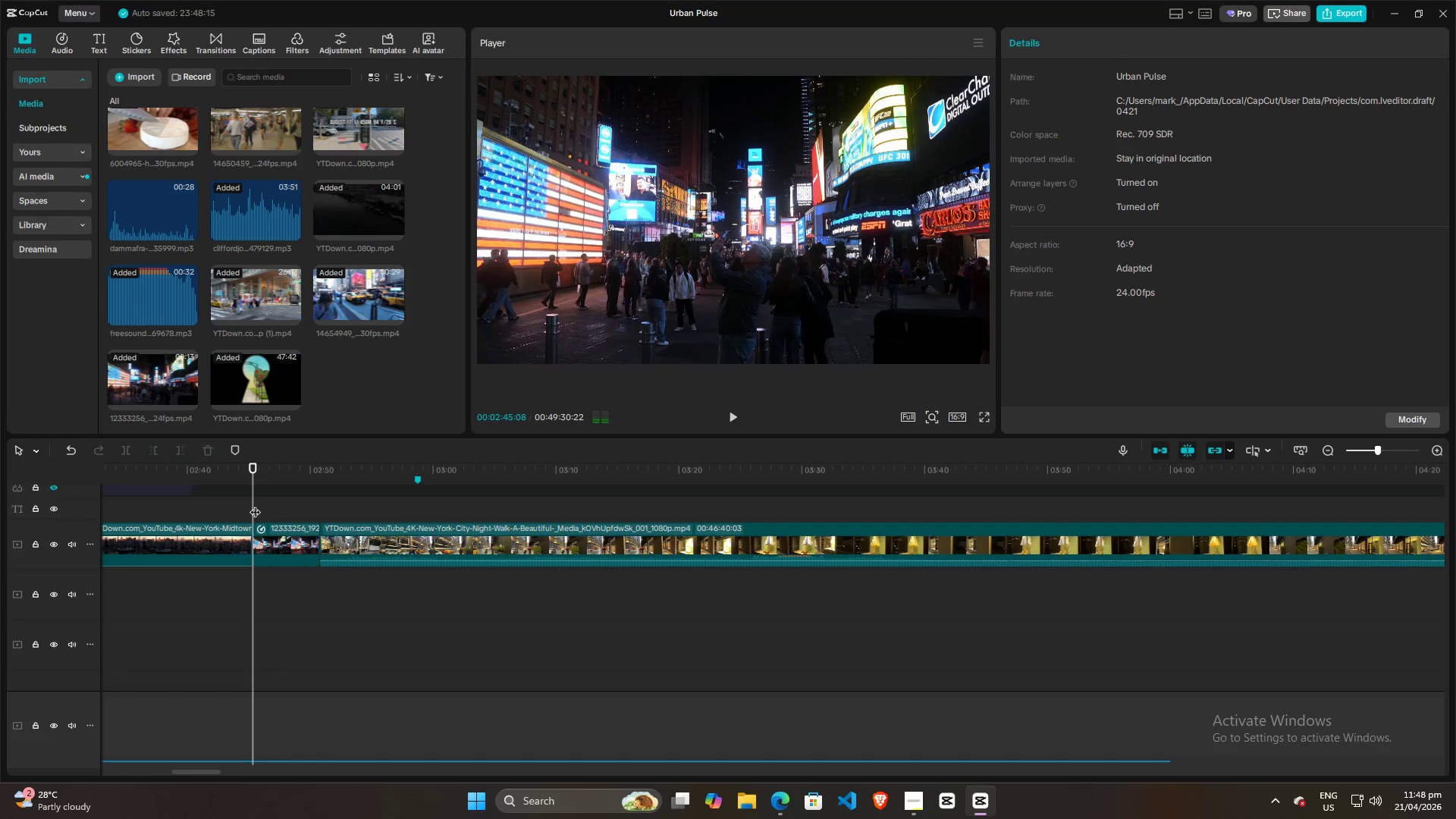 
key(Space)
 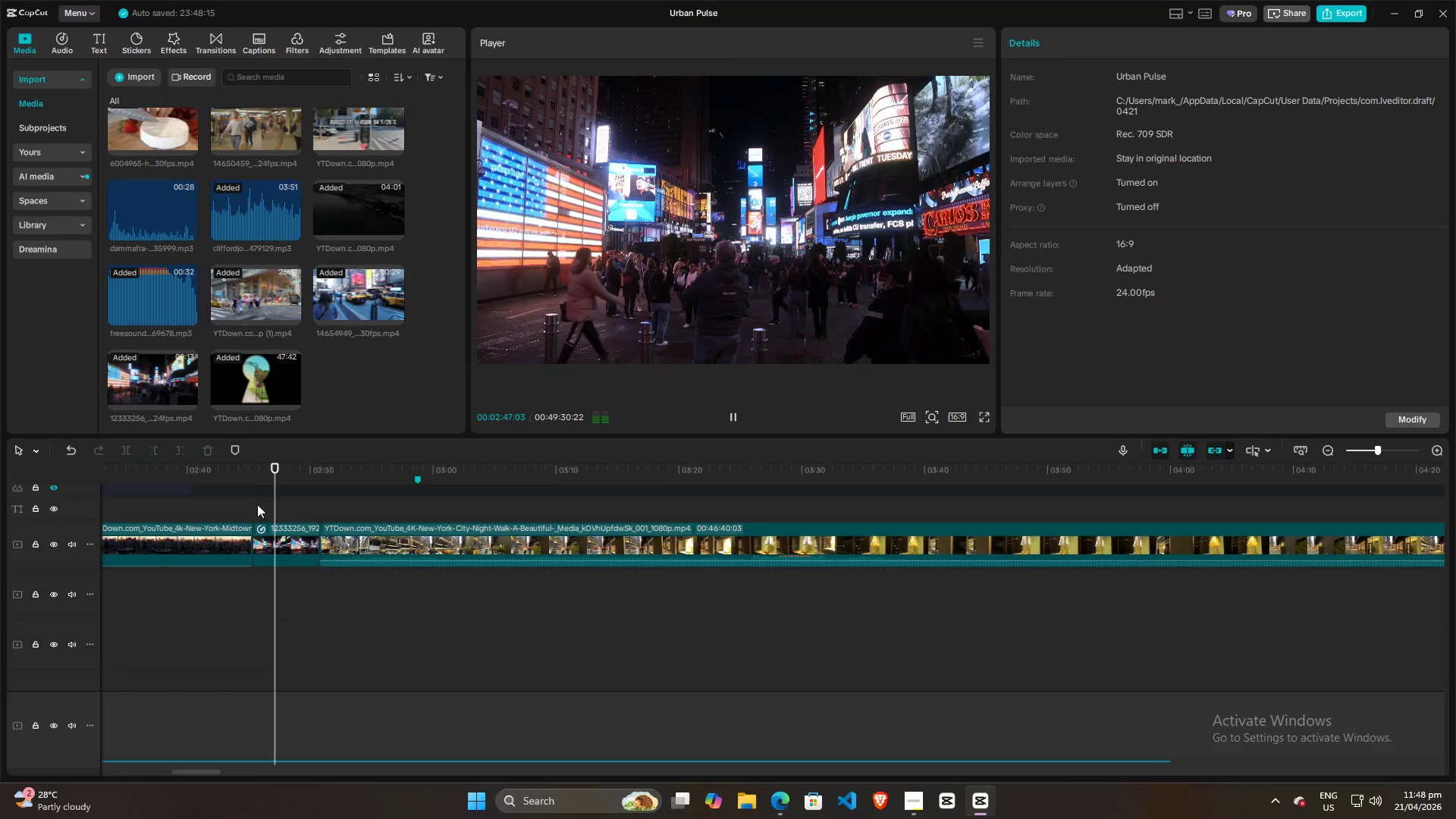 
left_click([339, 499])
 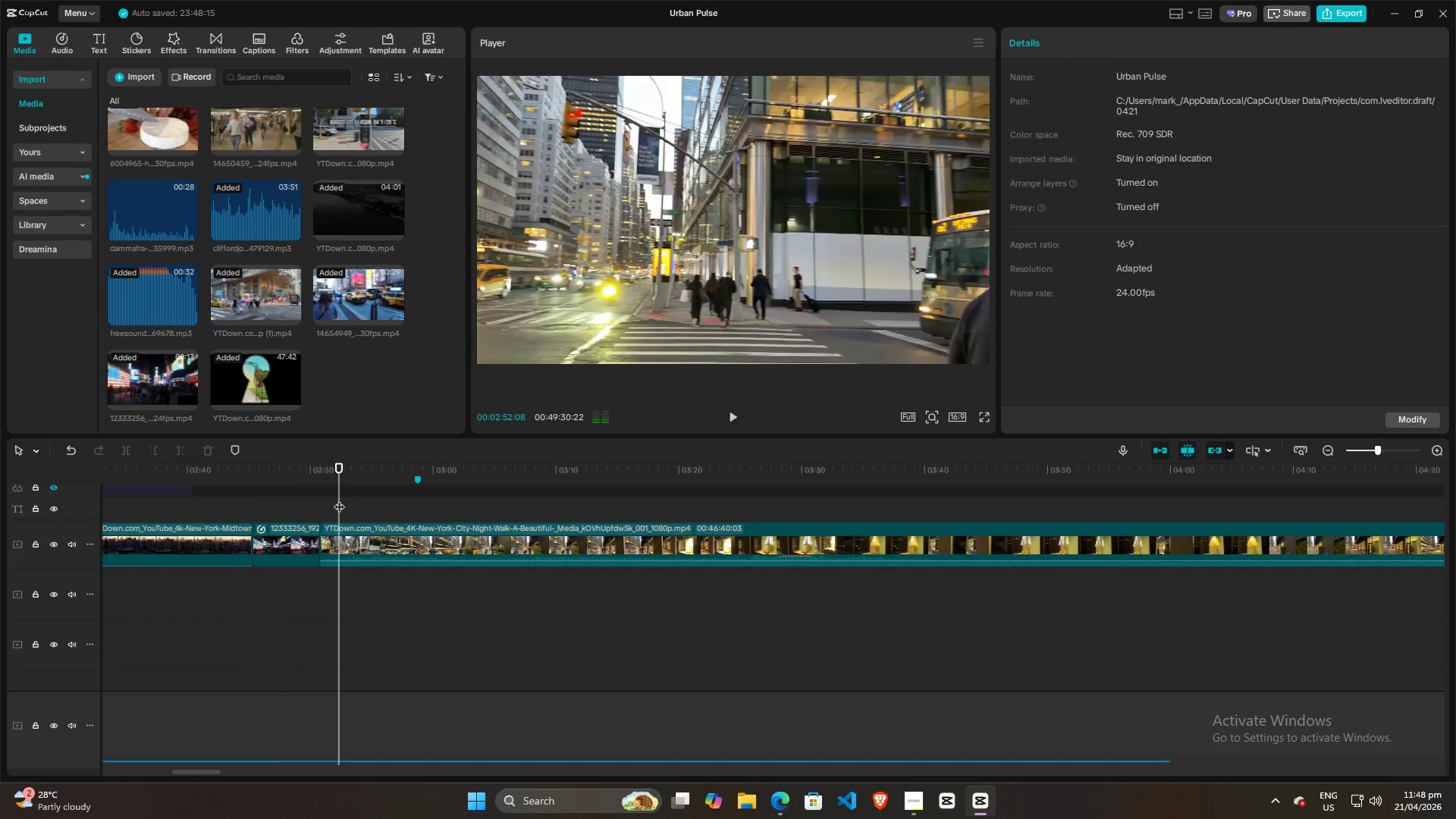 
key(Space)
 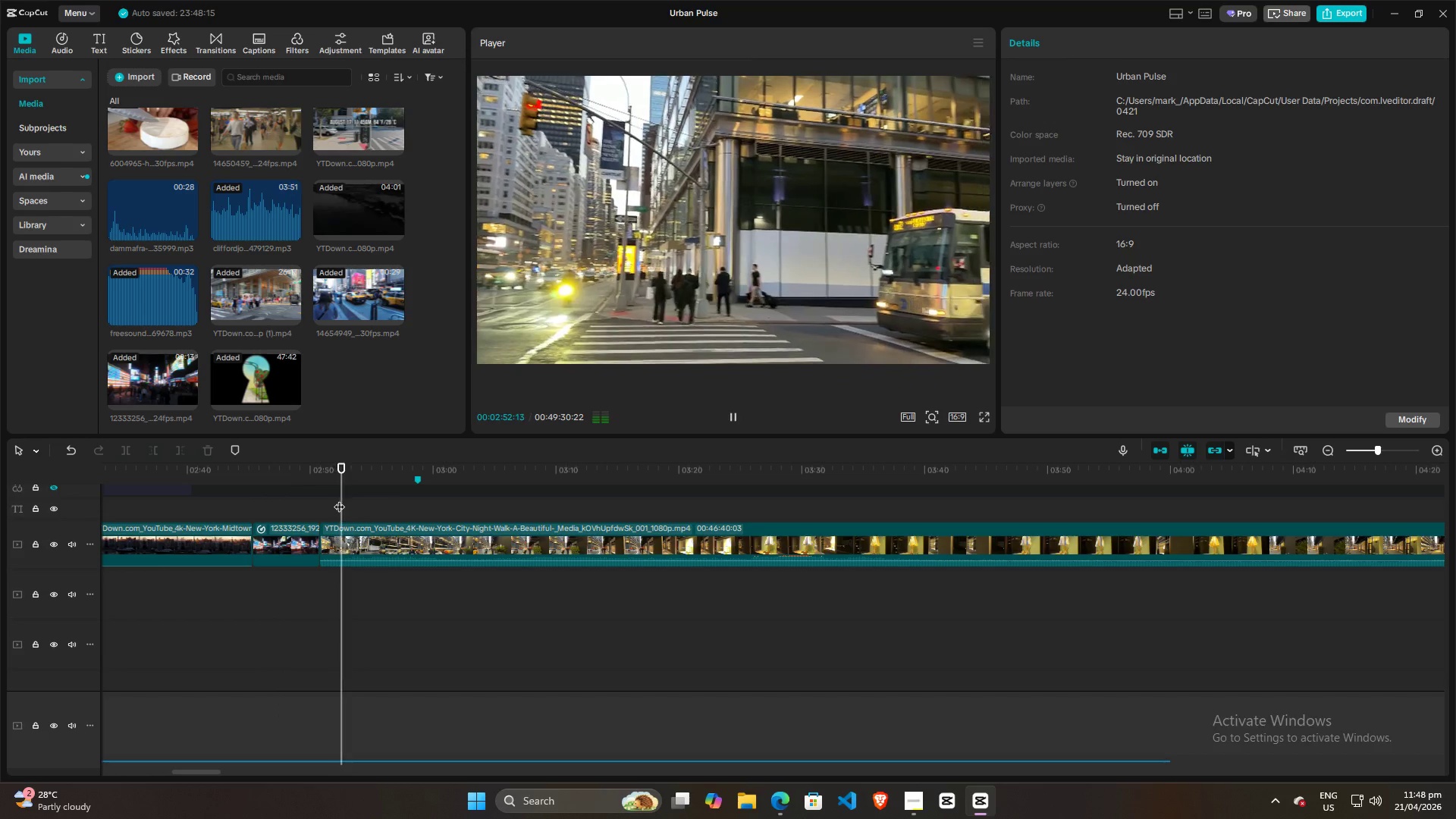 
left_click_drag(start_coordinate=[339, 499], to_coordinate=[1232, 513])
 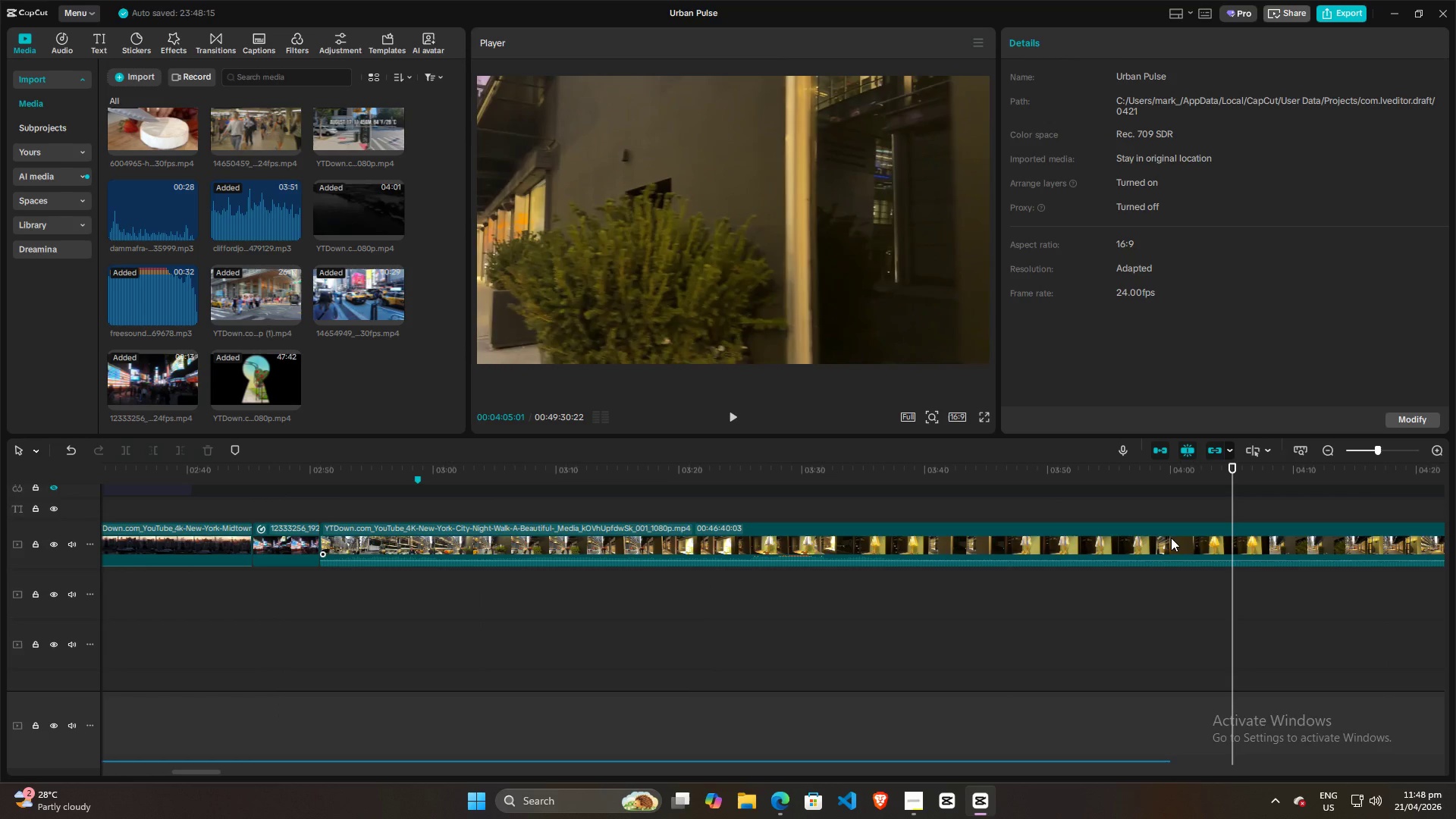 
left_click([1171, 538])
 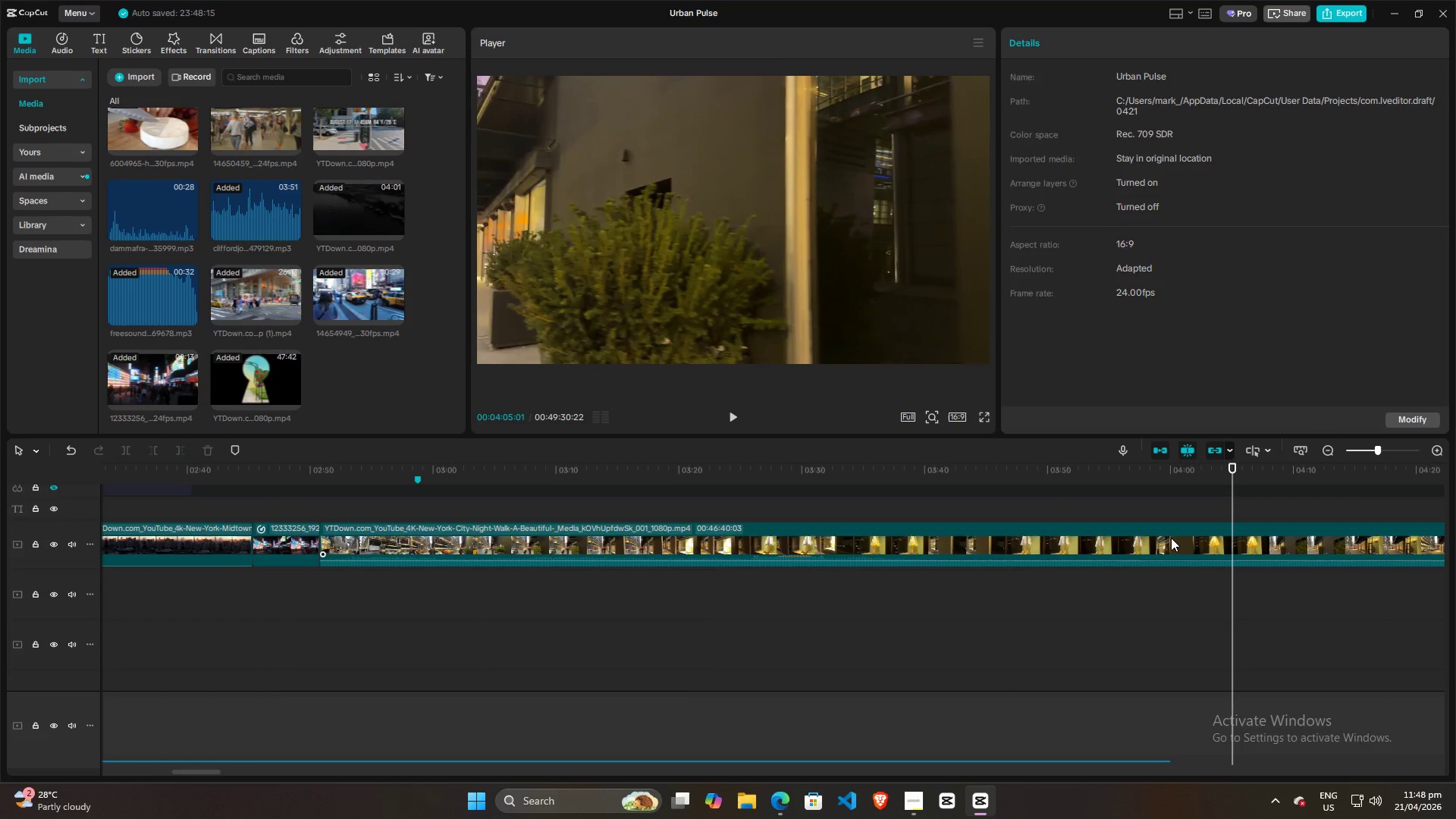 
key(Q)
 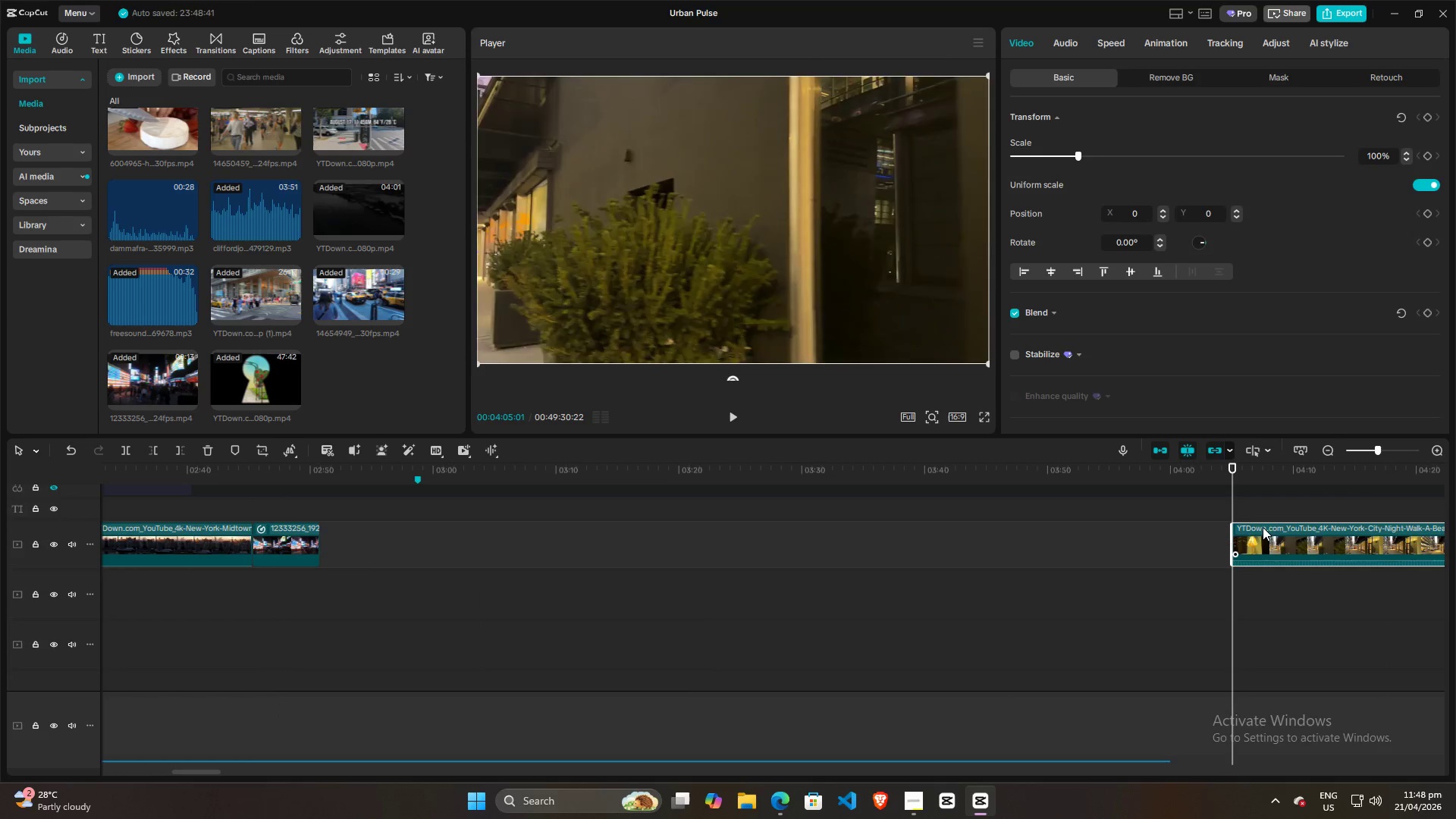 
left_click_drag(start_coordinate=[1264, 527], to_coordinate=[353, 527])
 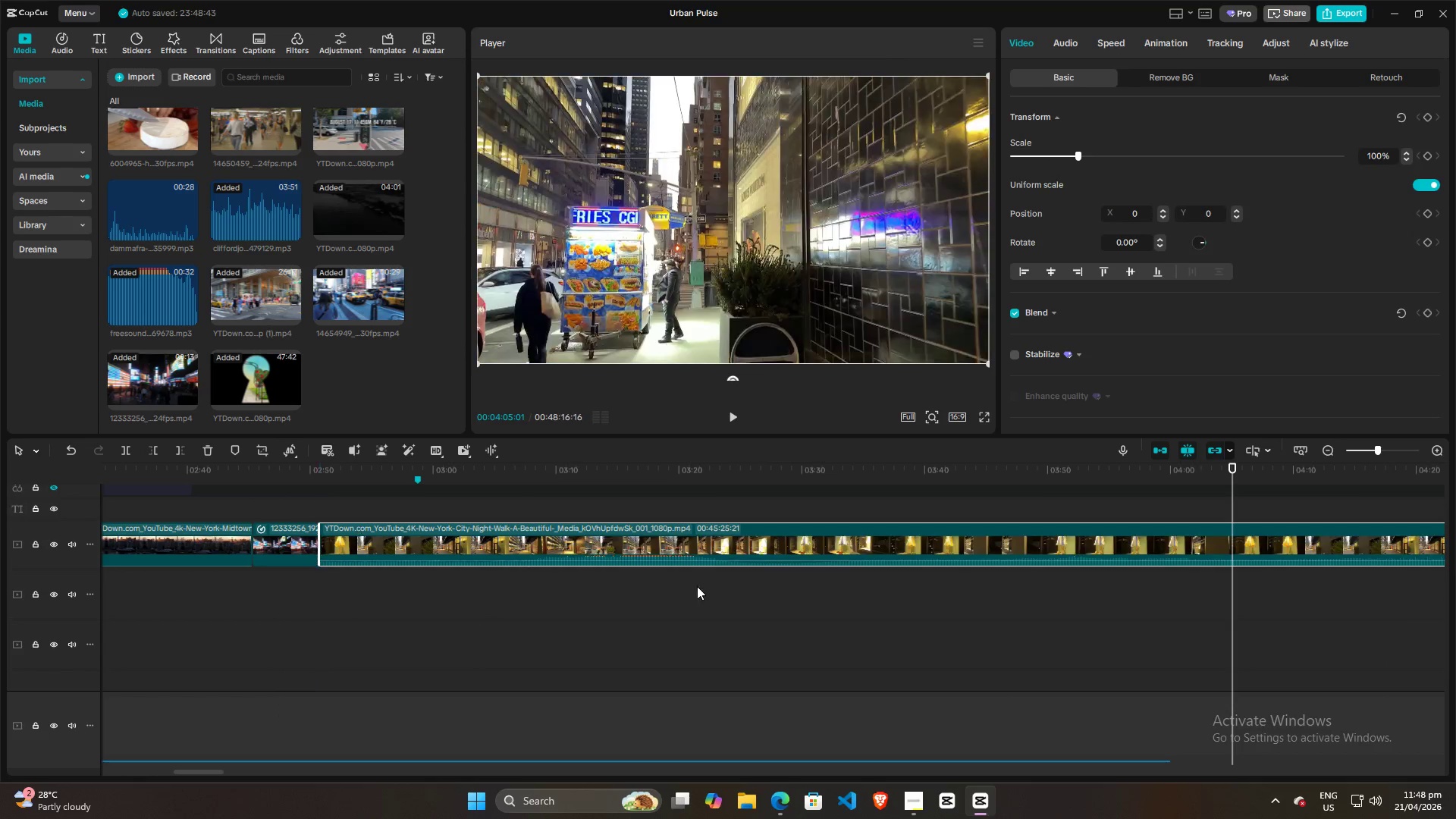 
hold_key(key=ControlLeft, duration=1.52)
hold_key(key=ControlLeft, duration=0.77)
scroll: coordinate [795, 567], scroll_direction: down, amount: 47.0
 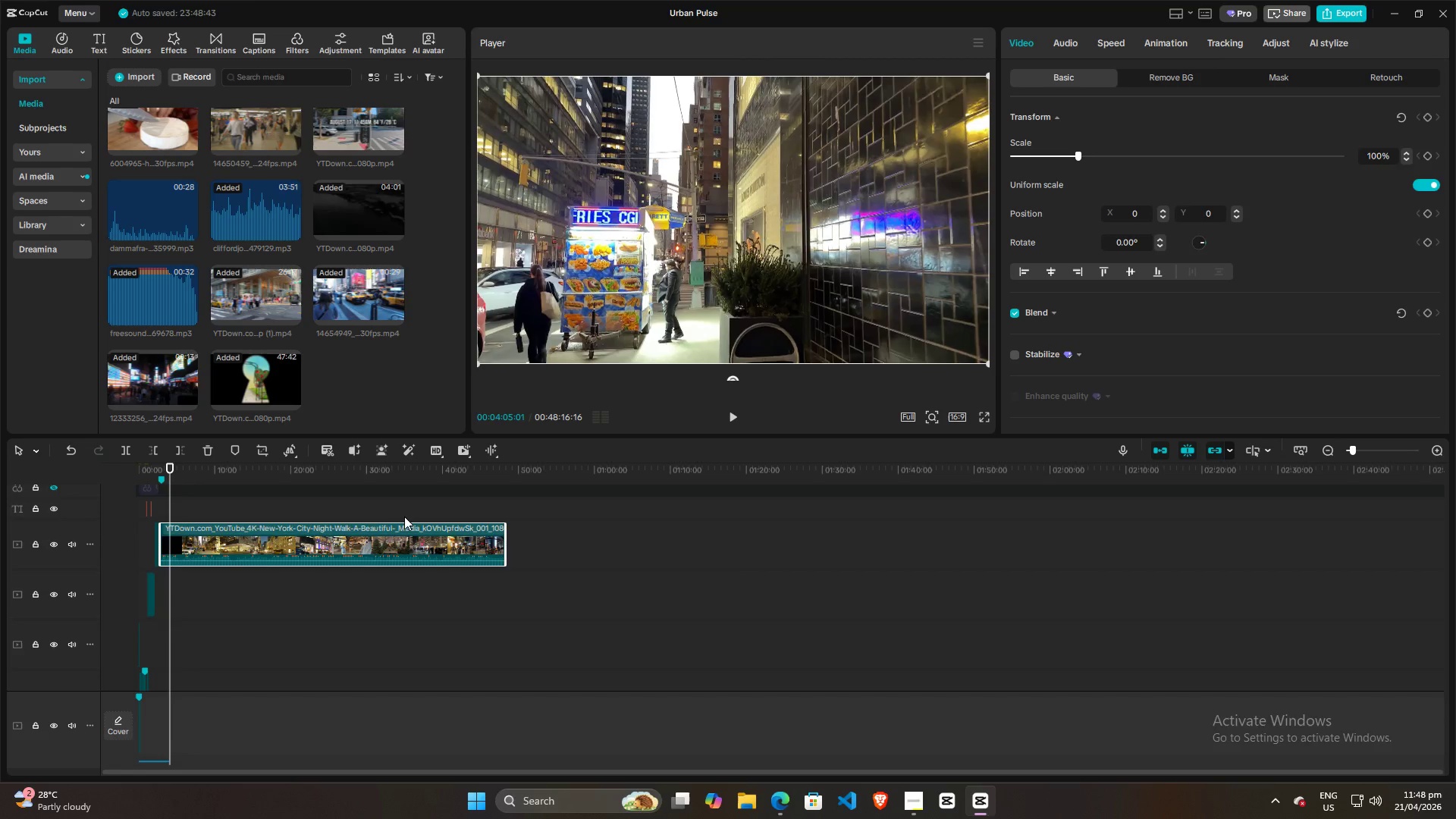 
hold_key(key=ControlLeft, duration=0.45)
scroll: coordinate [394, 559], scroll_direction: up, amount: 6.0
 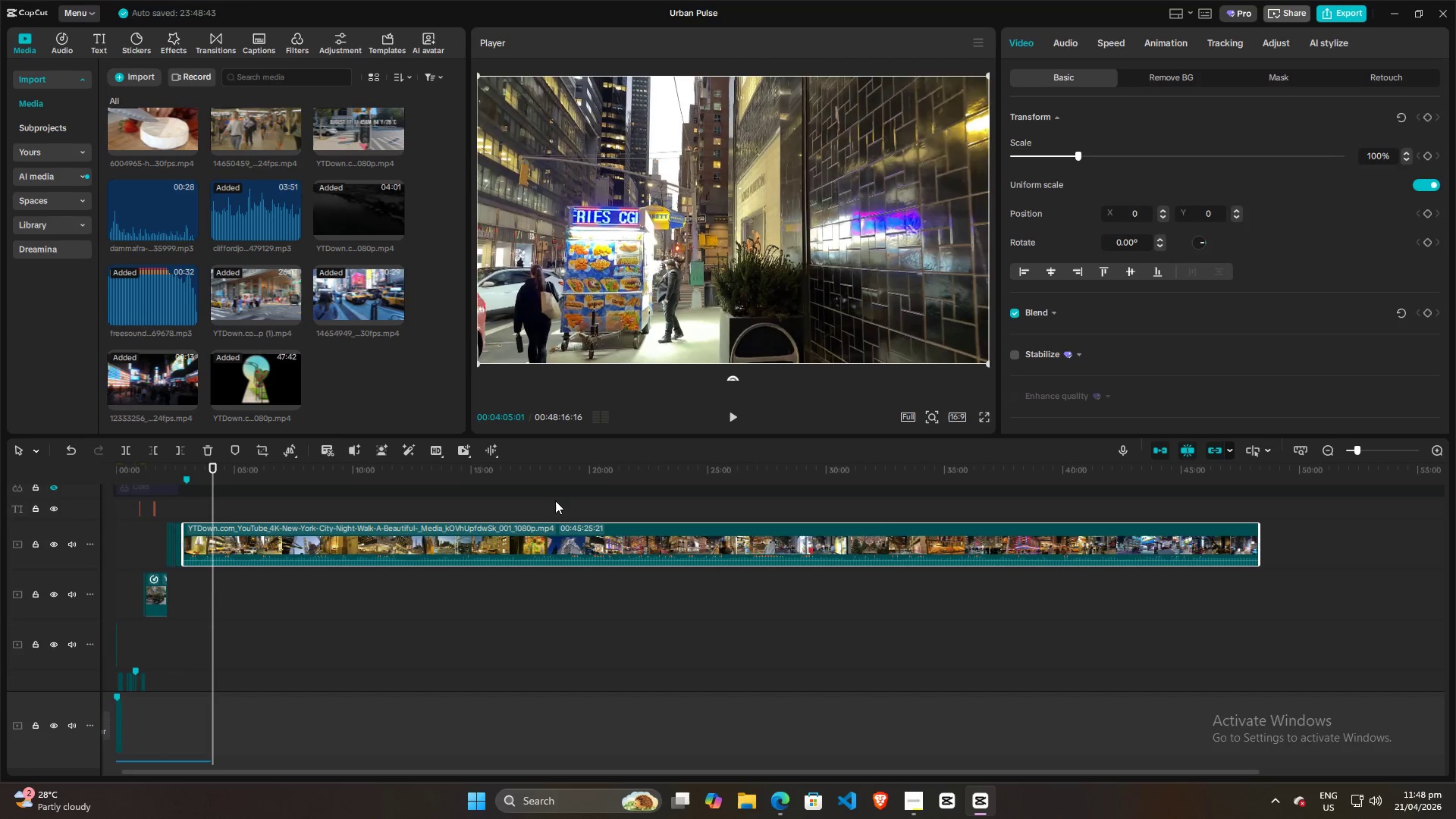 
left_click([563, 503])
 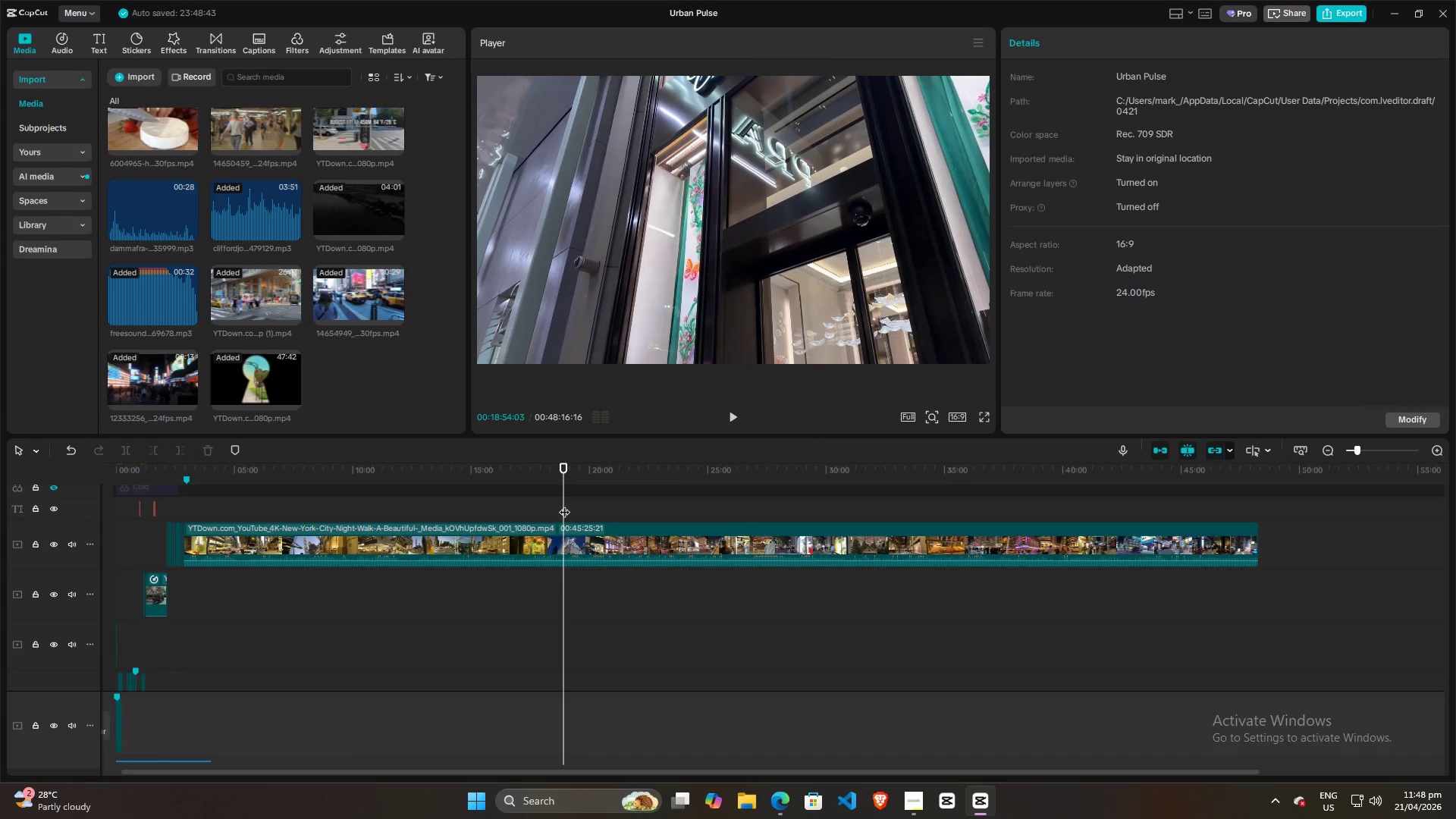 
left_click_drag(start_coordinate=[564, 504], to_coordinate=[734, 509])
 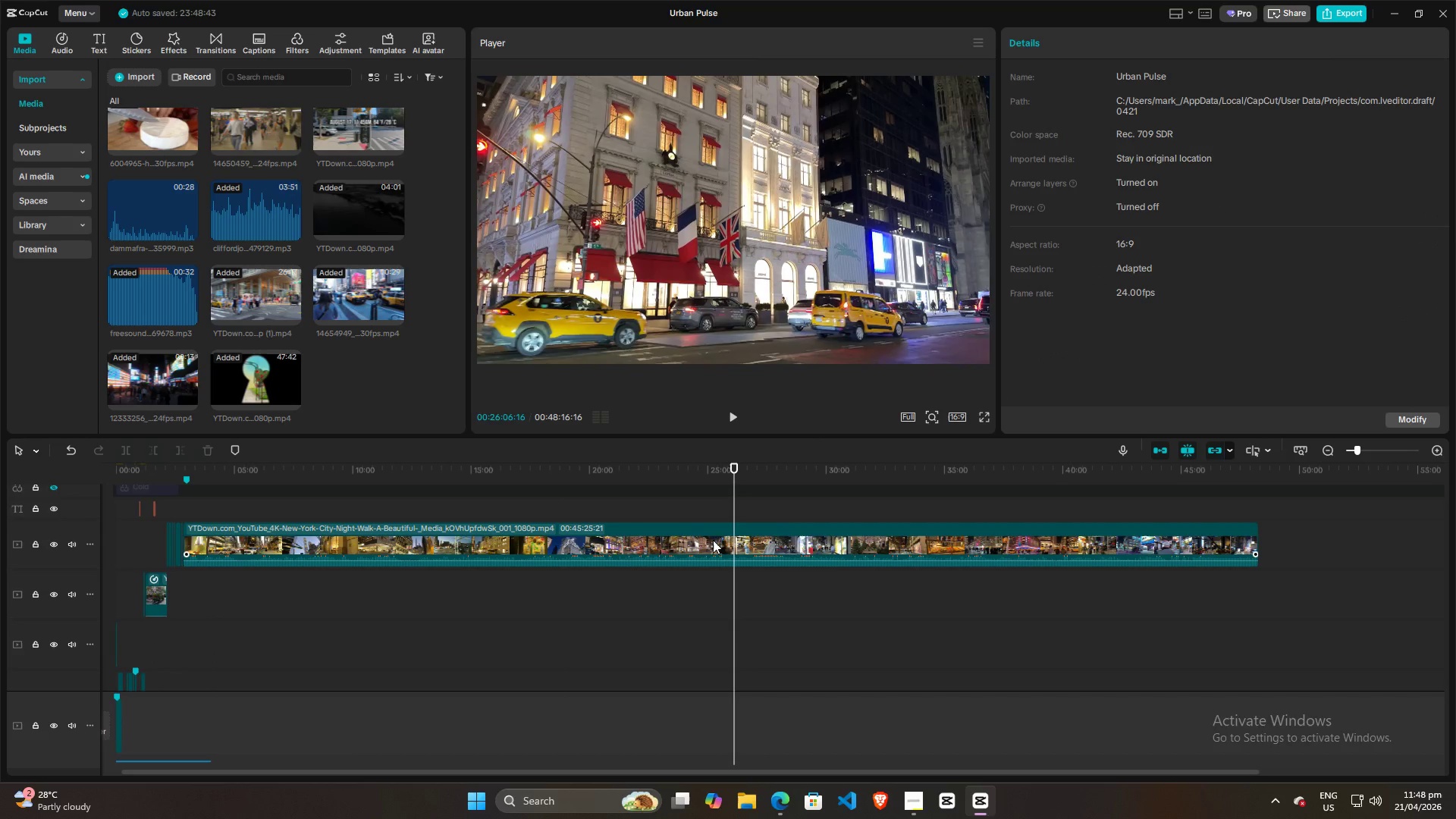 
left_click([714, 535])
 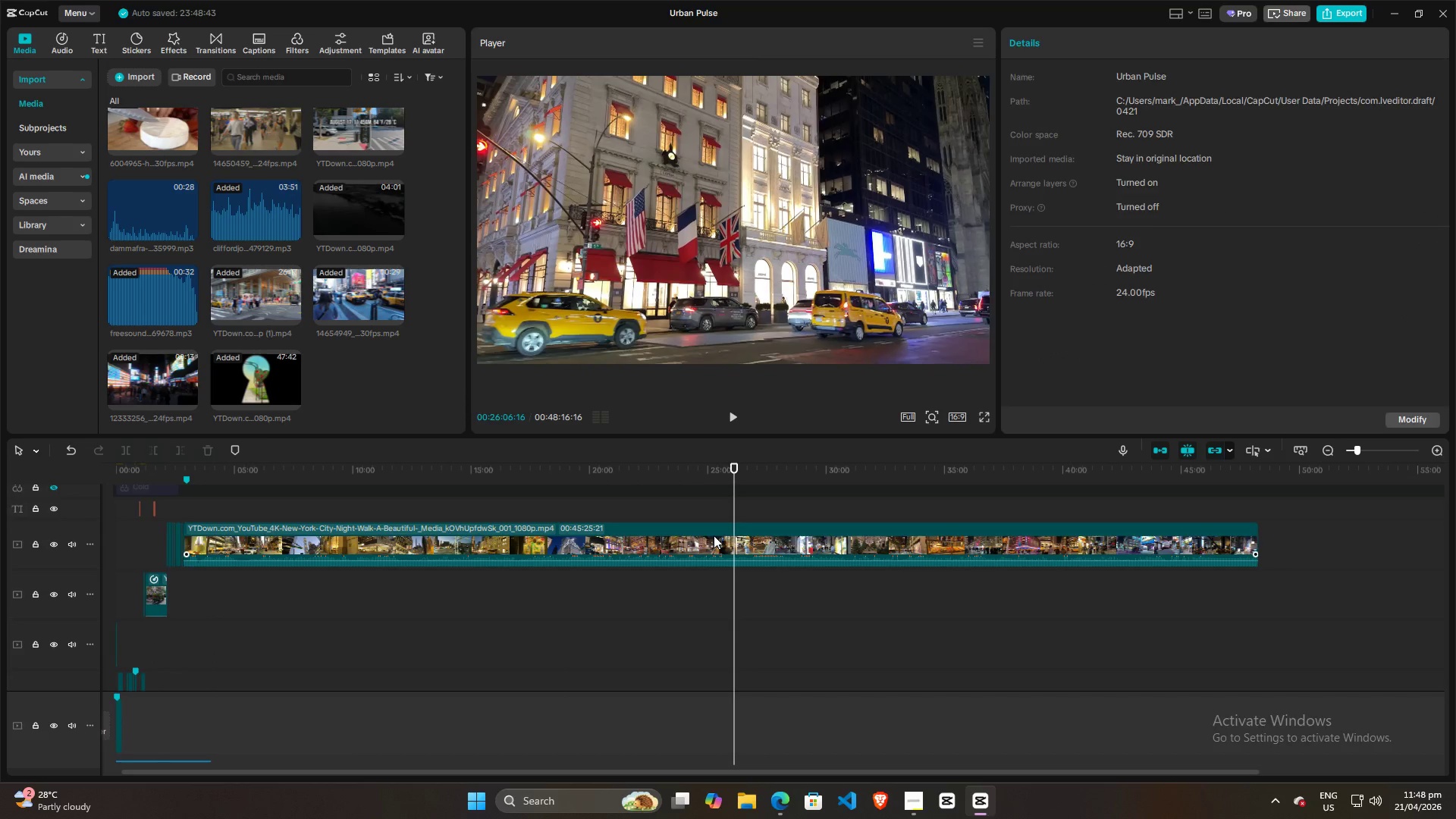 
key(Q)
 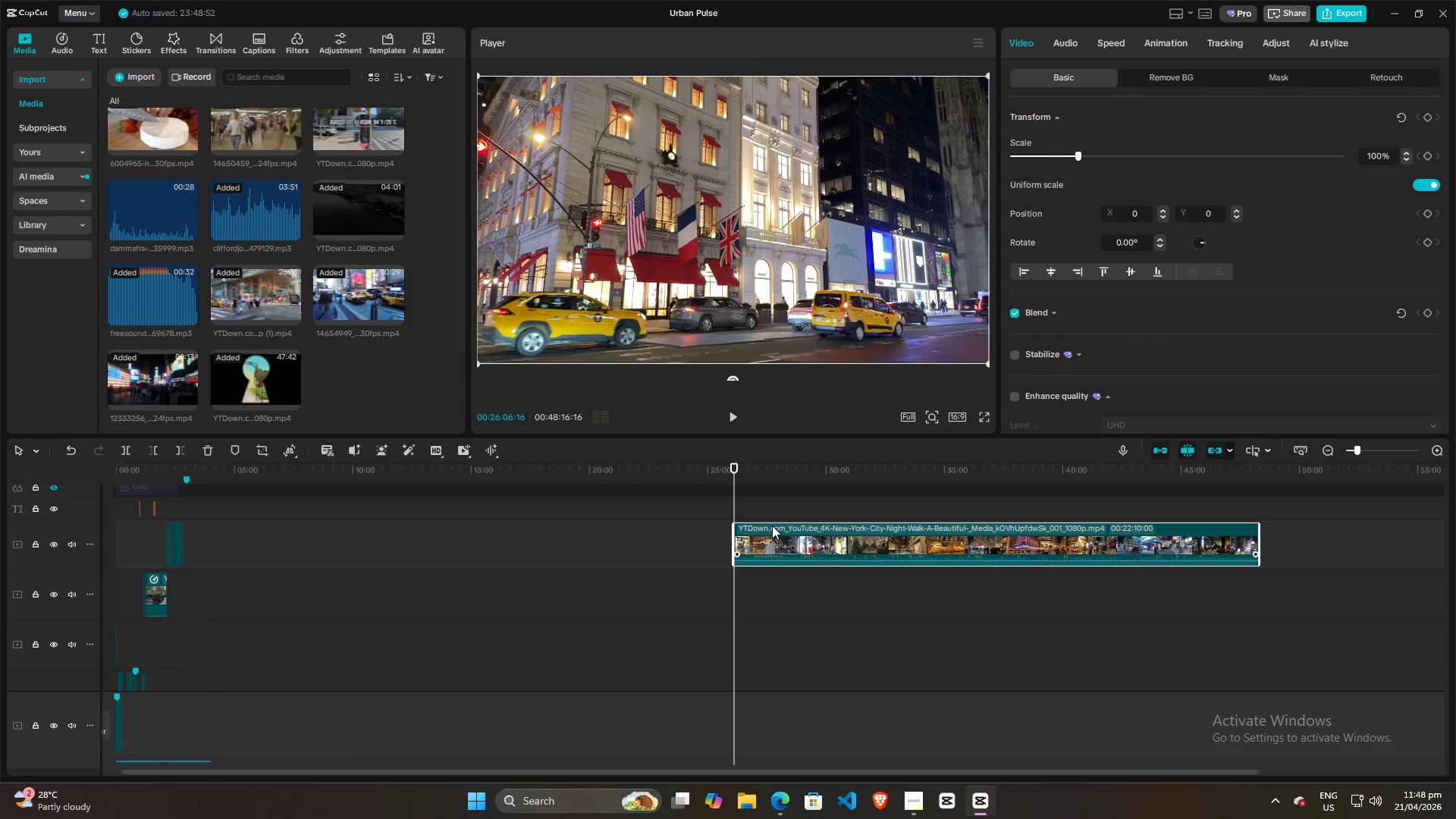 
left_click_drag(start_coordinate=[772, 526], to_coordinate=[224, 523])
 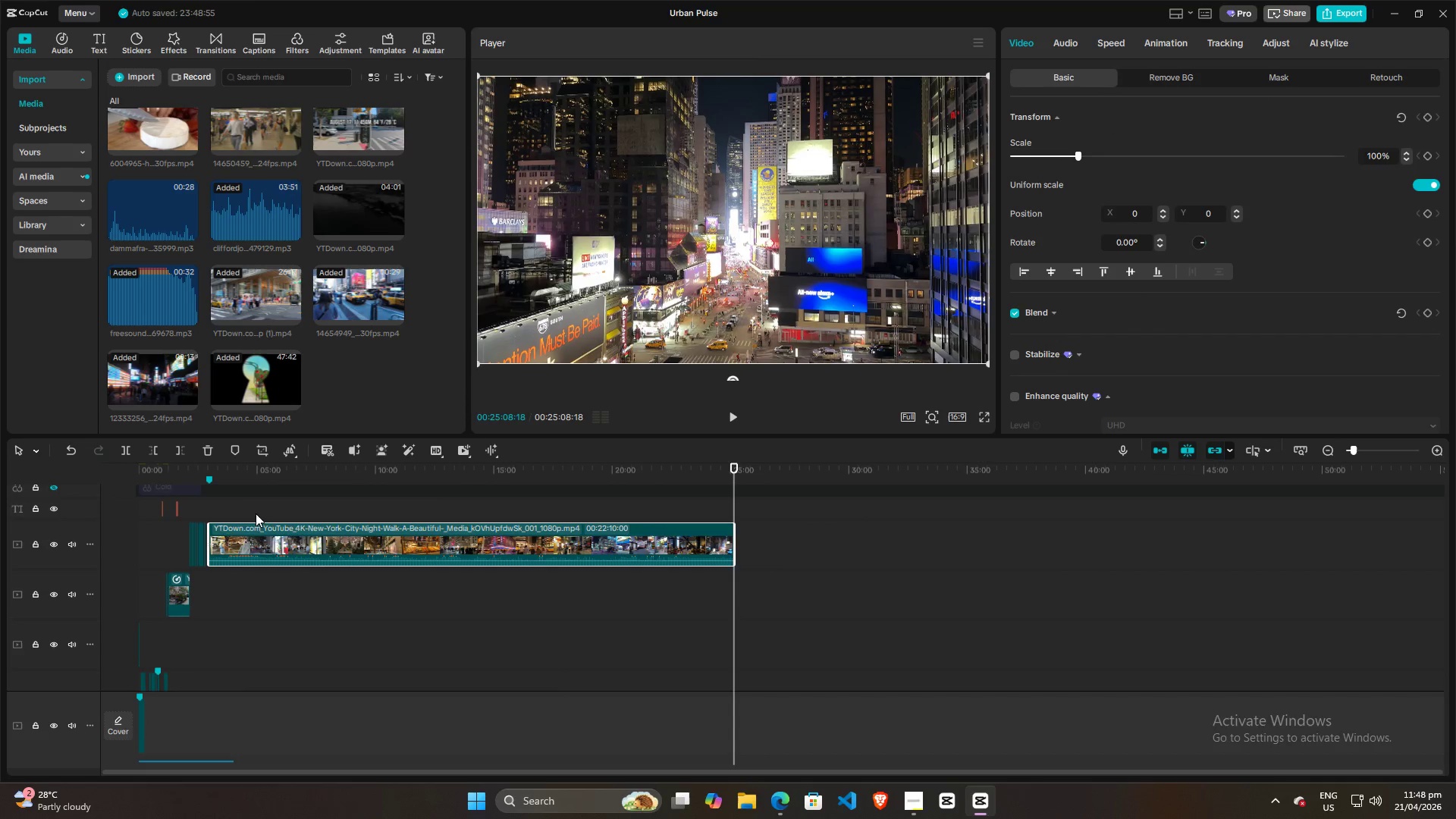 
left_click([221, 504])
 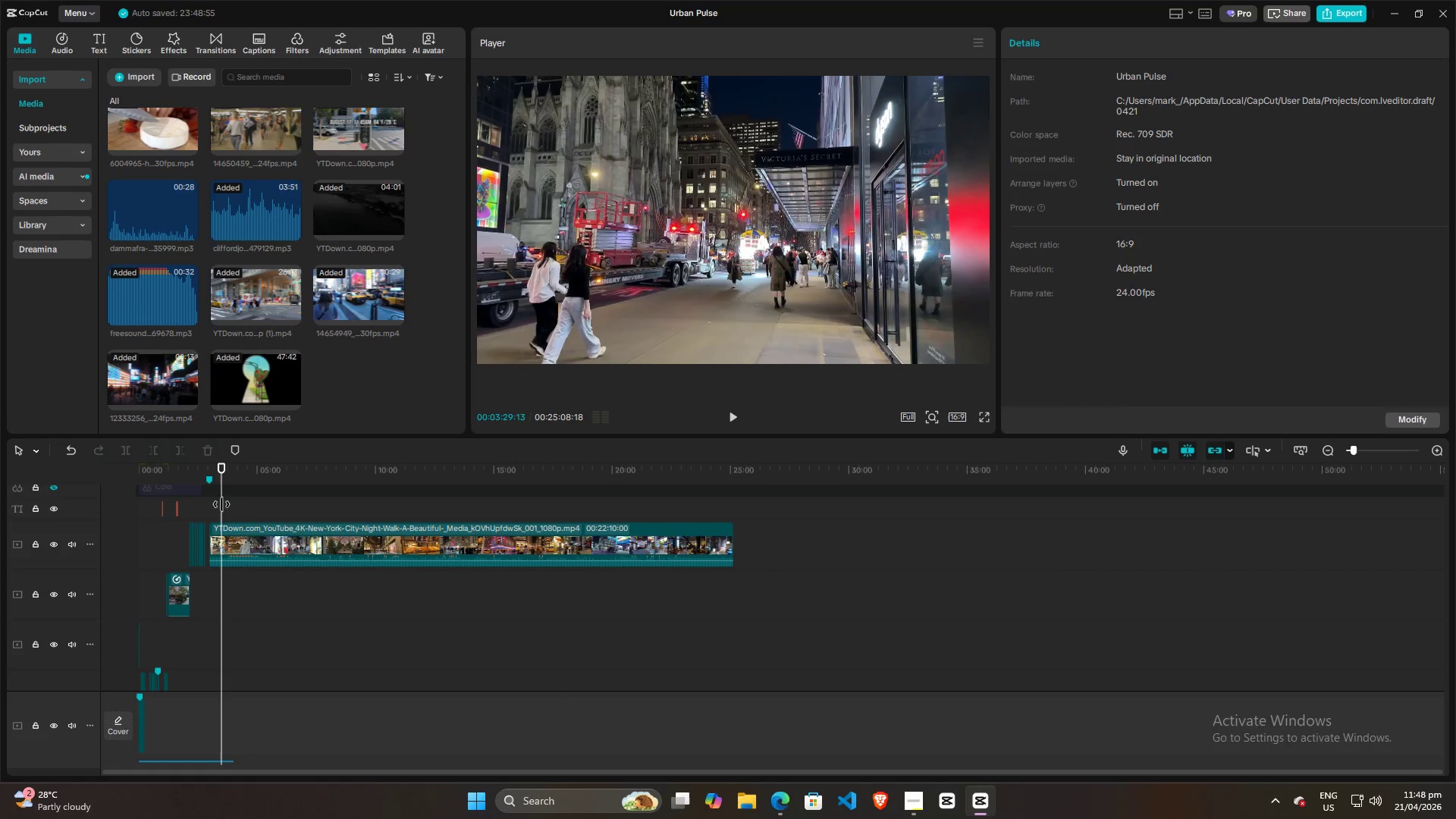 
left_click_drag(start_coordinate=[221, 504], to_coordinate=[213, 504])
 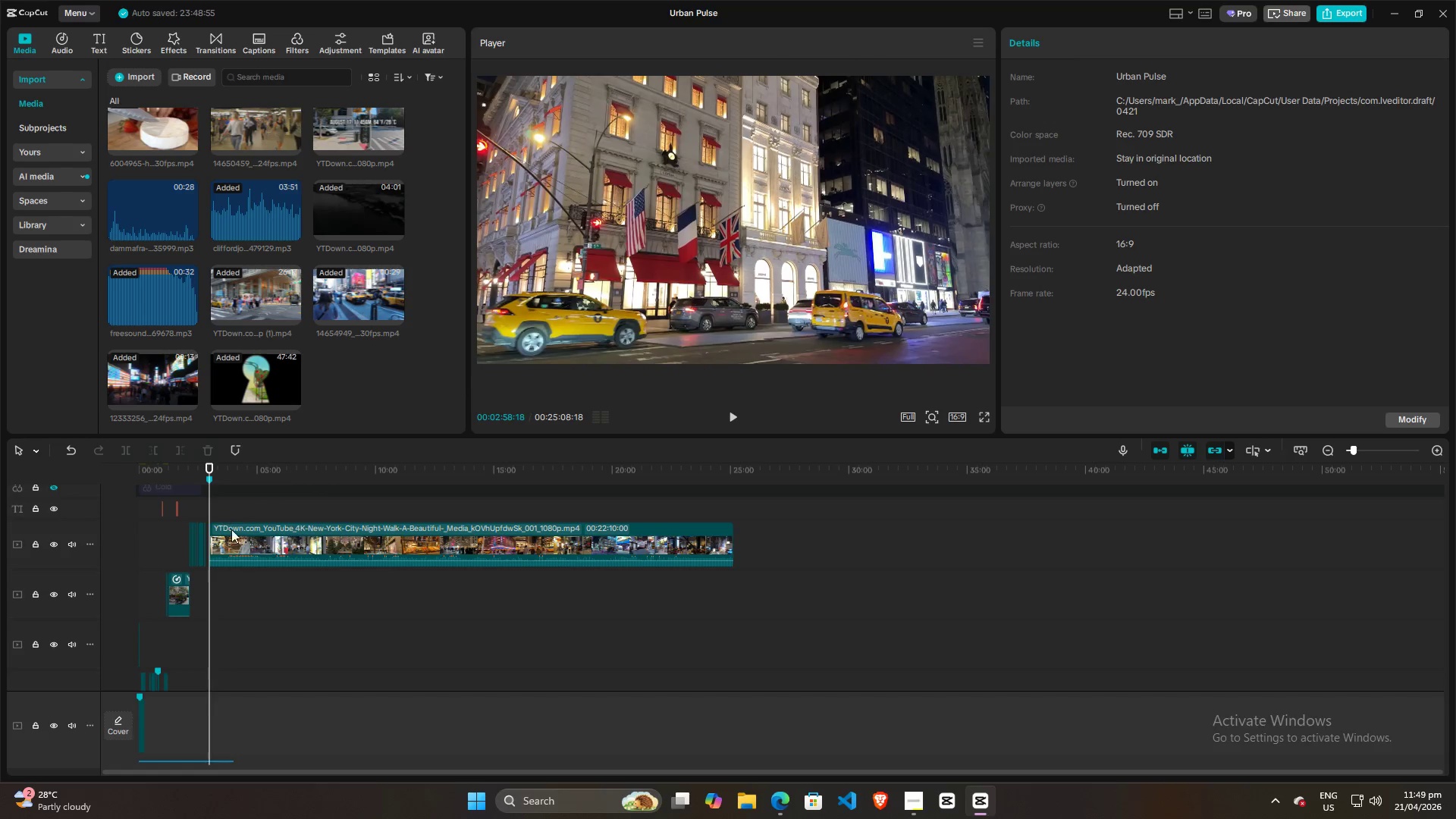 
hold_key(key=ControlLeft, duration=1.5)
hold_key(key=ControlLeft, duration=0.62)
scroll: coordinate [276, 557], scroll_direction: up, amount: 36.0
 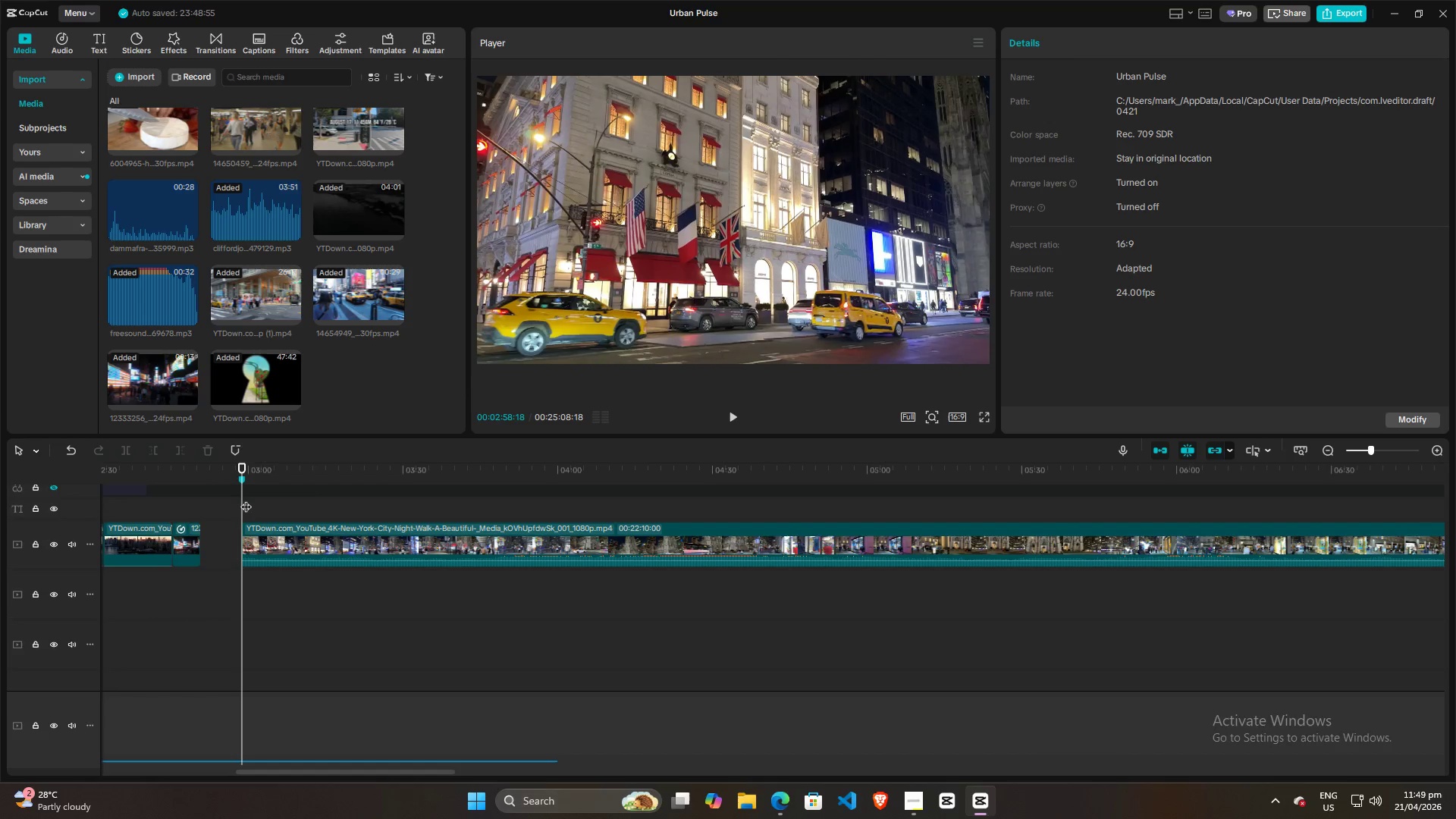 
left_click_drag(start_coordinate=[278, 529], to_coordinate=[238, 529])
 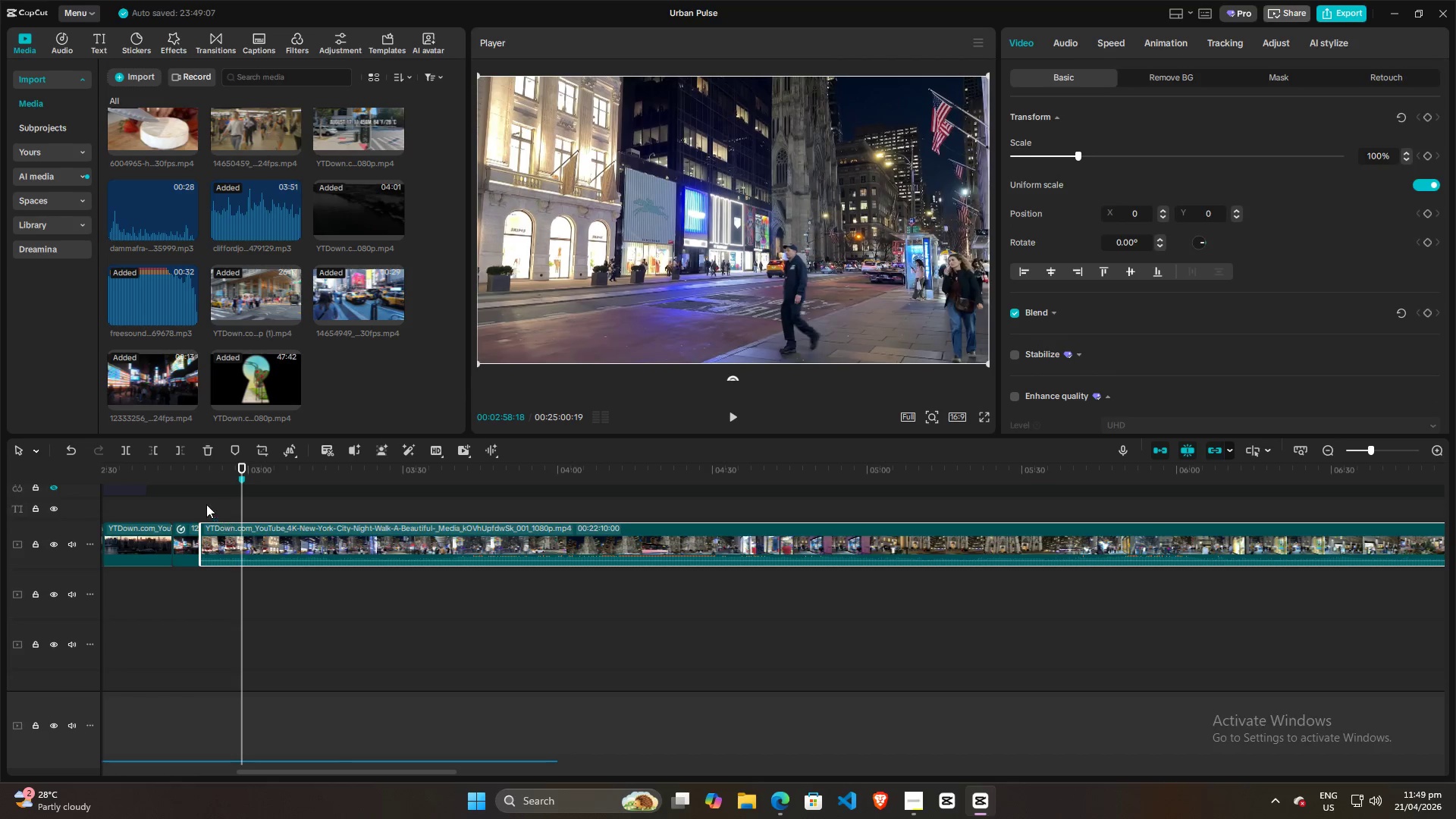 
left_click([203, 504])
 